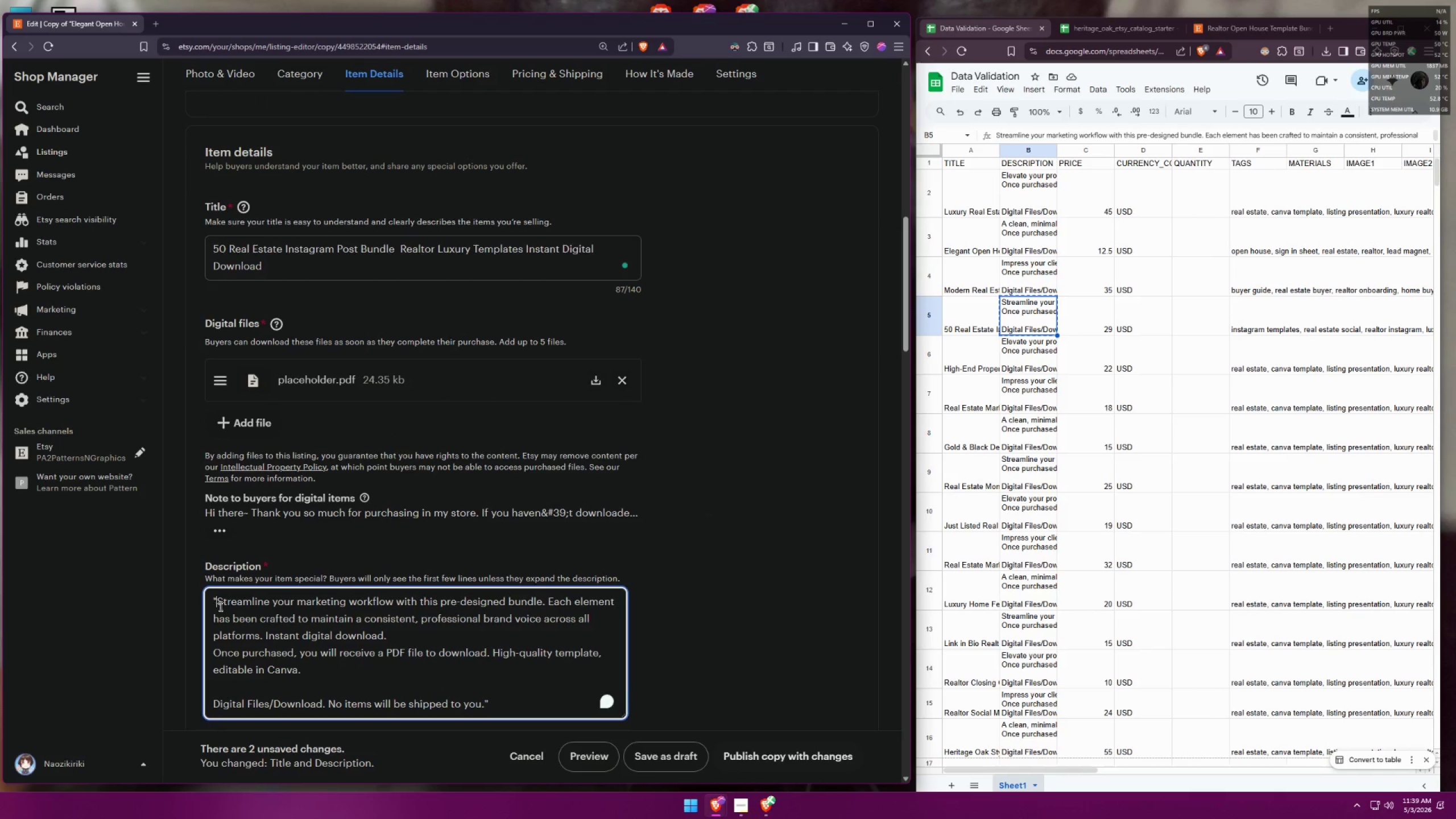 
key(Backspace)
 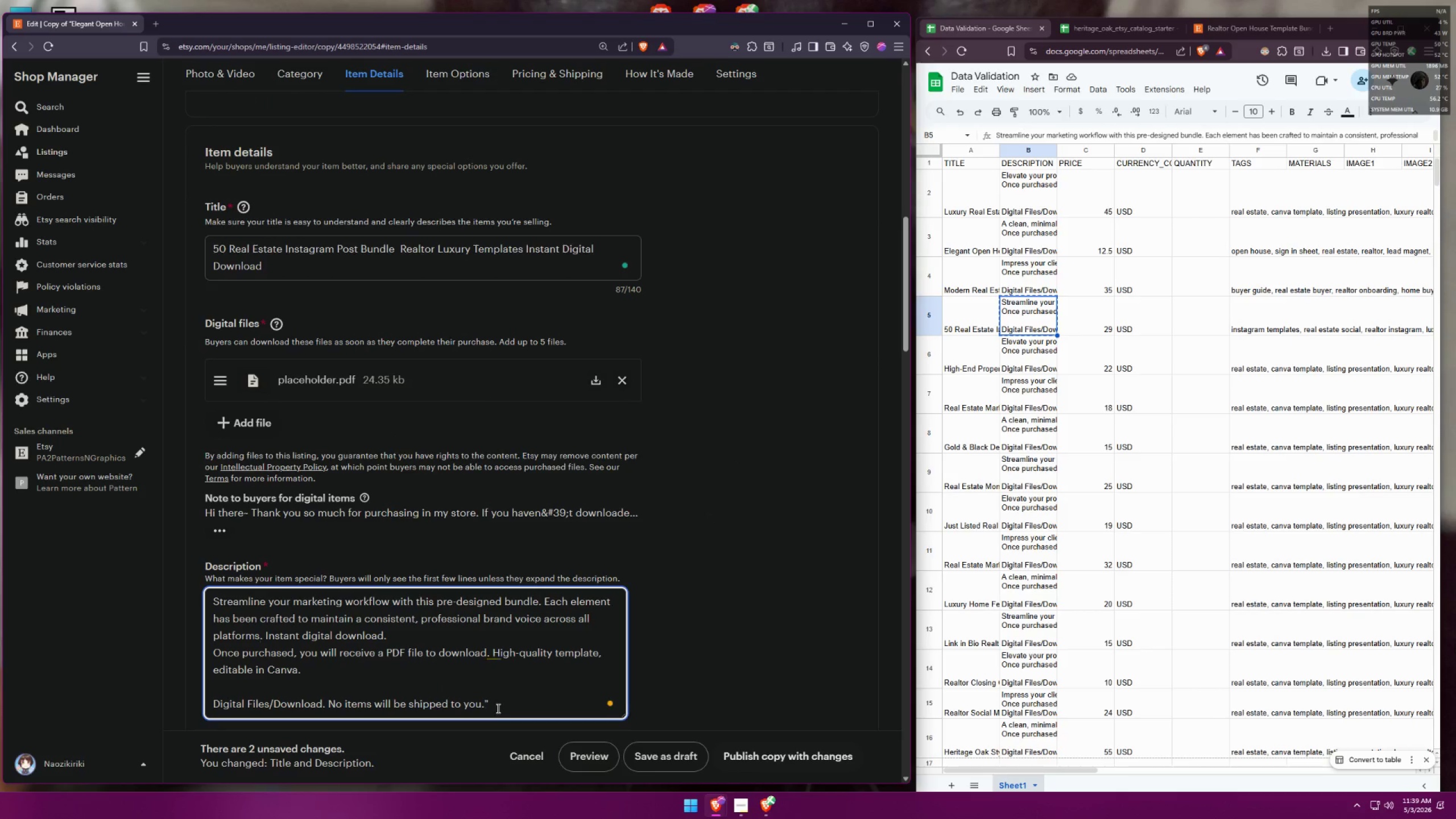 
key(Backspace)
 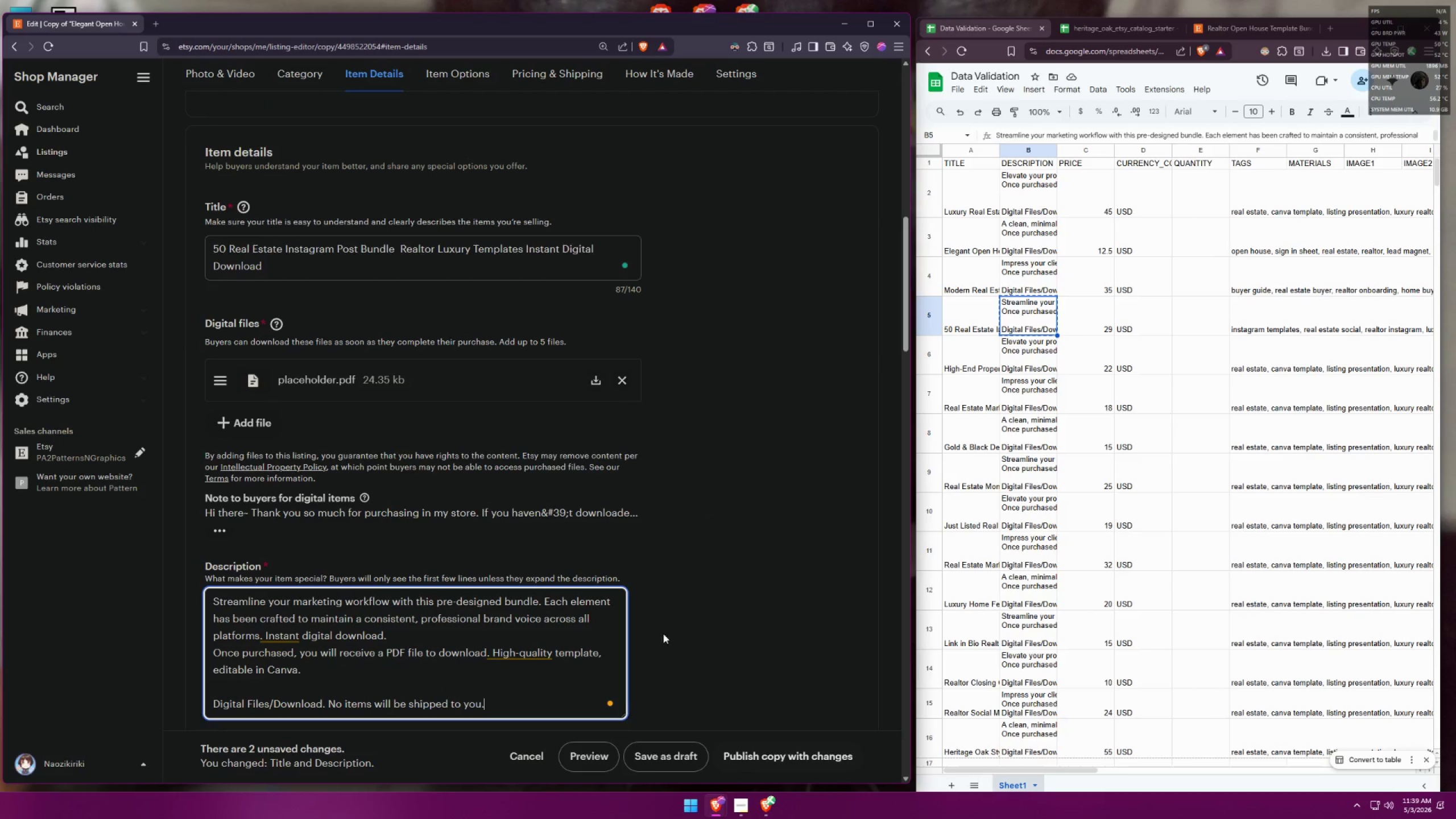 
left_click([686, 611])
 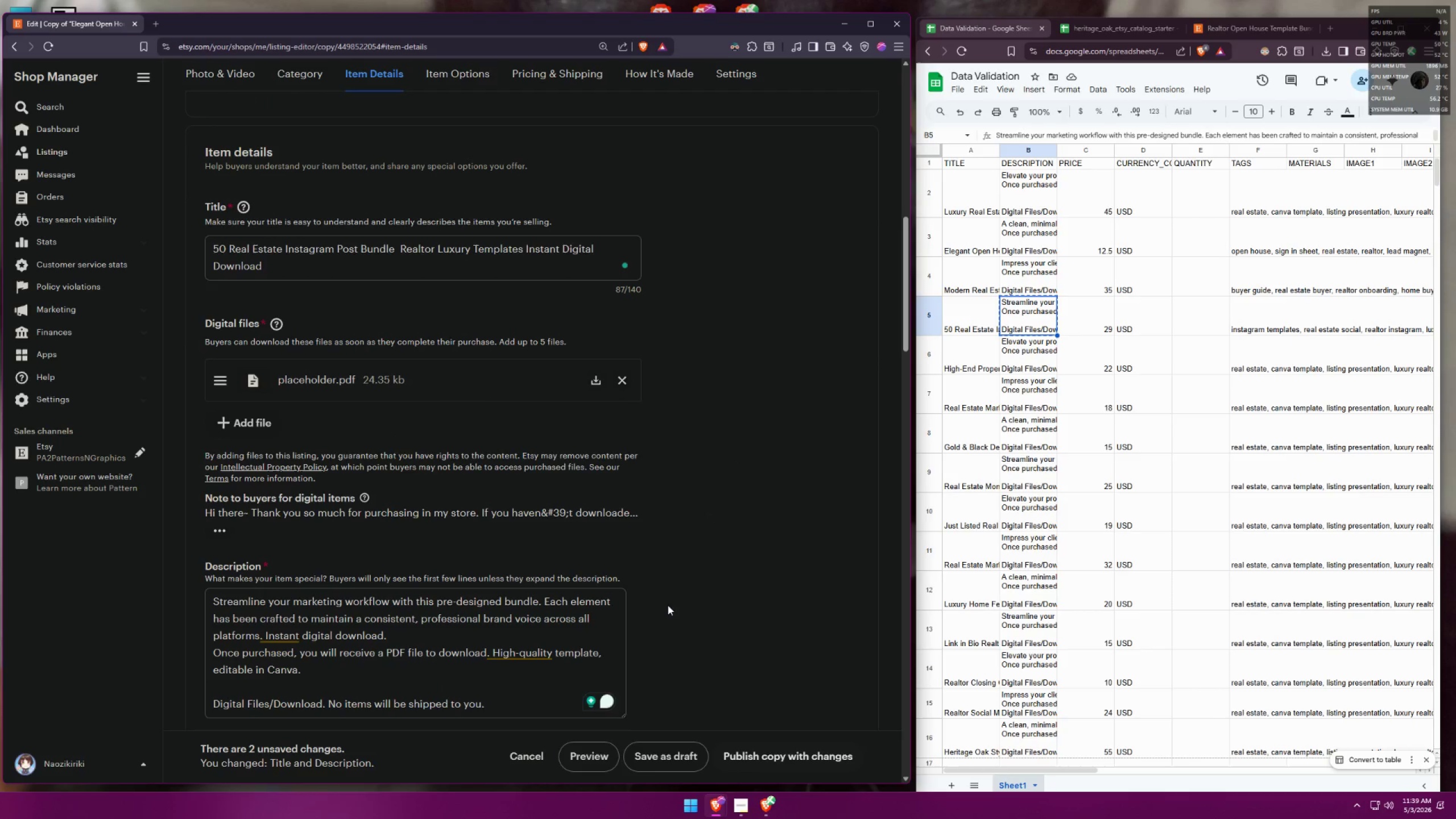 
scroll: coordinate [326, 296], scroll_direction: up, amount: 13.0
 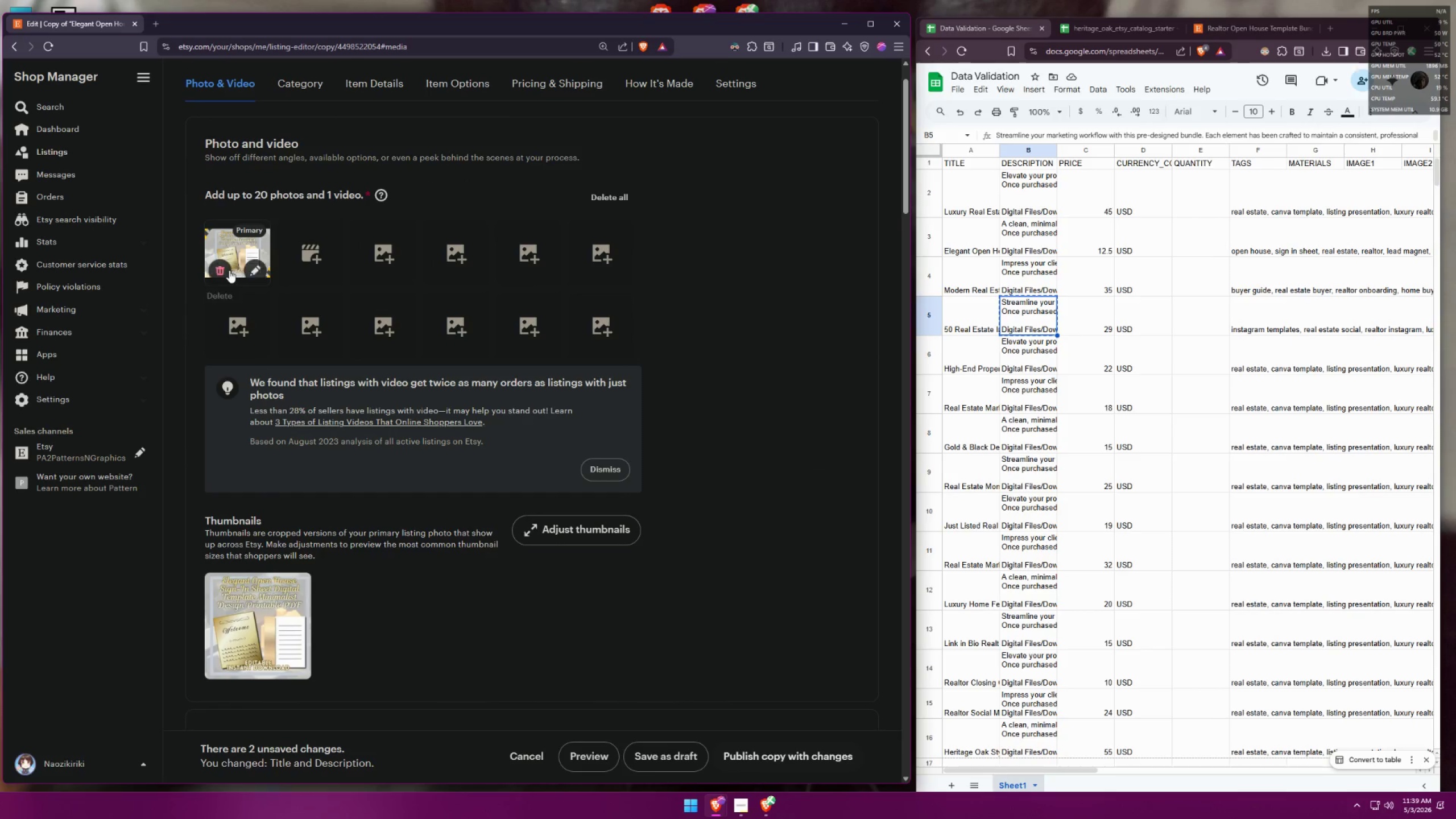 
left_click([223, 268])
 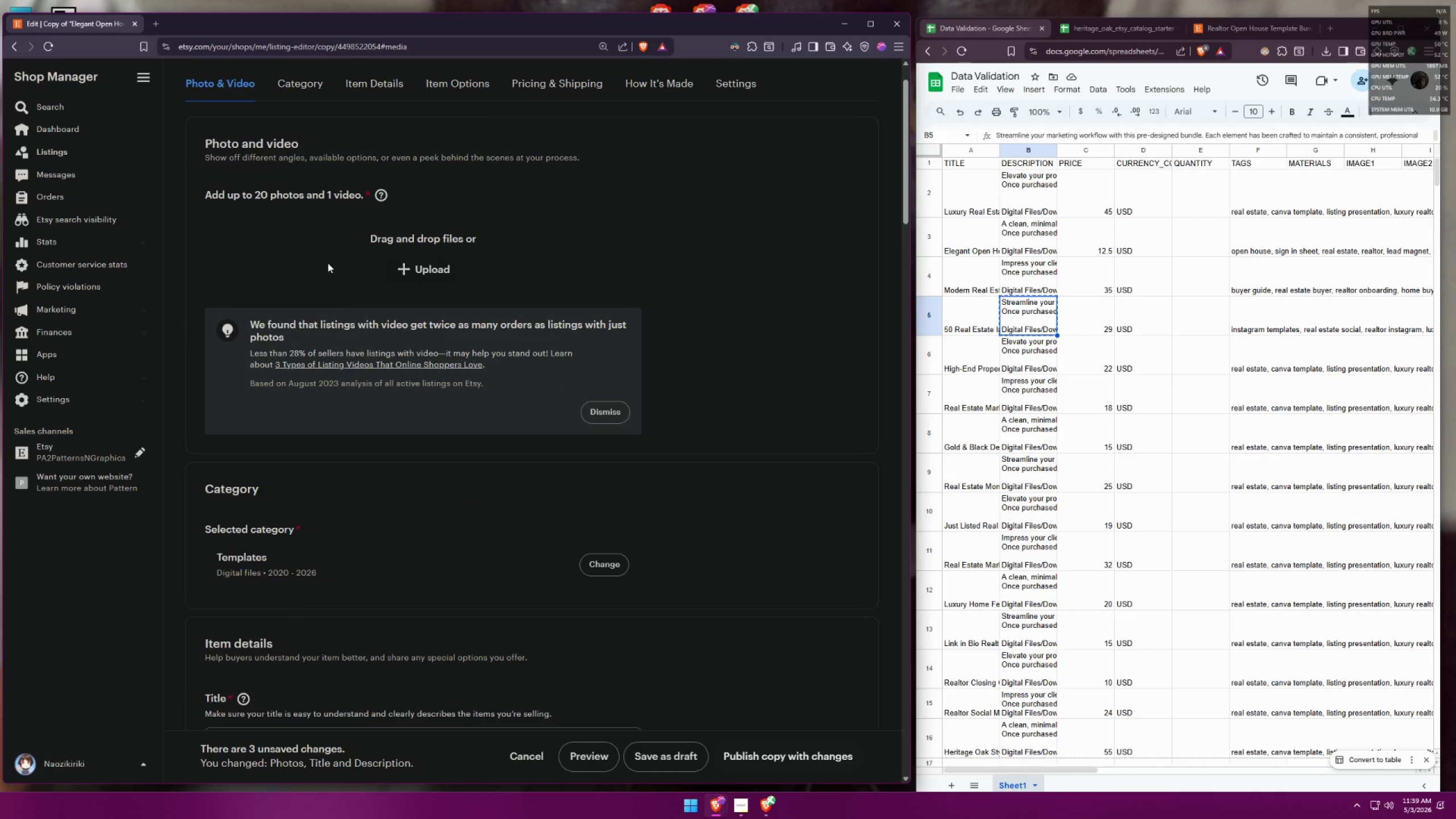 
left_click([428, 273])
 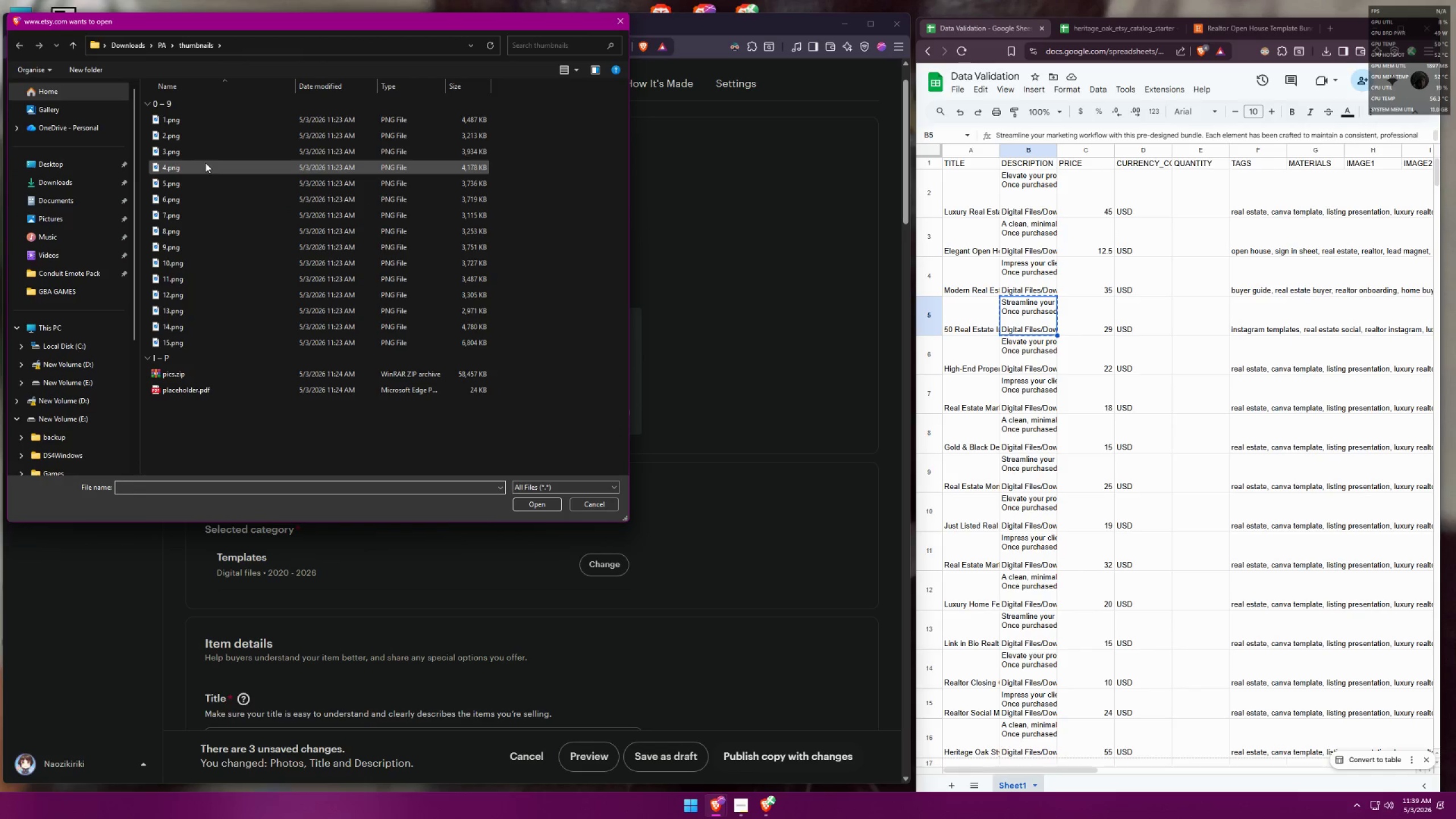 
double_click([207, 161])
 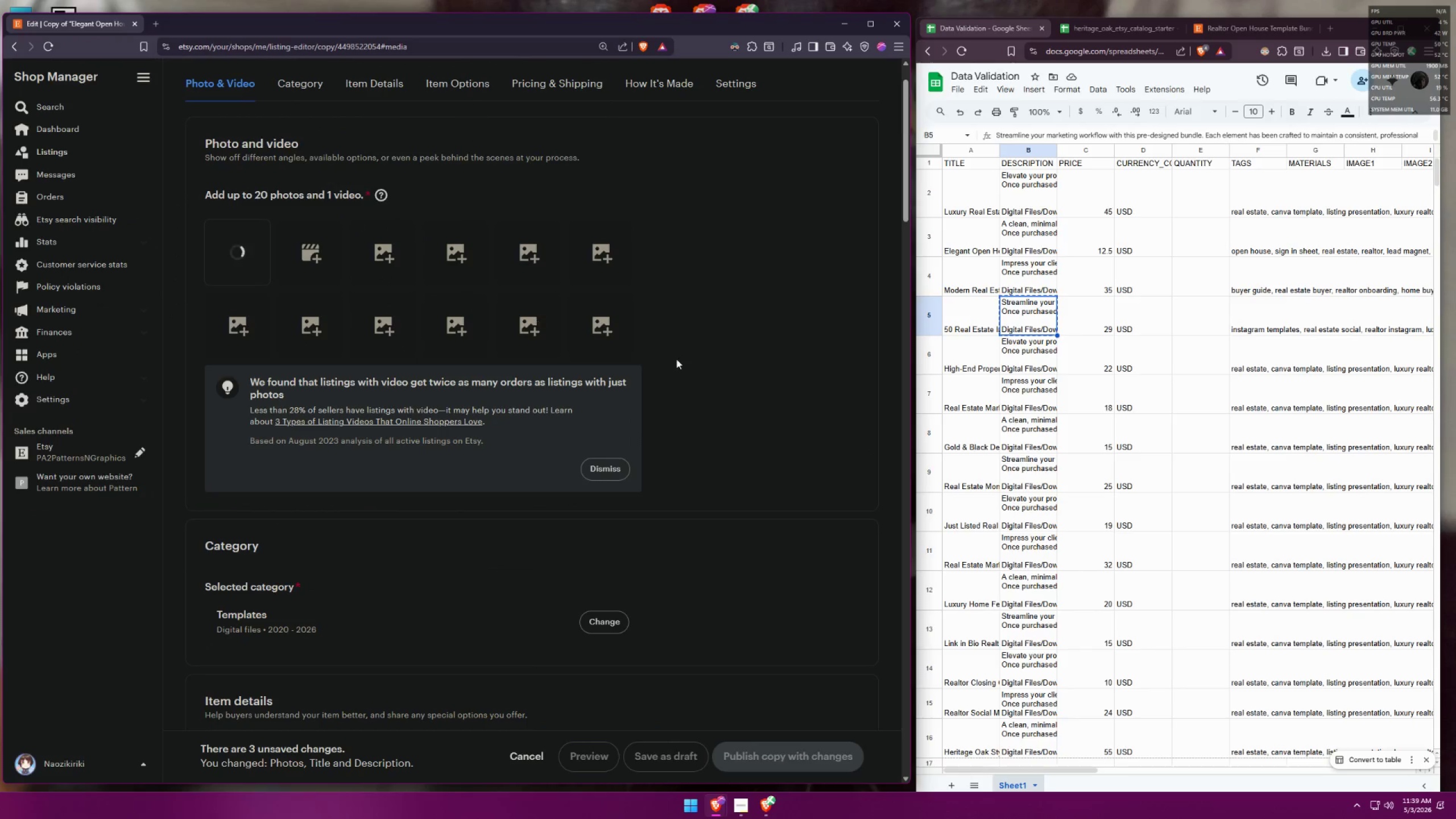 
left_click([733, 373])
 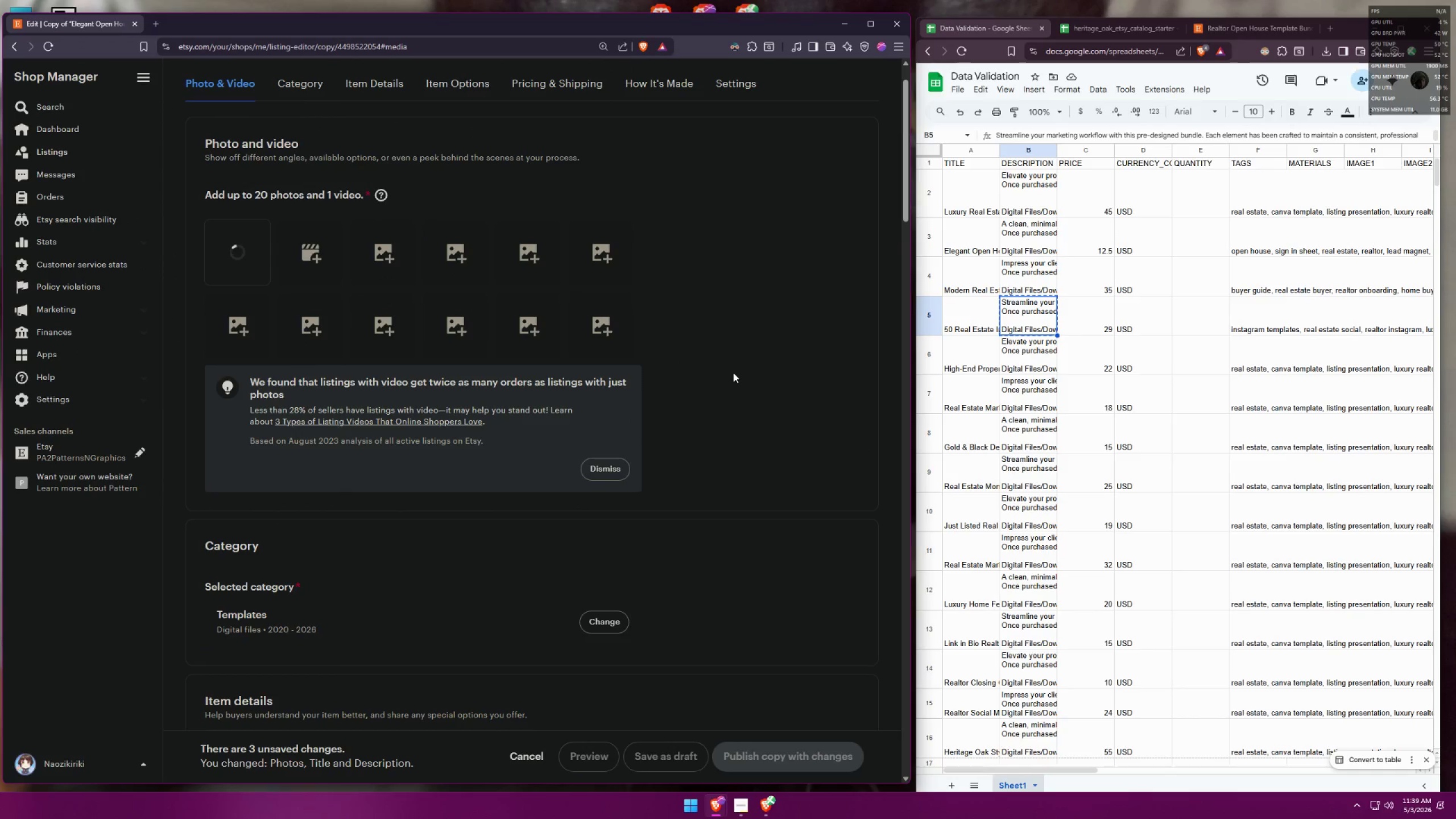 
scroll: coordinate [766, 378], scroll_direction: down, amount: 22.0
 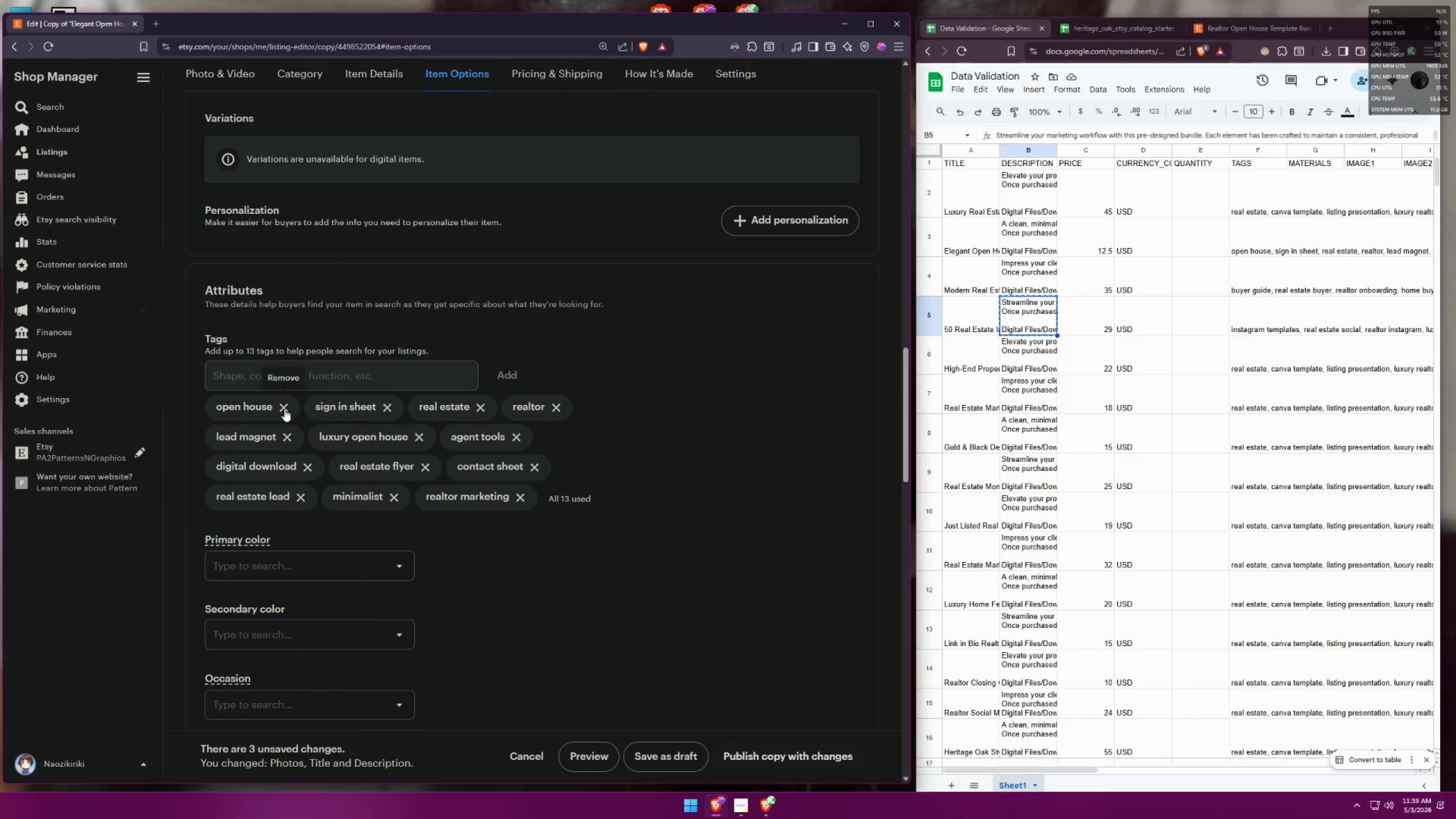 
double_click([286, 409])
 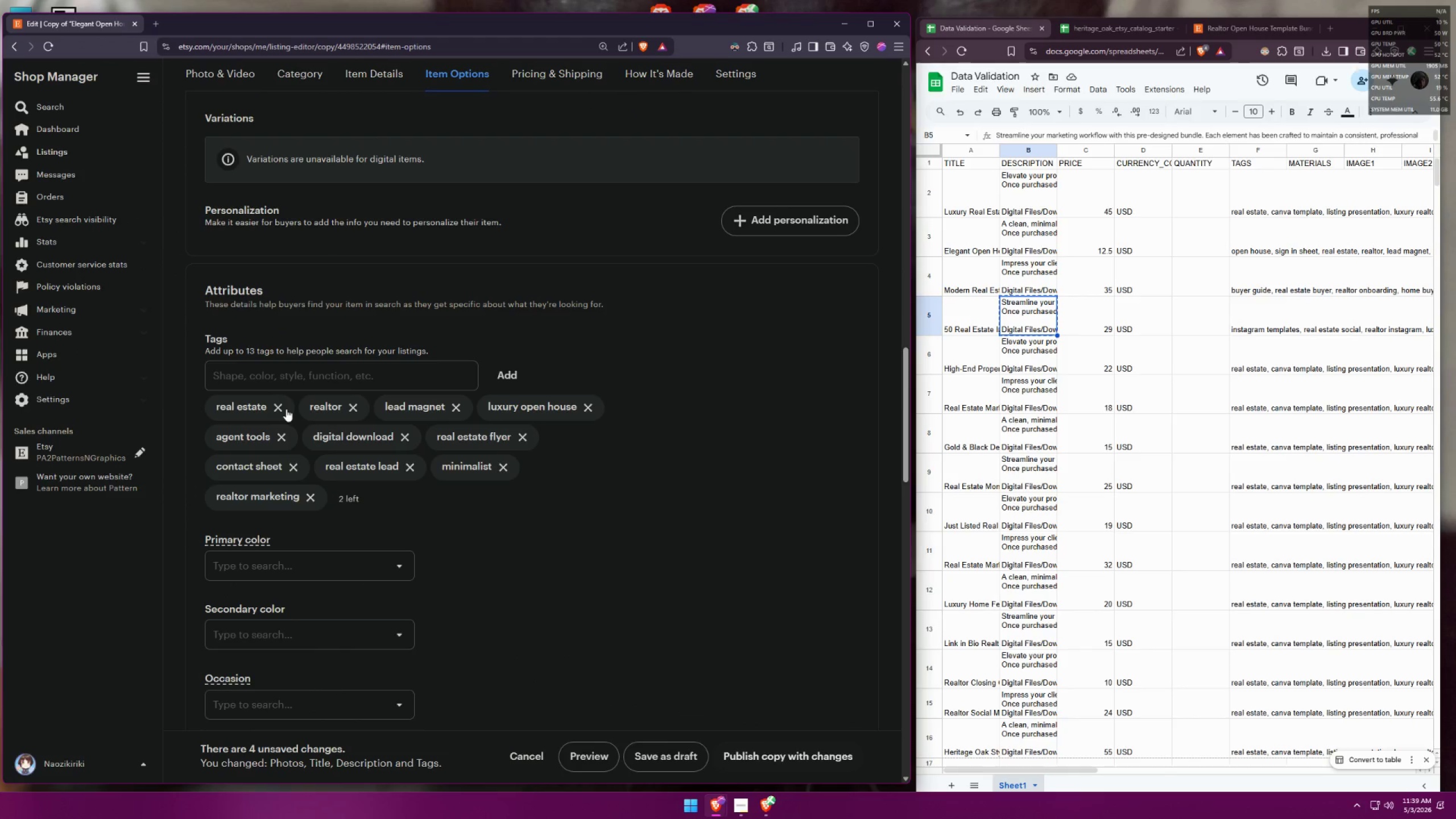 
triple_click([286, 409])
 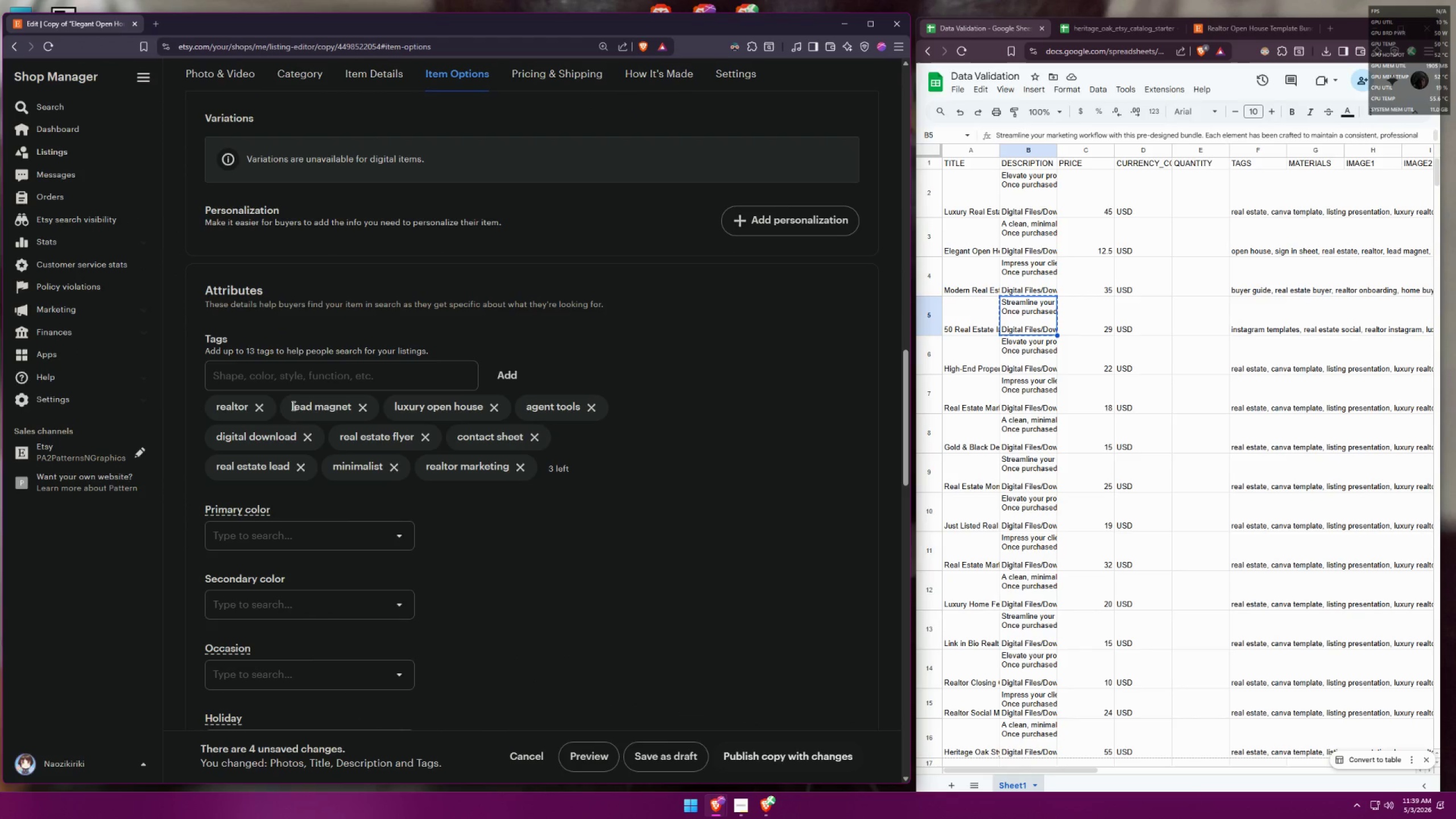 
left_click([265, 401])
 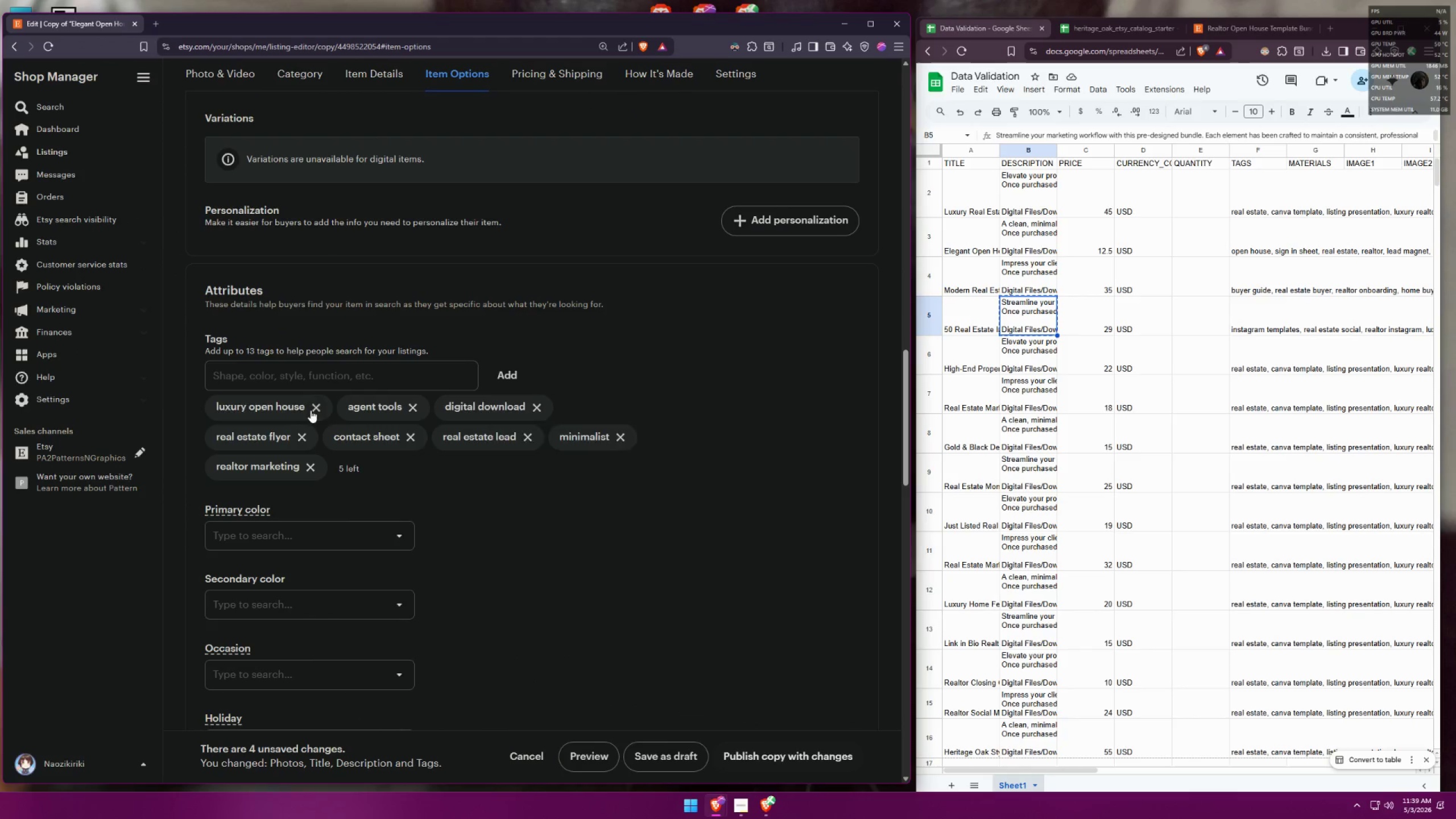 
double_click([286, 406])
 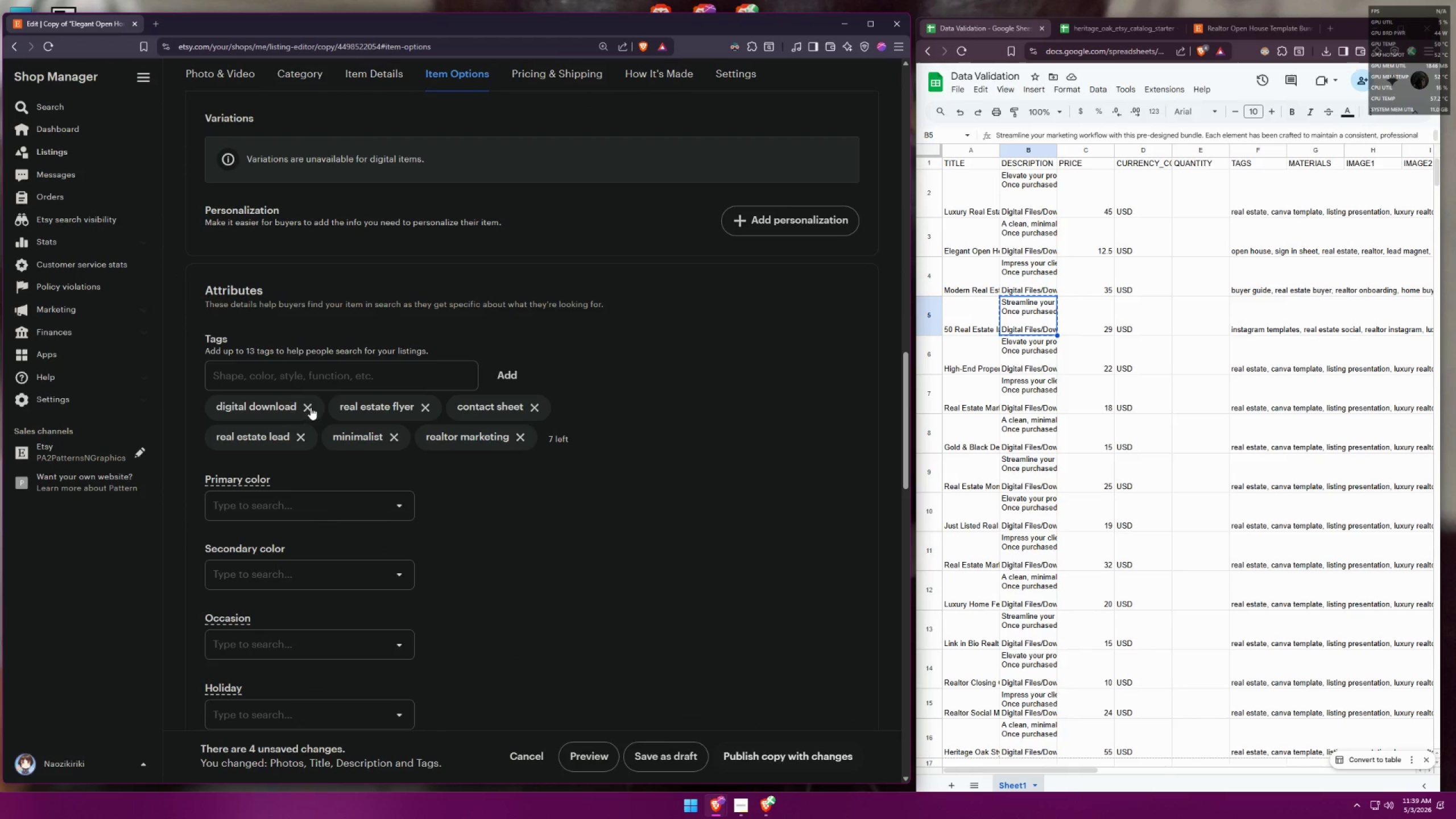 
triple_click([311, 406])
 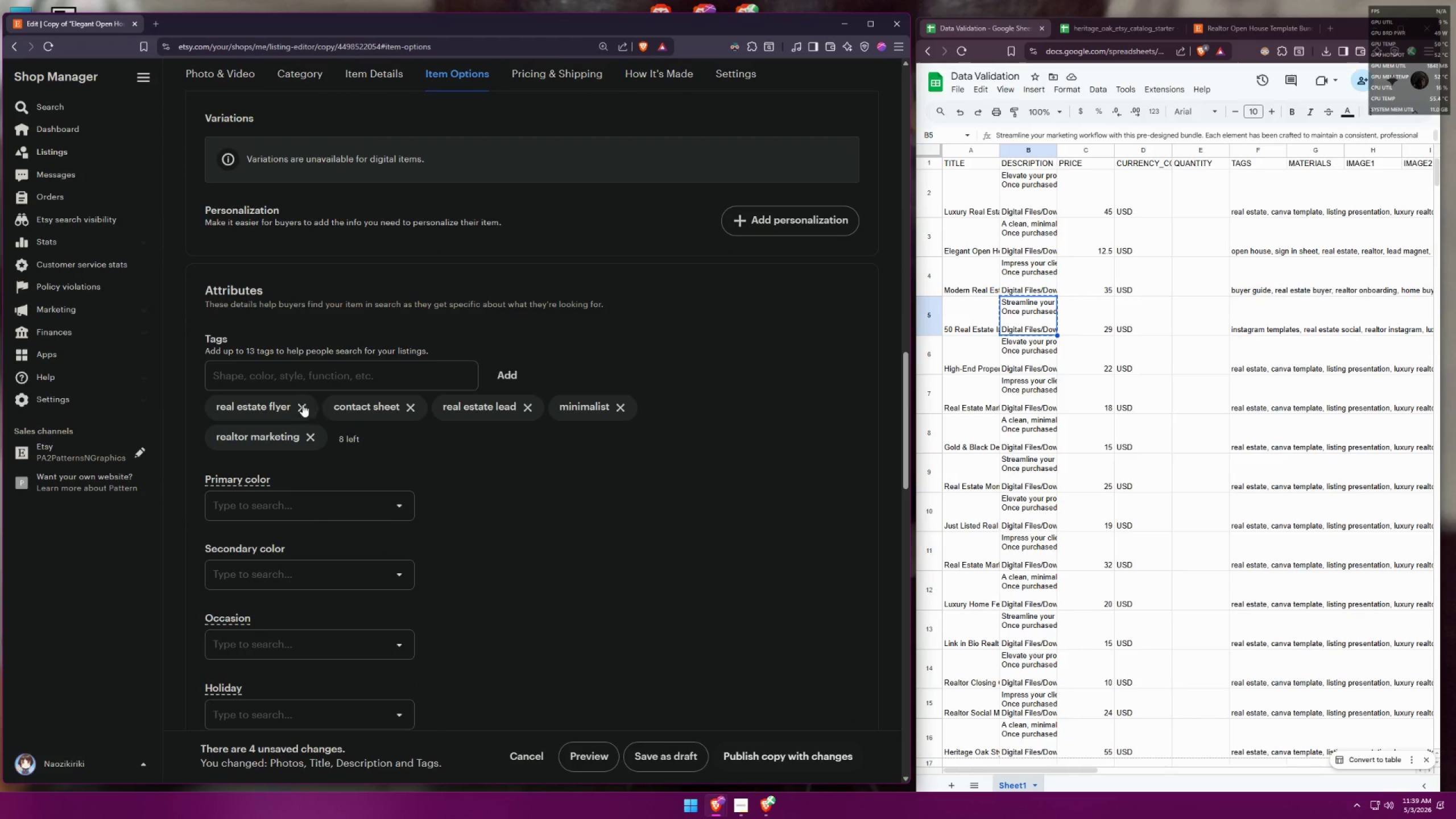 
triple_click([298, 403])
 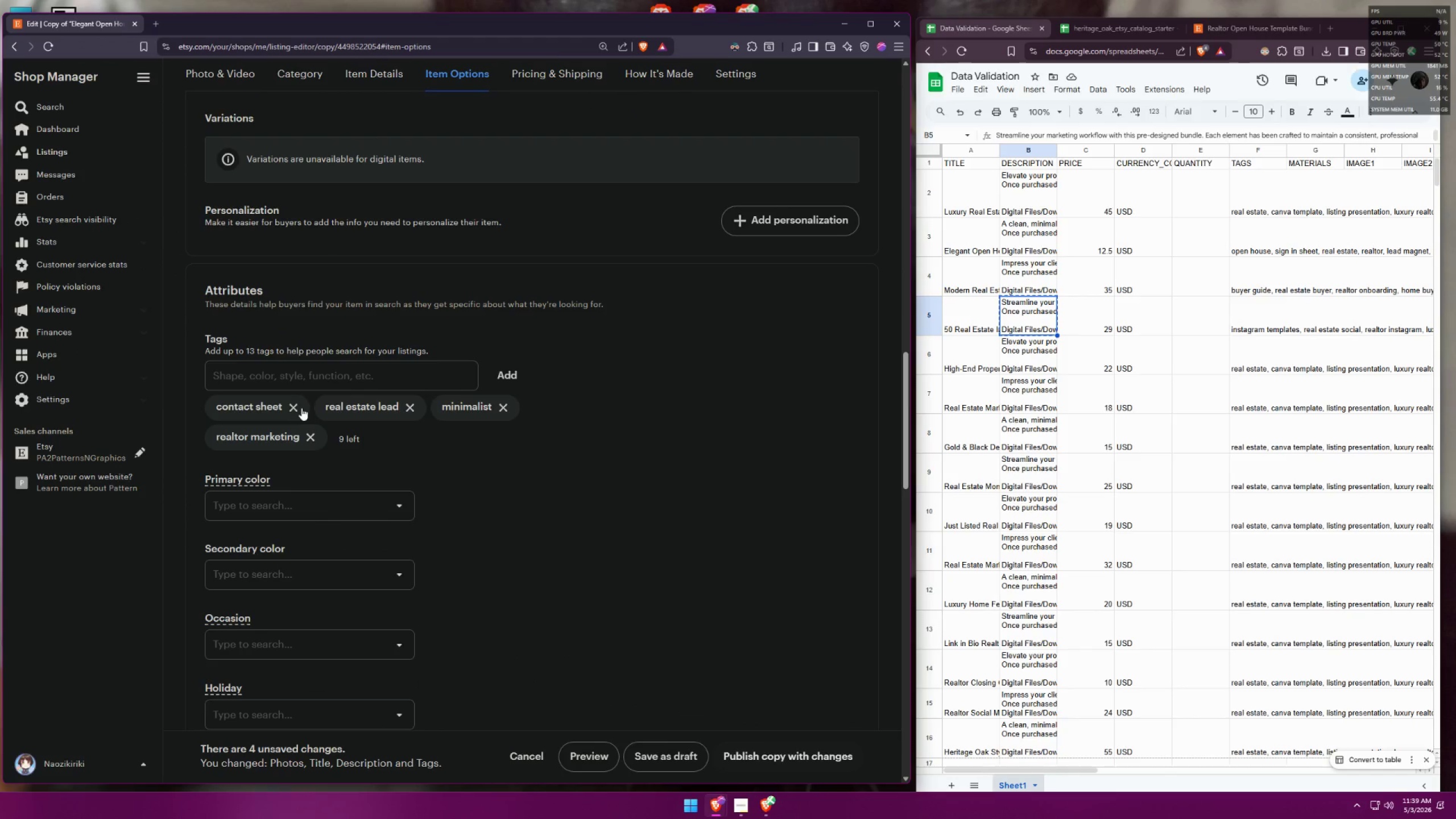 
triple_click([299, 406])
 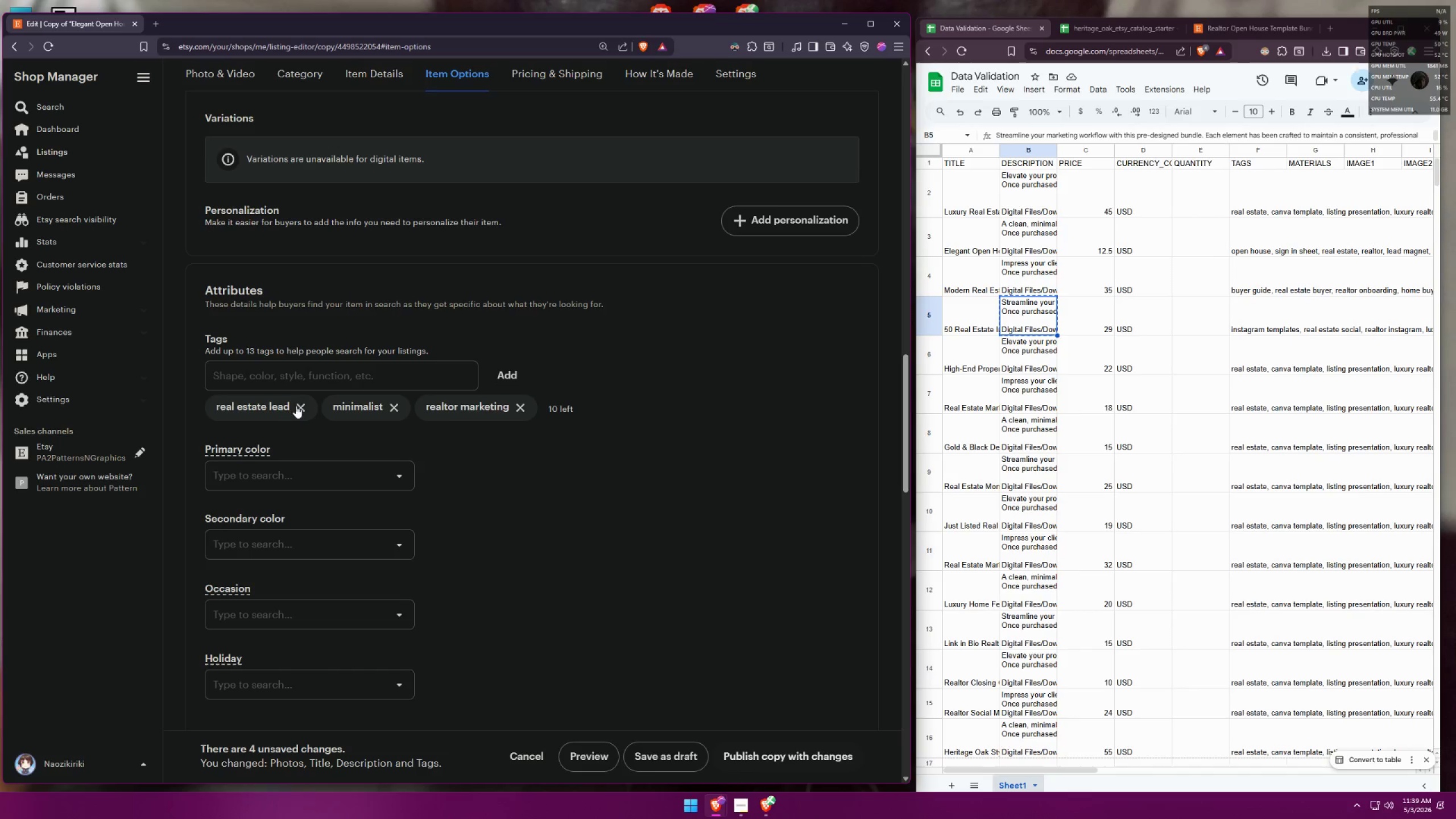 
triple_click([301, 406])
 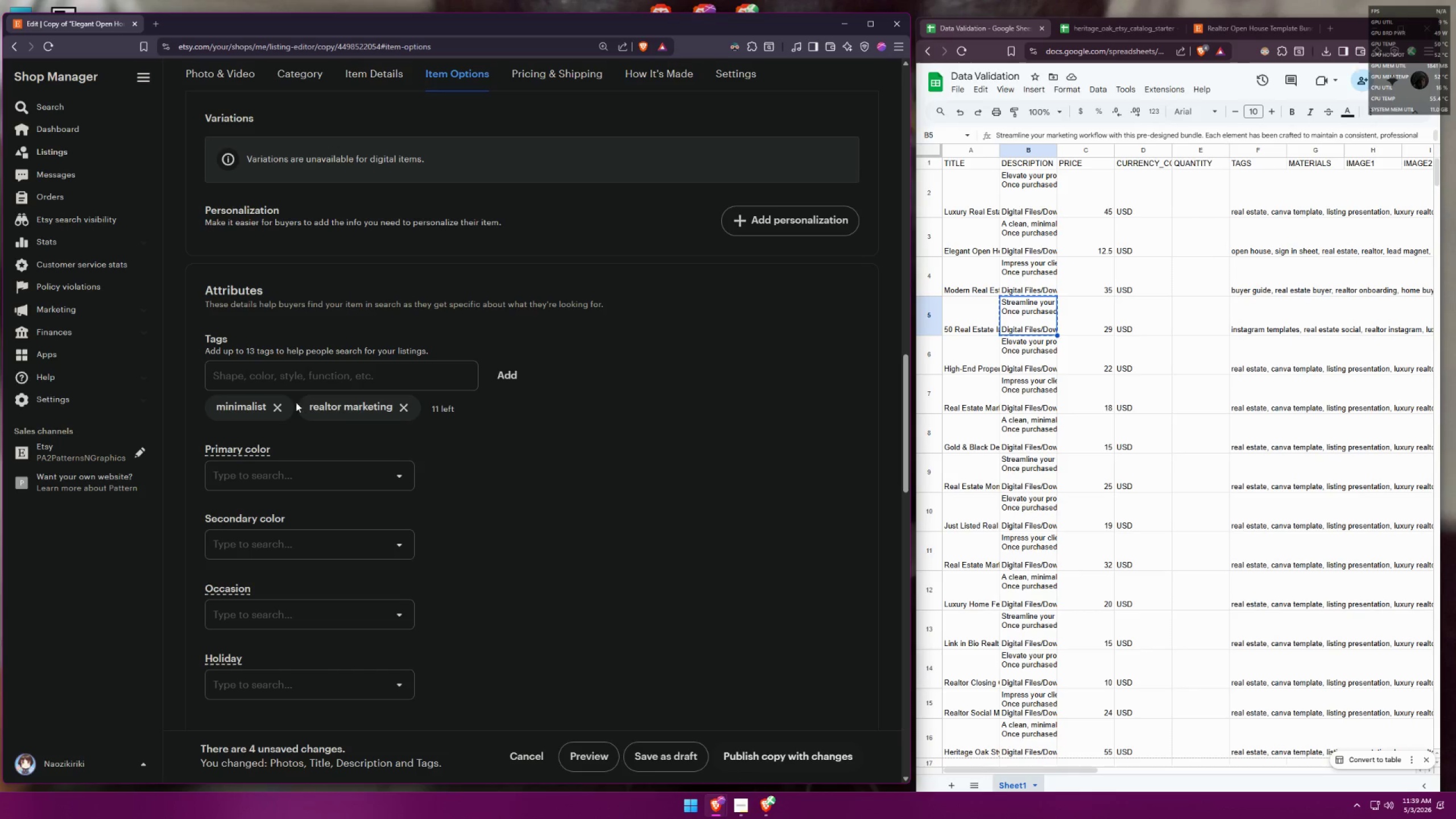 
triple_click([276, 406])
 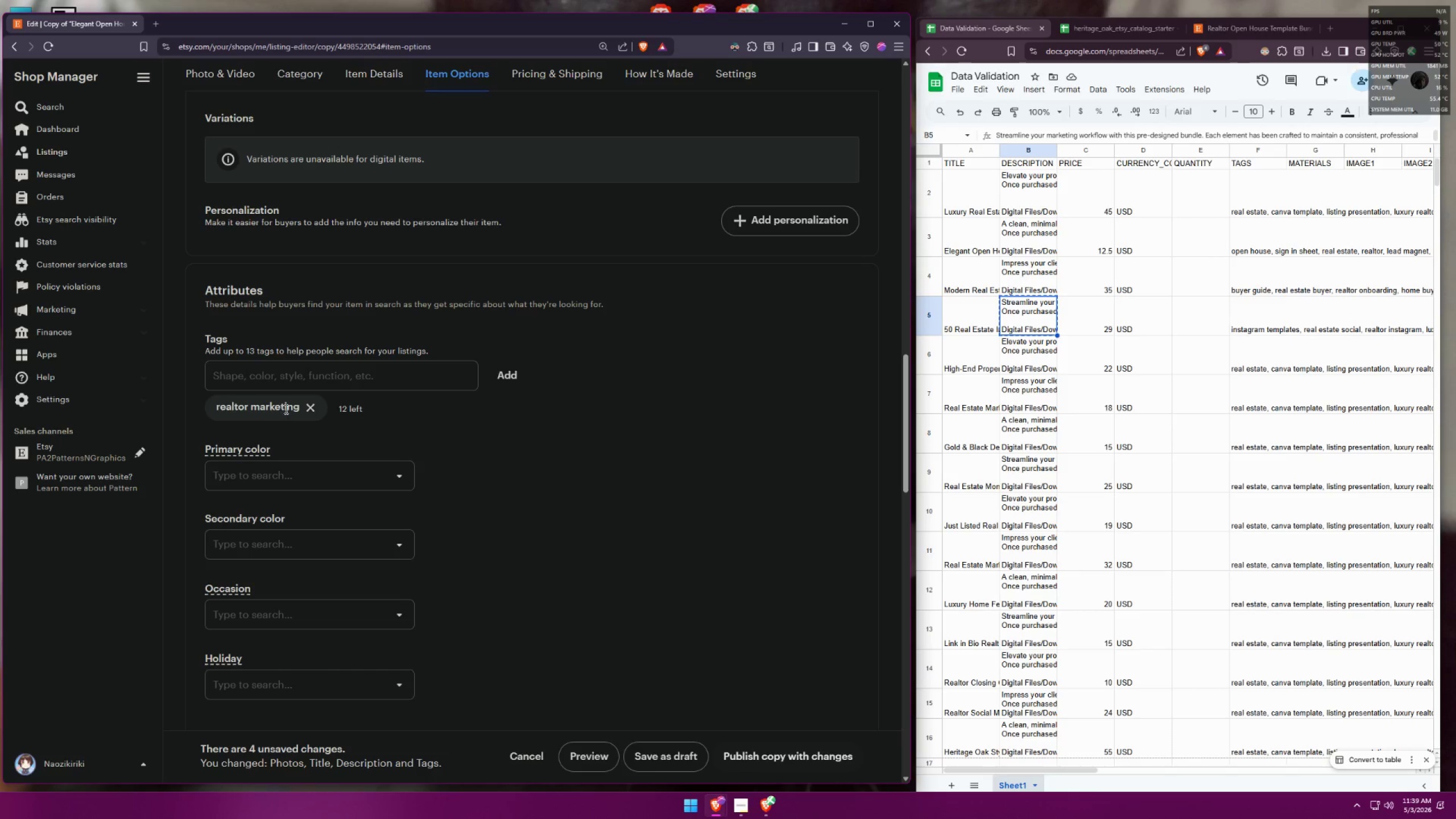 
triple_click([307, 406])
 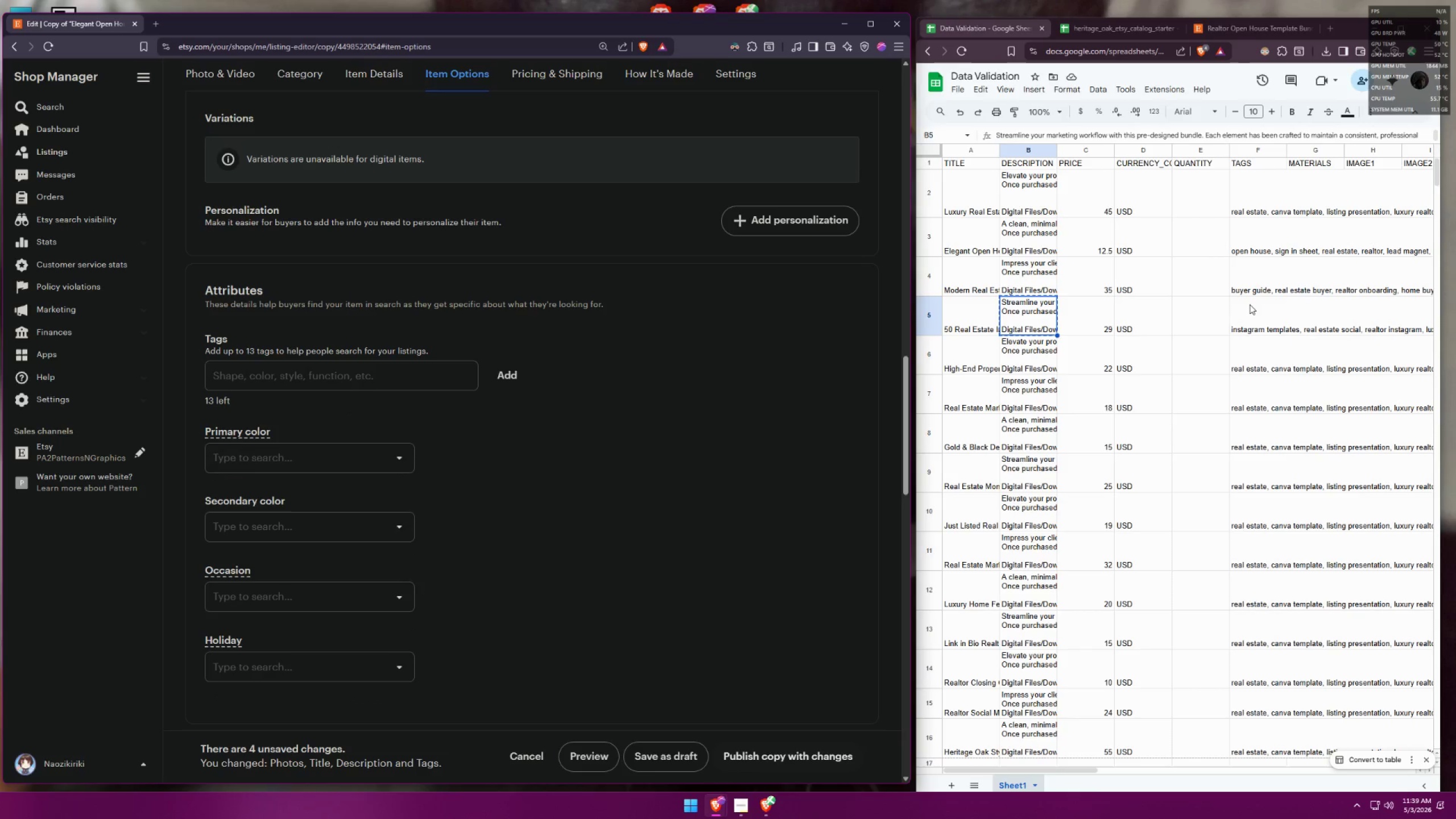 
double_click([1252, 304])
 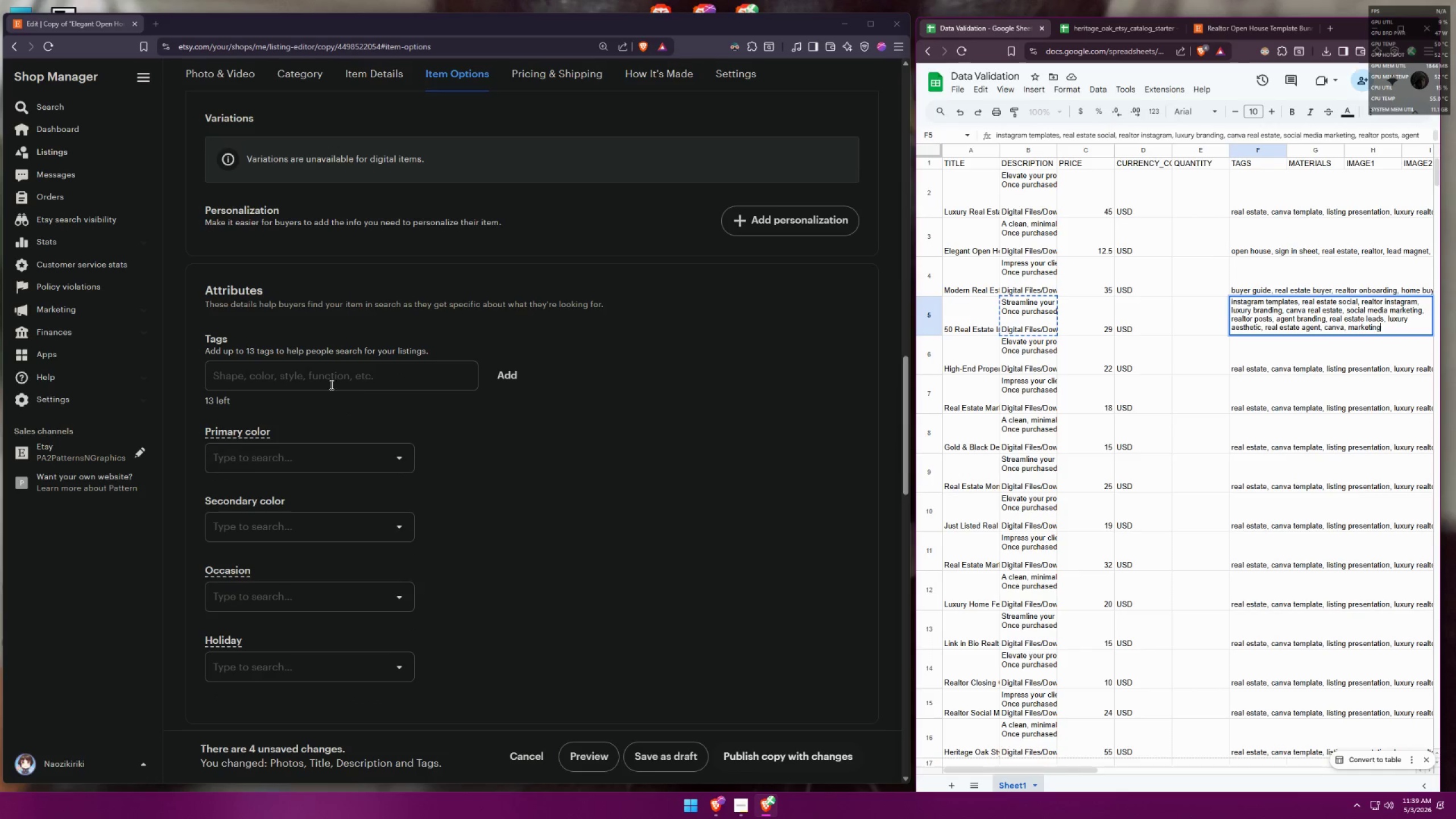 
scroll: coordinate [578, 425], scroll_direction: up, amount: 17.0
 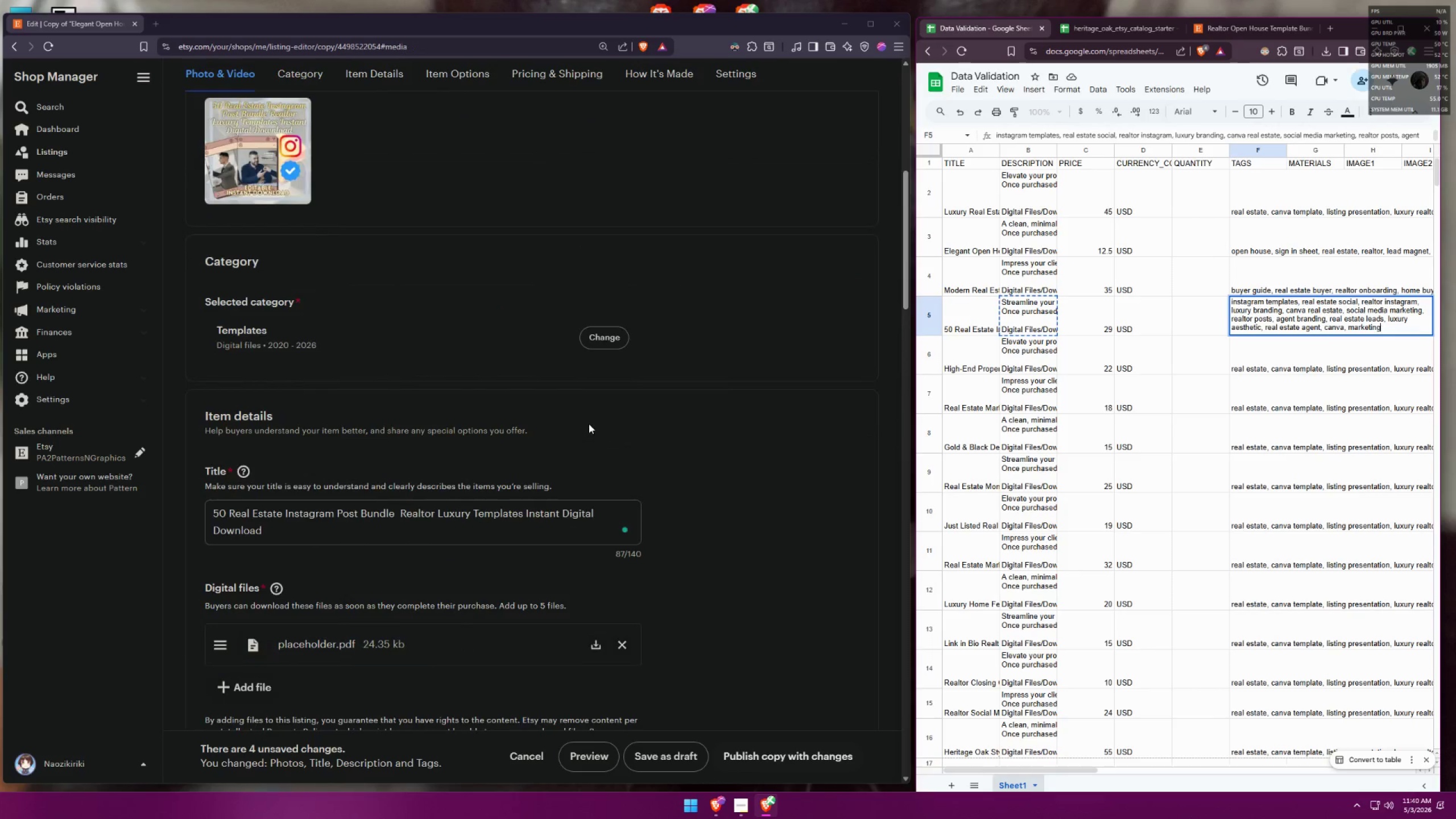 
scroll: coordinate [598, 419], scroll_direction: down, amount: 16.0
 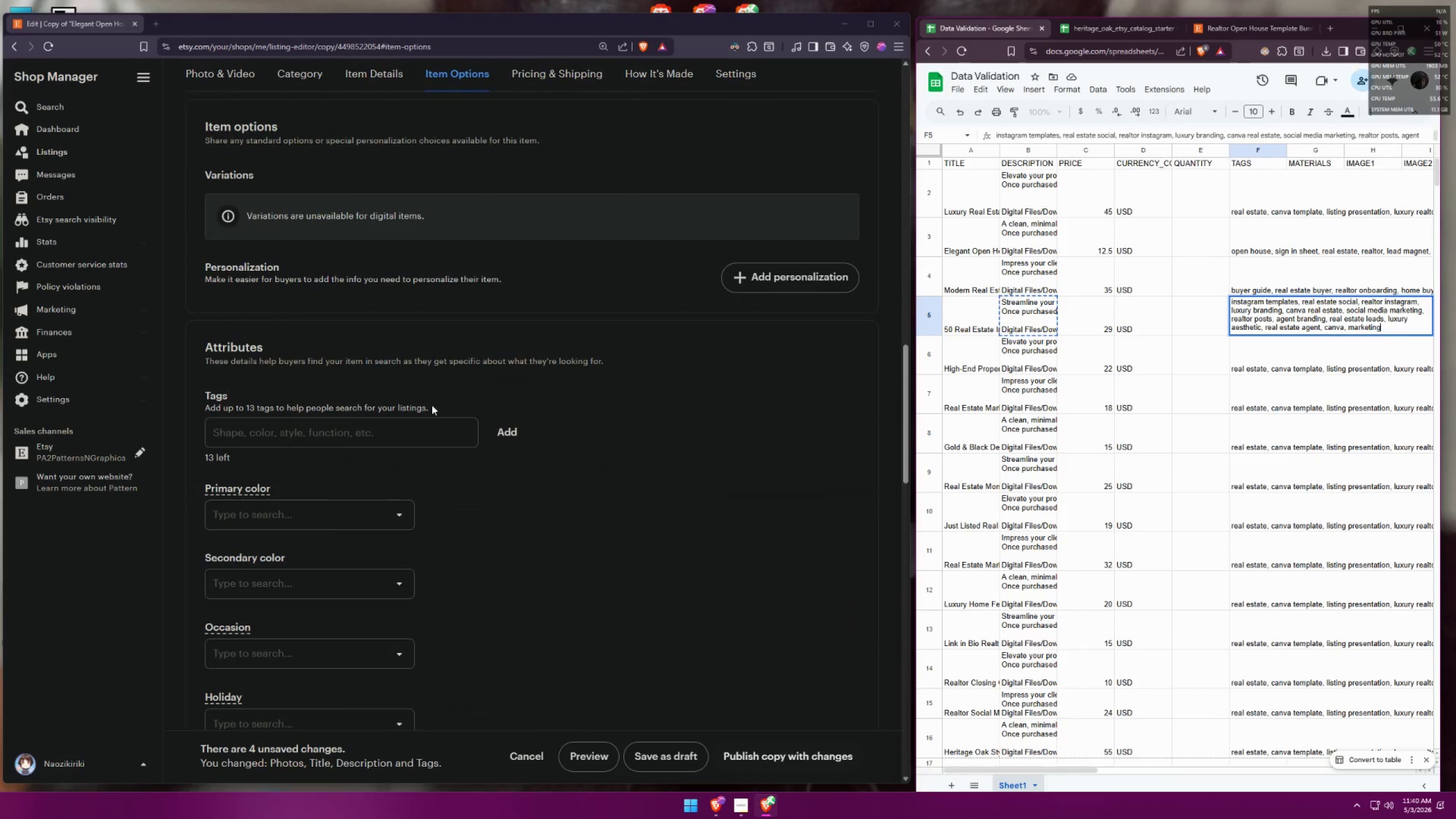 
left_click([387, 438])
 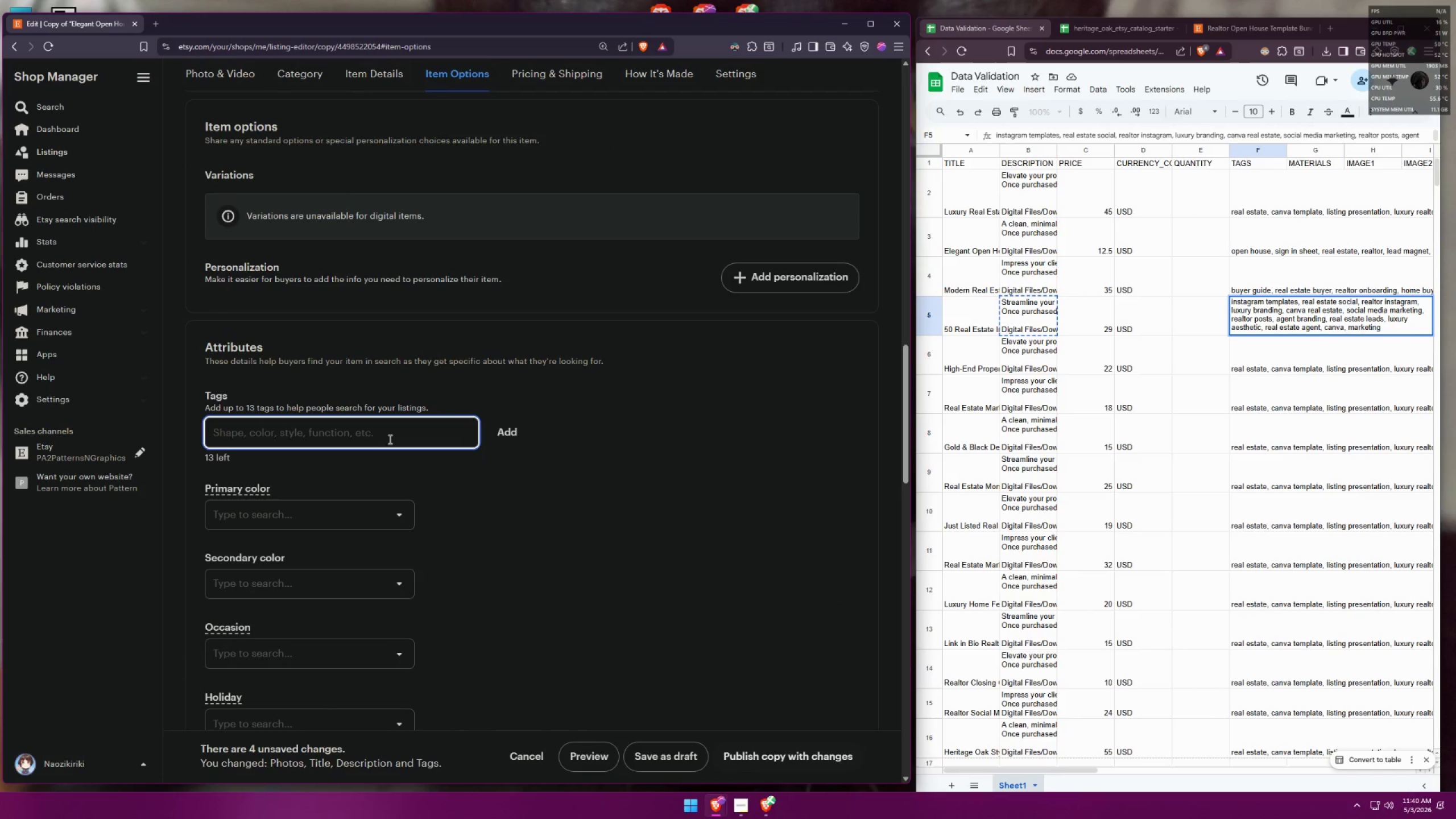 
type(;)
key(Backspace)
key(Backspace)
key(Backspace)
type(k)
key(Backspace)
type(luxury templates)
 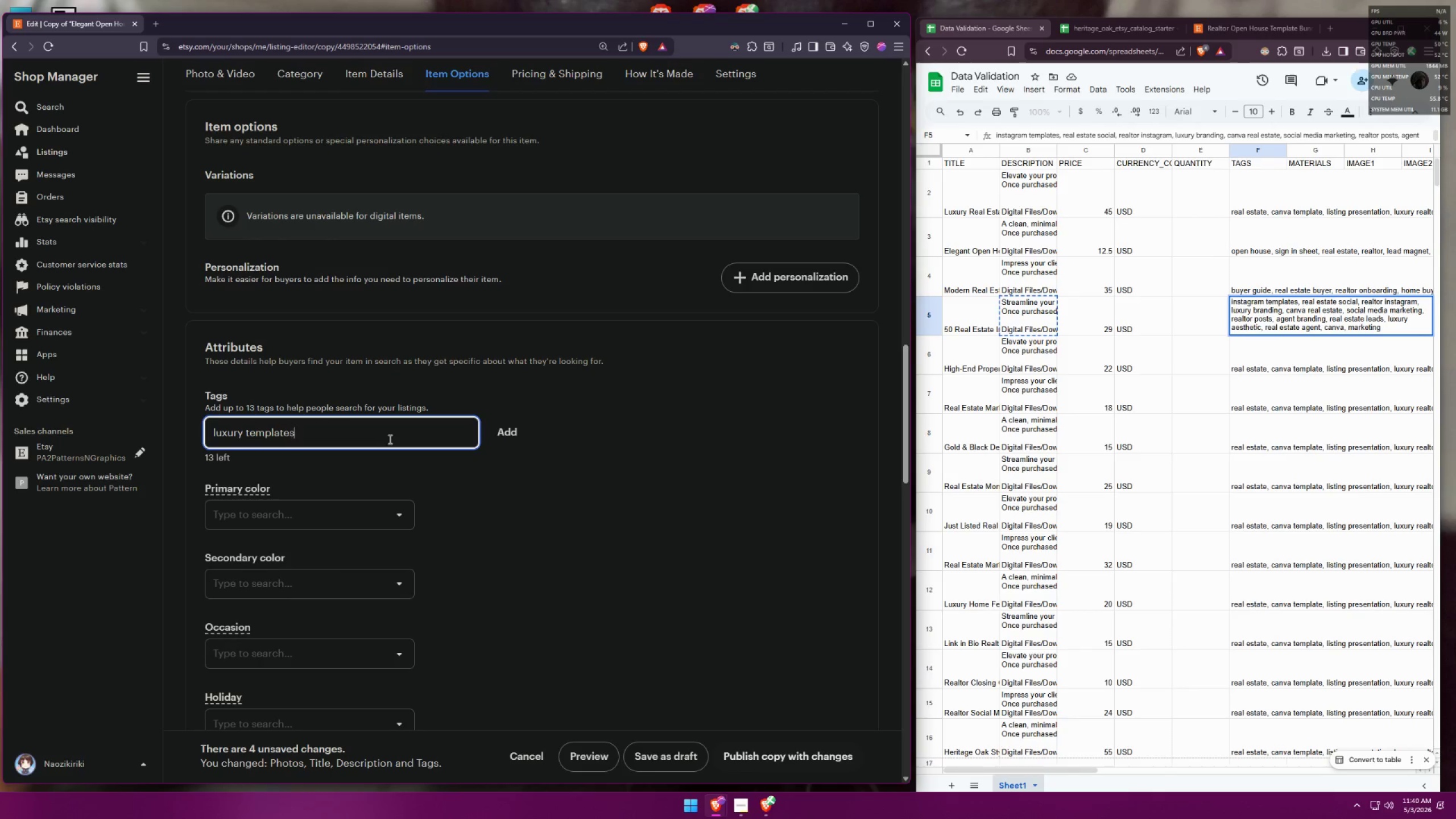 
key(Enter)
 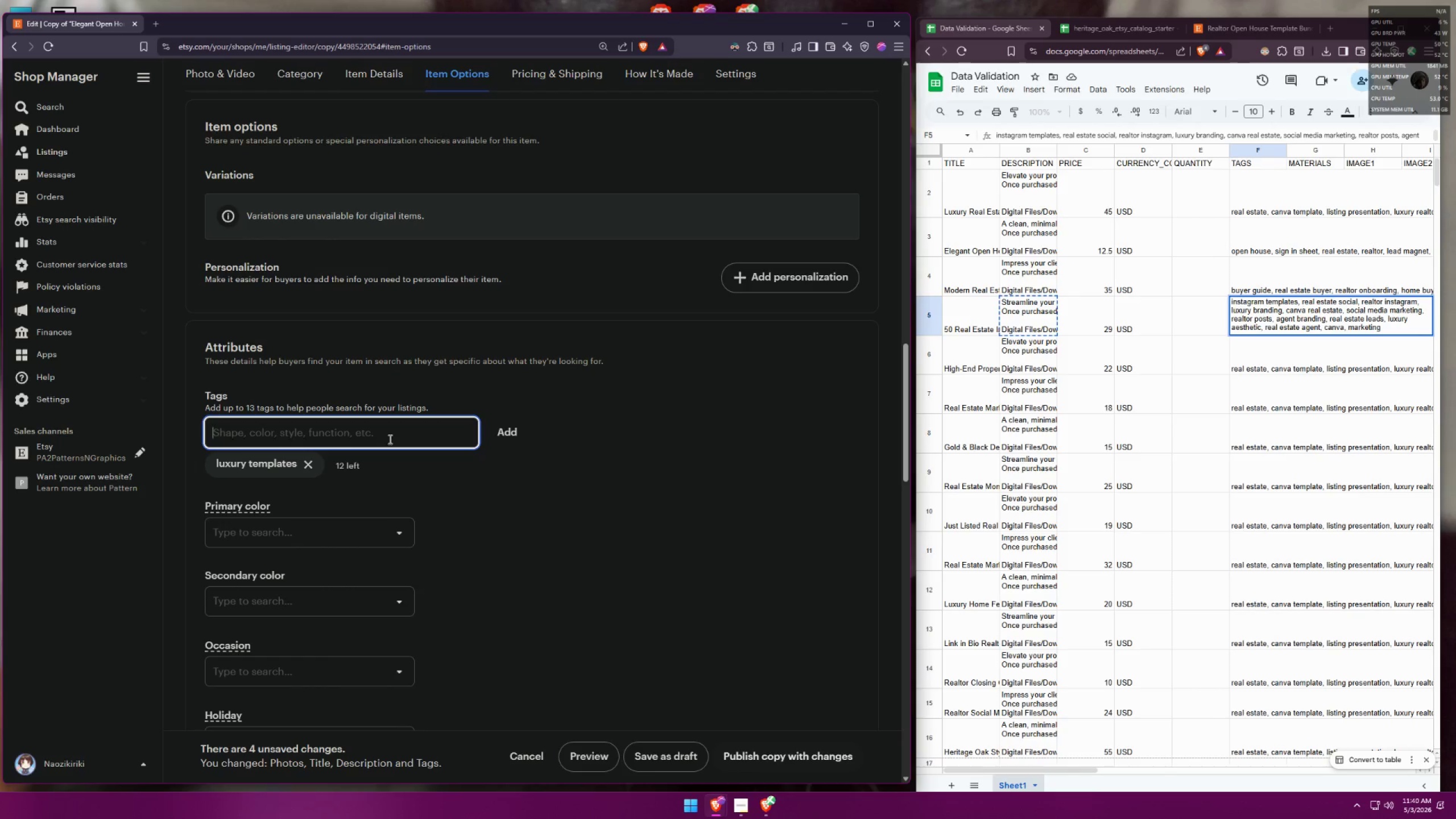 
type(er)
key(Backspace)
key(Backspace)
type(real estate social)
 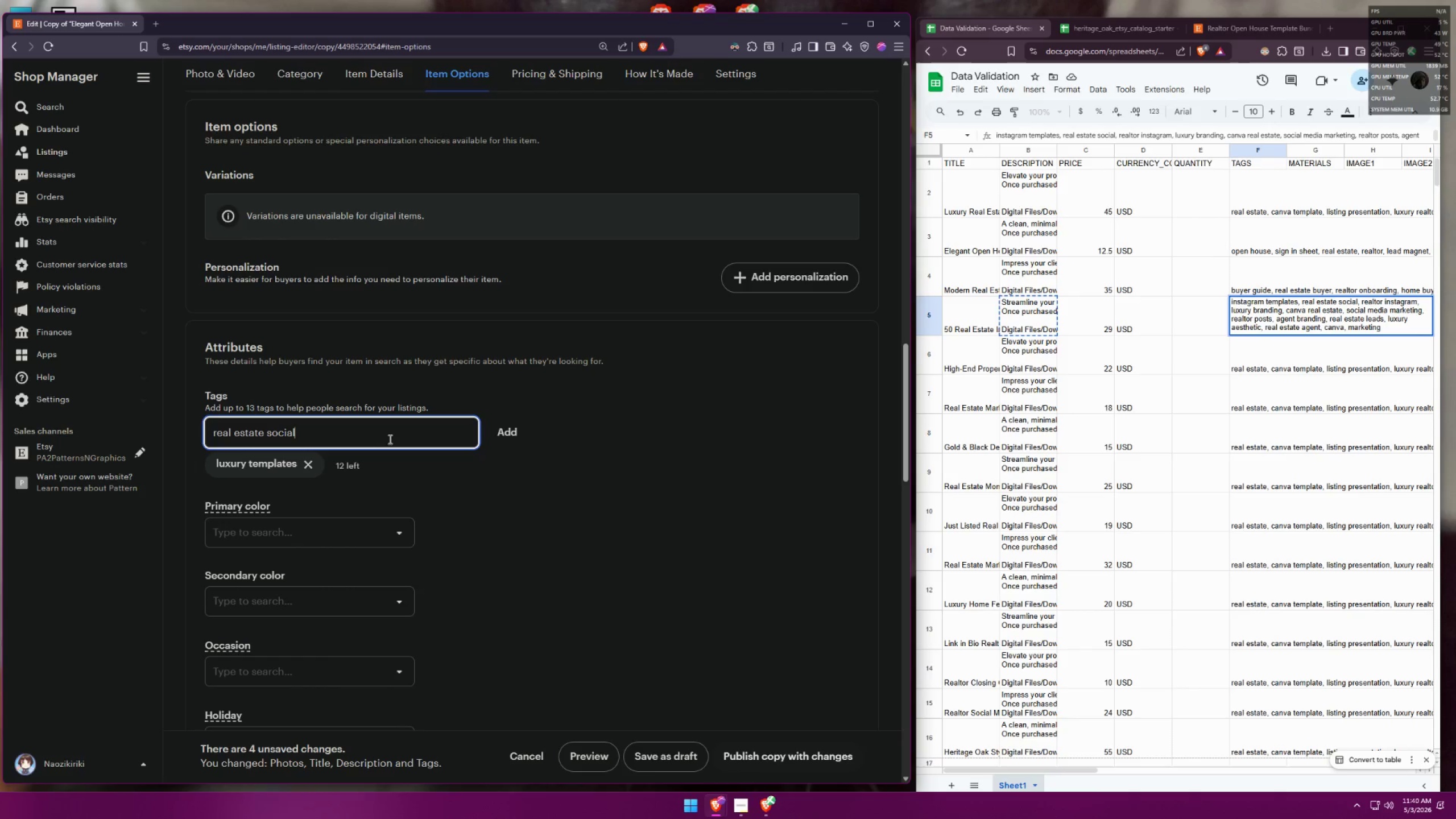 
key(Enter)
 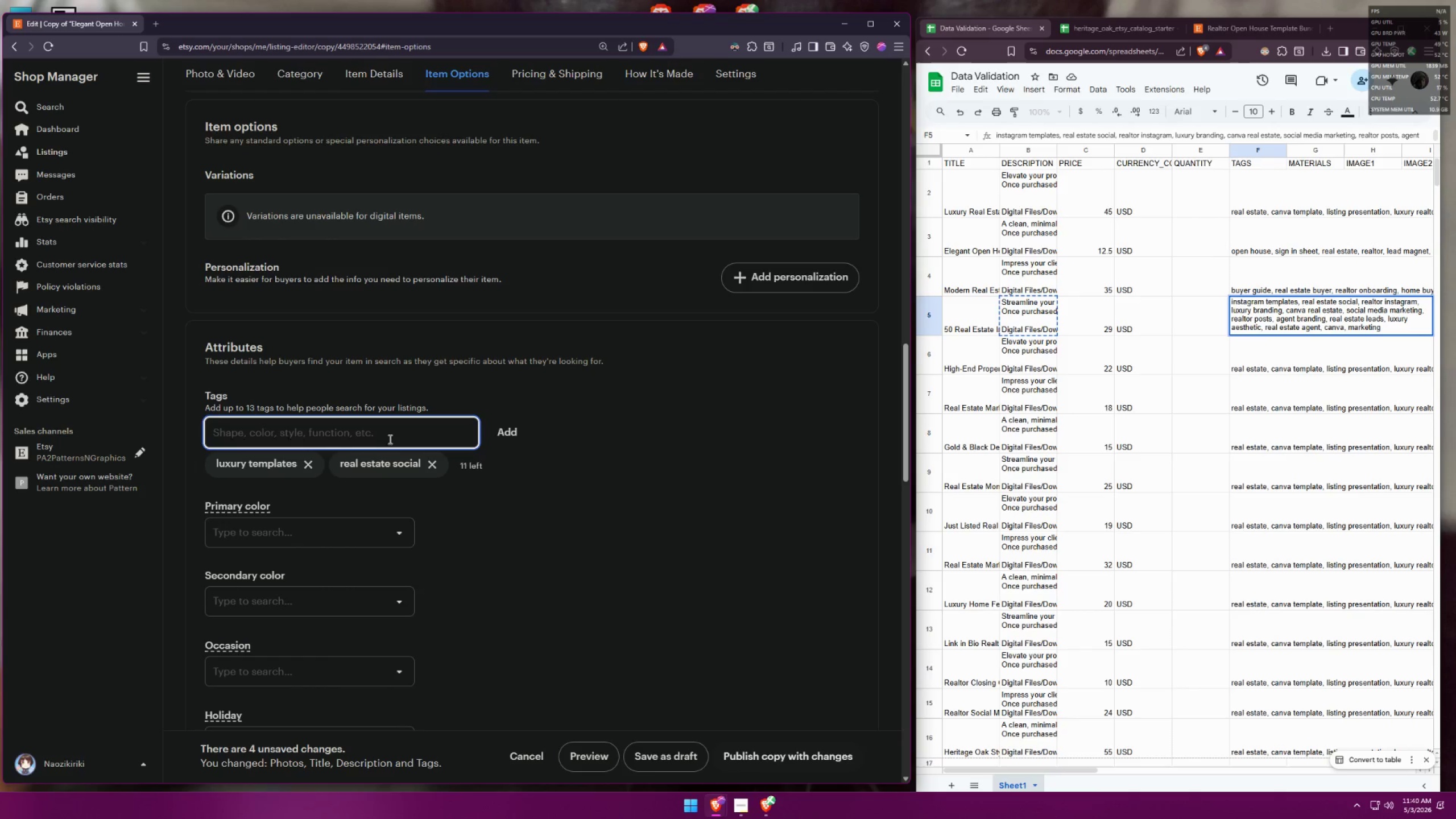 
type(realtor instr)
key(Backspace)
type(agram)
 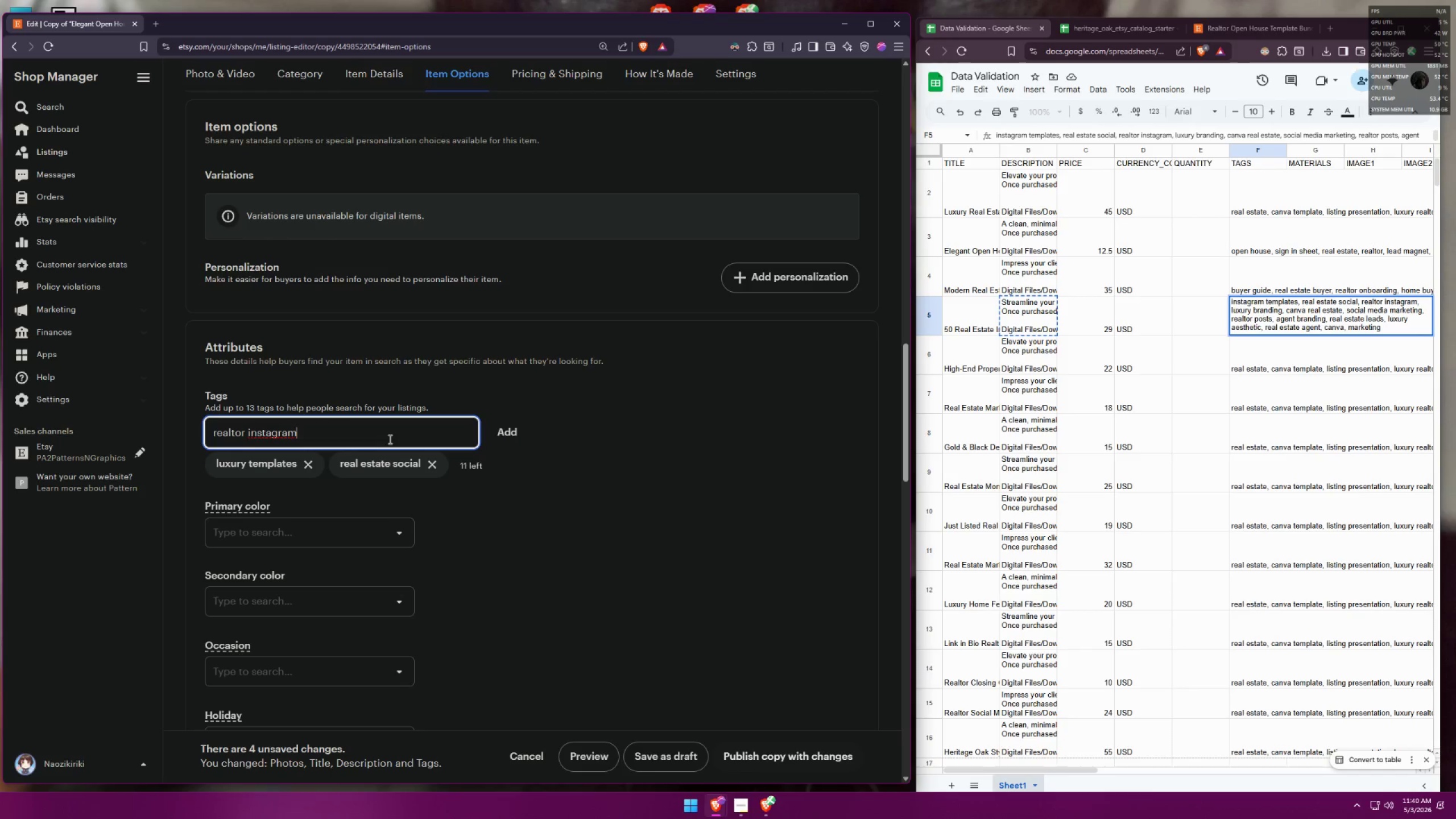 
key(Enter)
 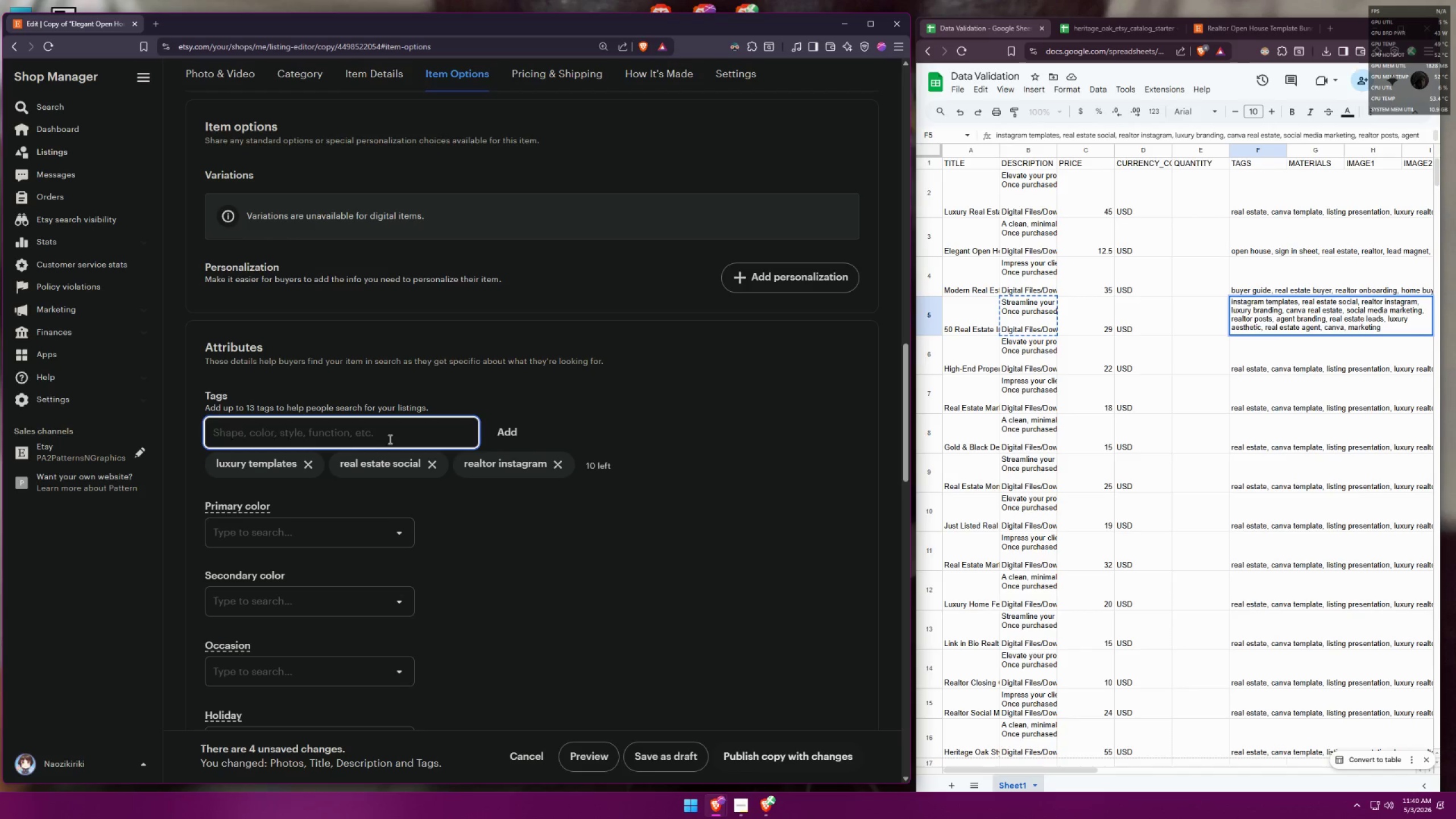 
type(luxury branding)
 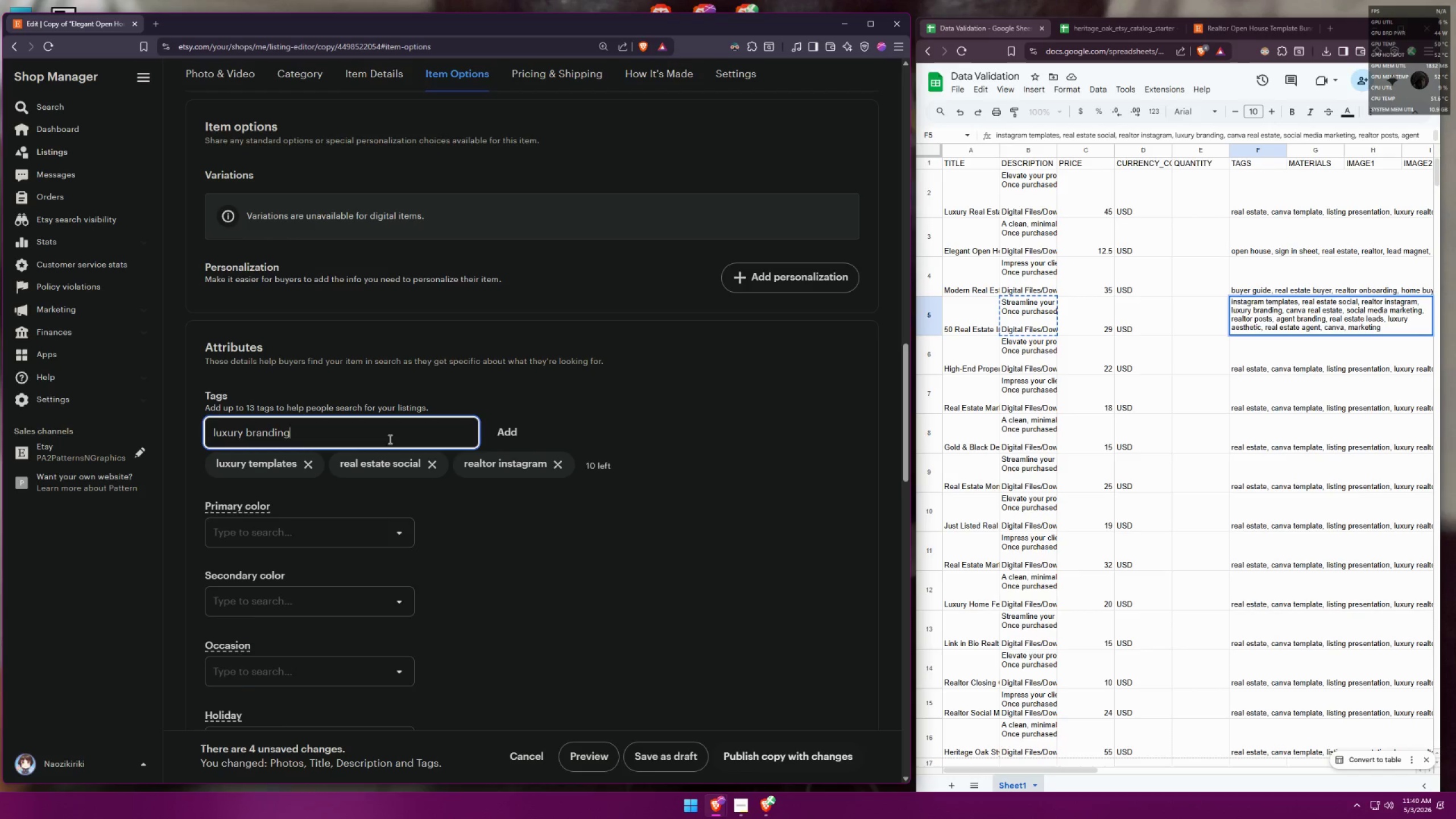 
key(Enter)
 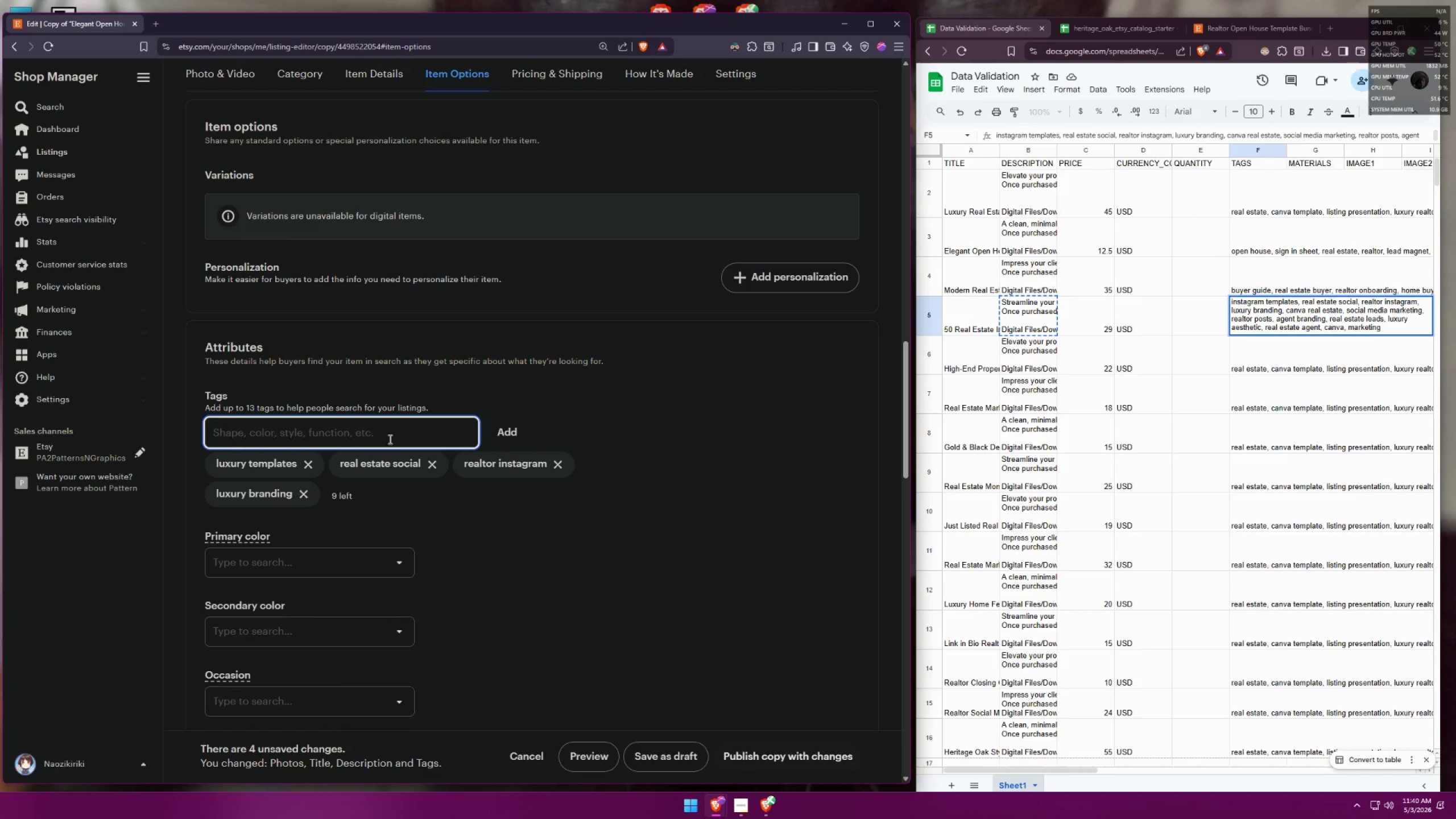 
type(canva real estate)
 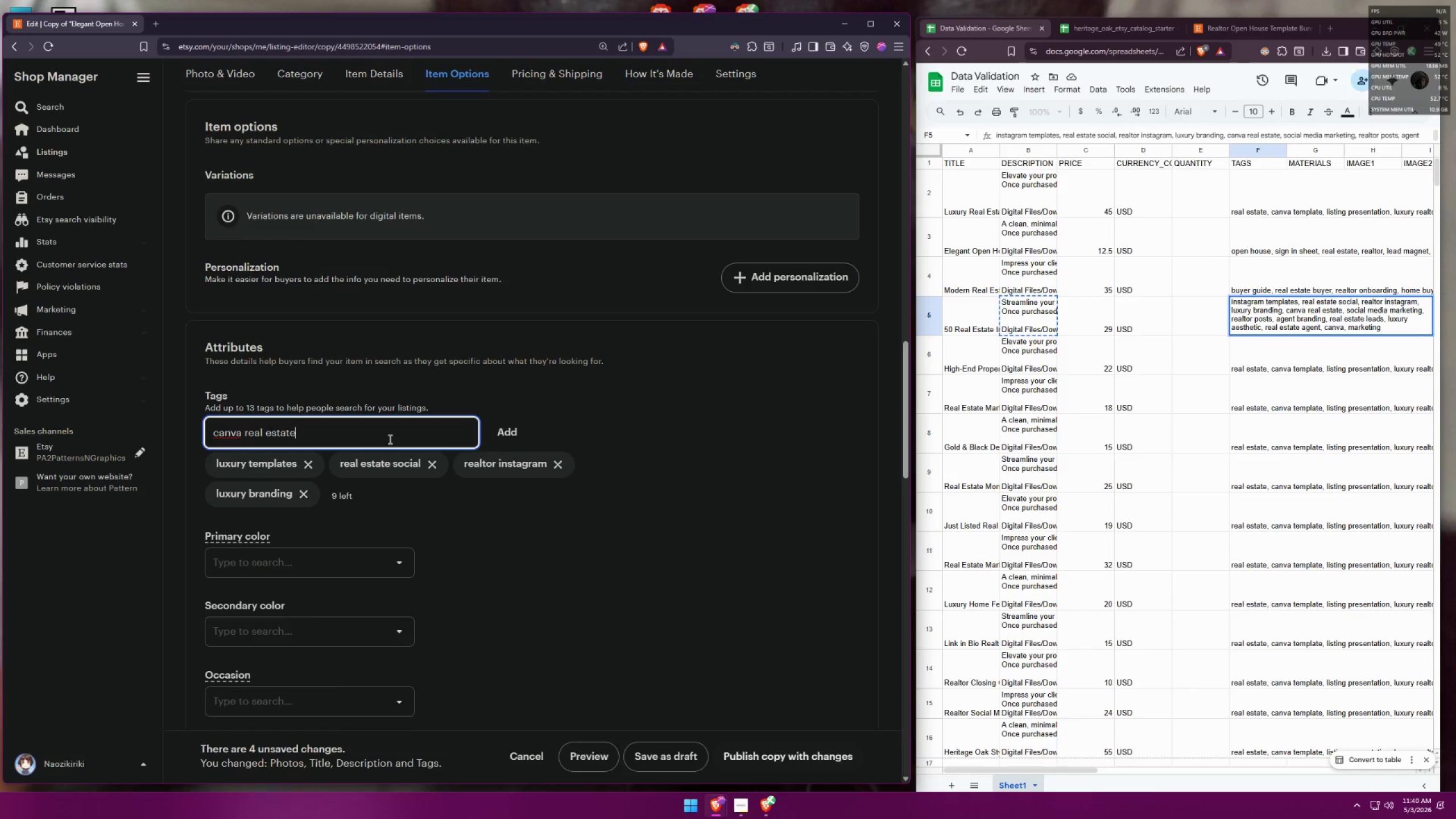 
key(Enter)
 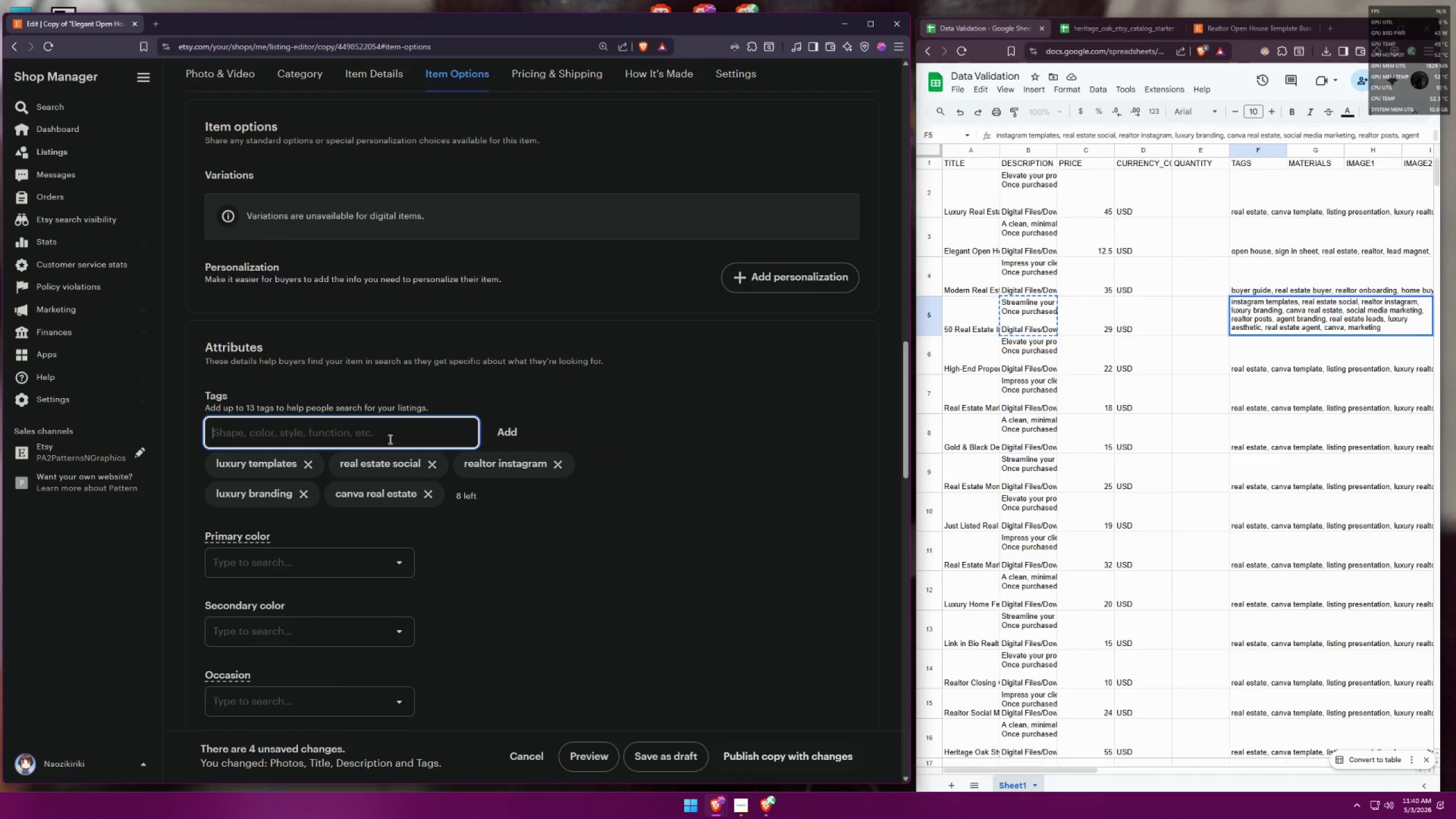 
type(sc)
key(Backspace)
type(ocial media marketing)
key(Backspace)
key(Backspace)
key(Backspace)
 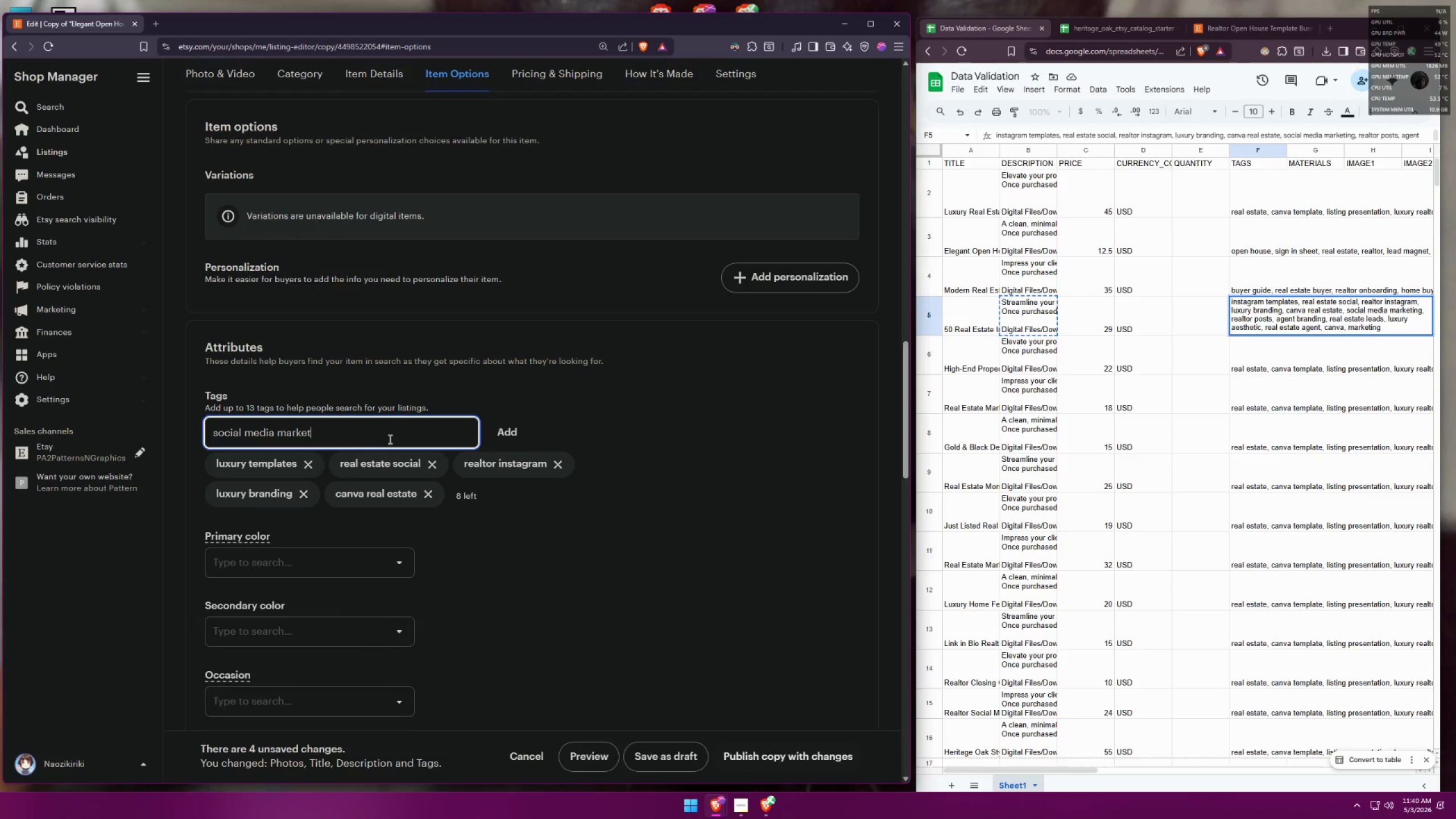 
key(Enter)
 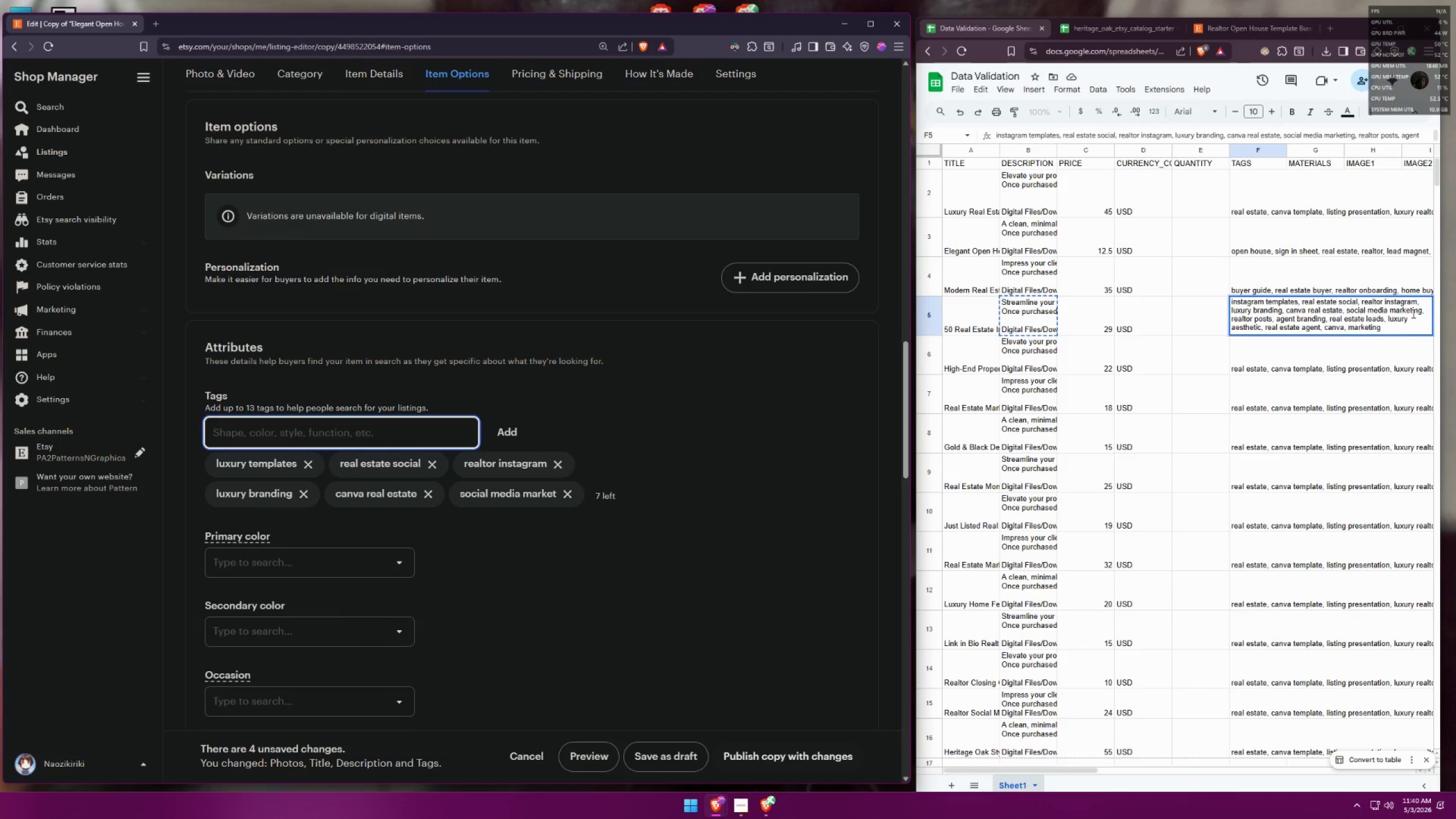 
left_click([1421, 309])
 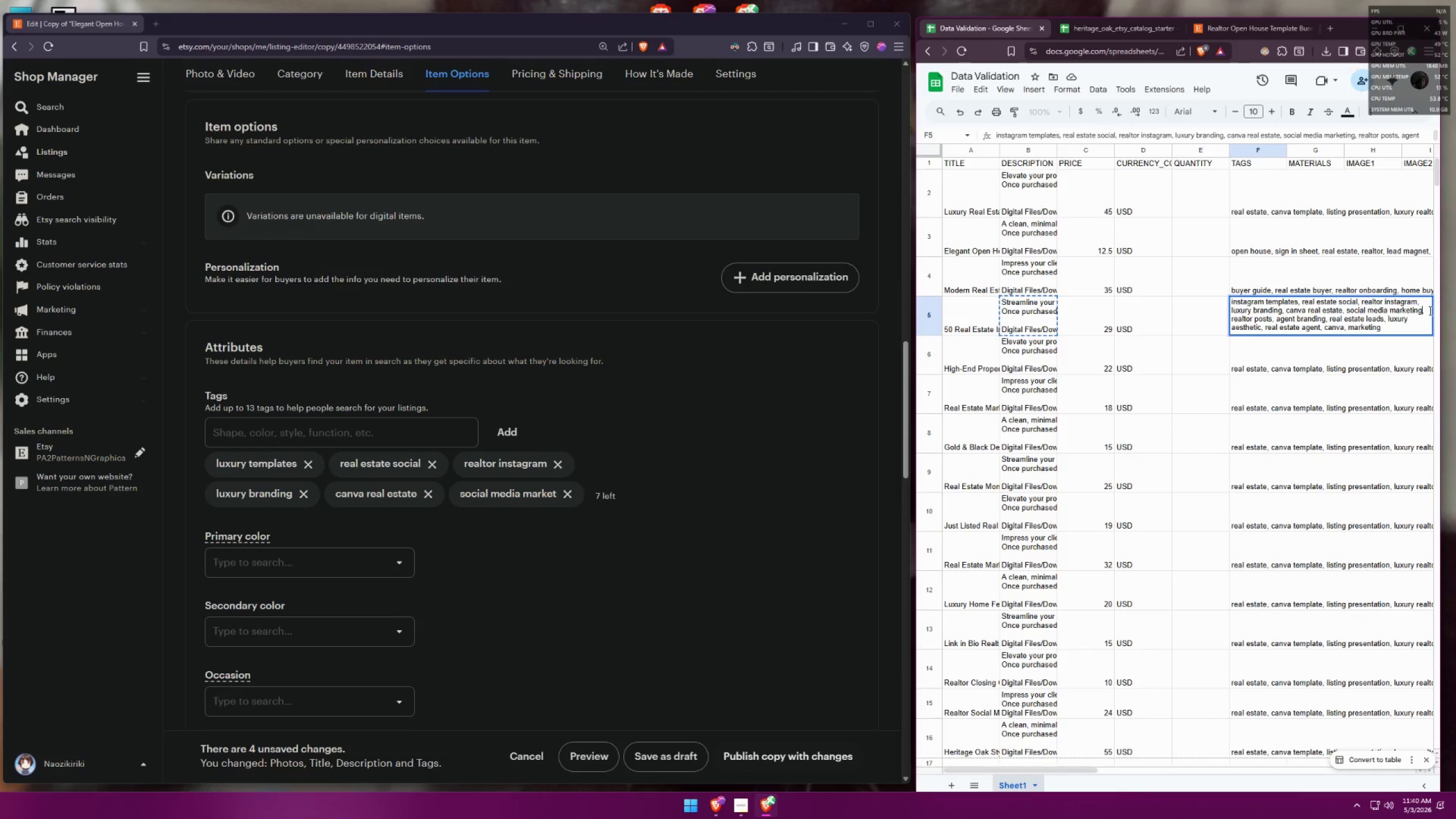 
key(Backspace)
 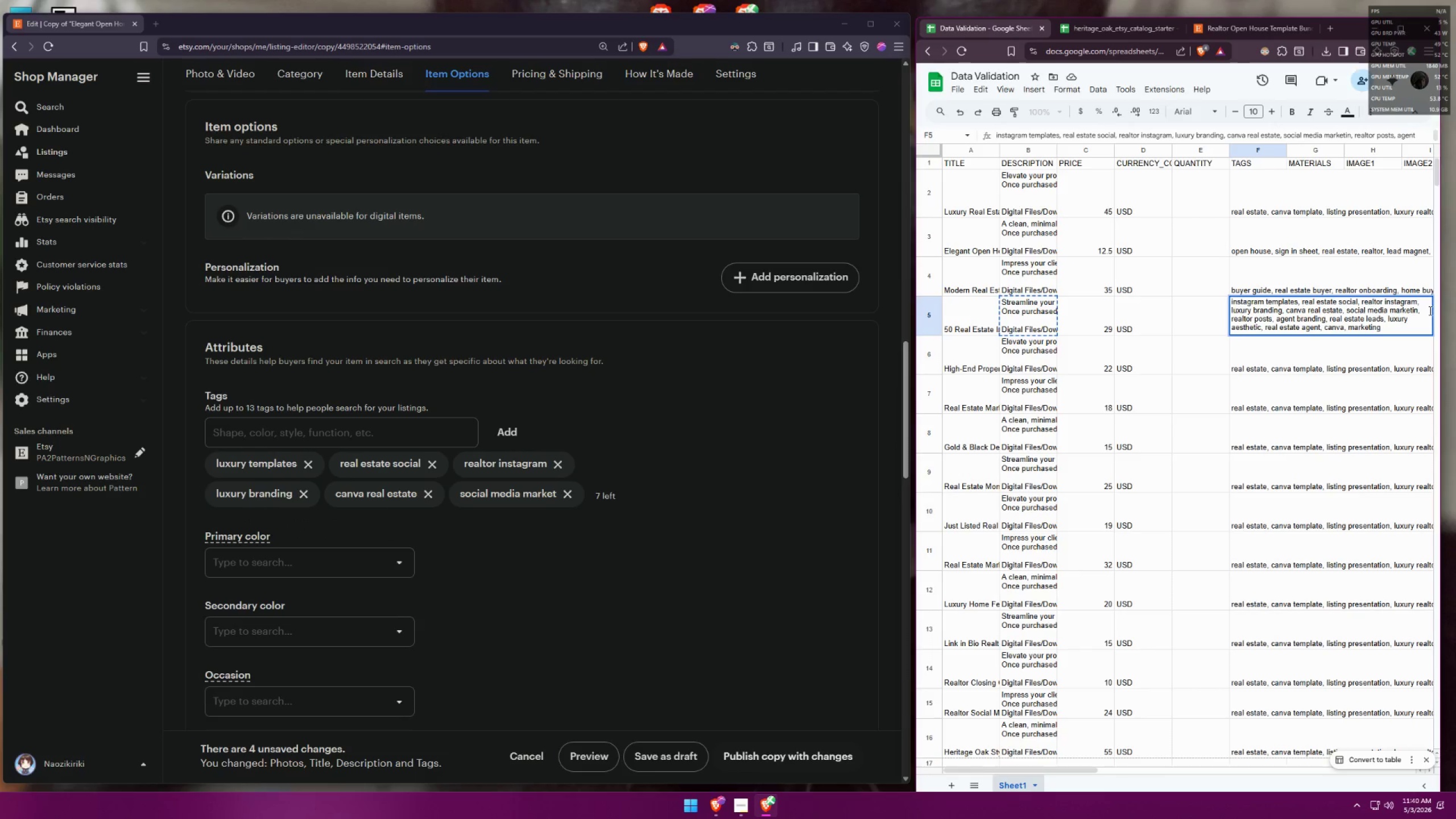 
key(Backspace)
 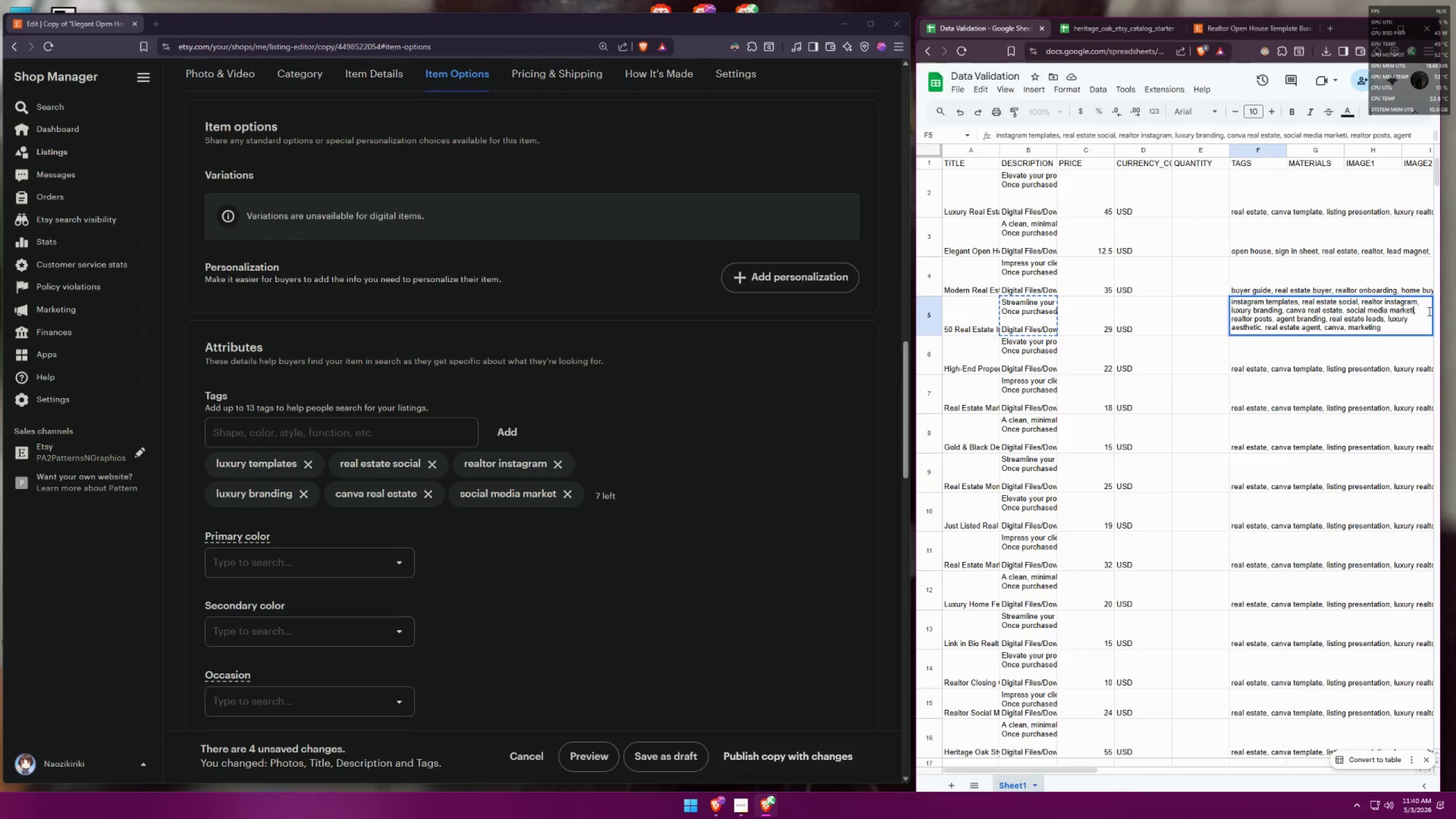 
key(Backspace)
 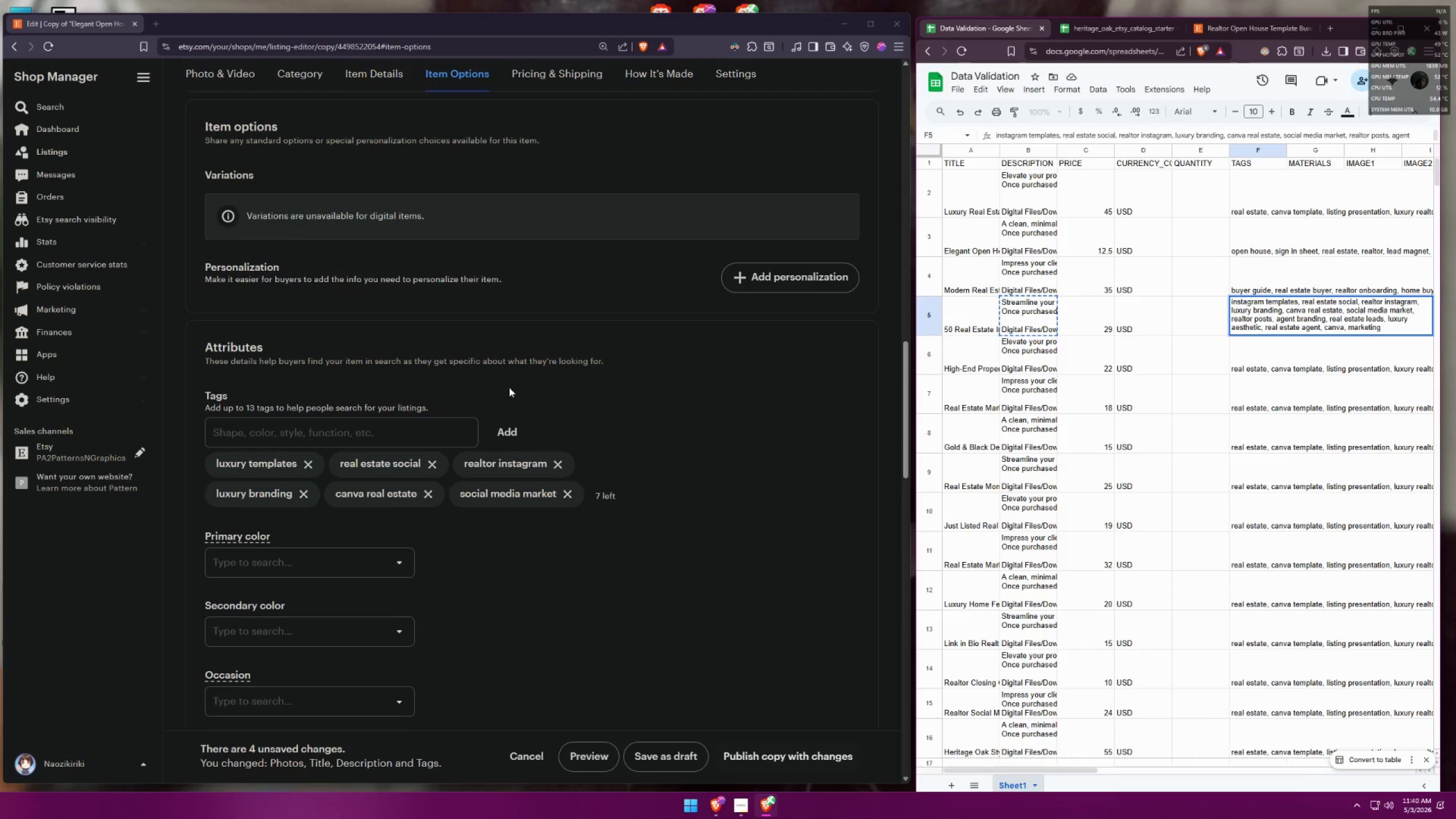 
left_click([394, 432])
 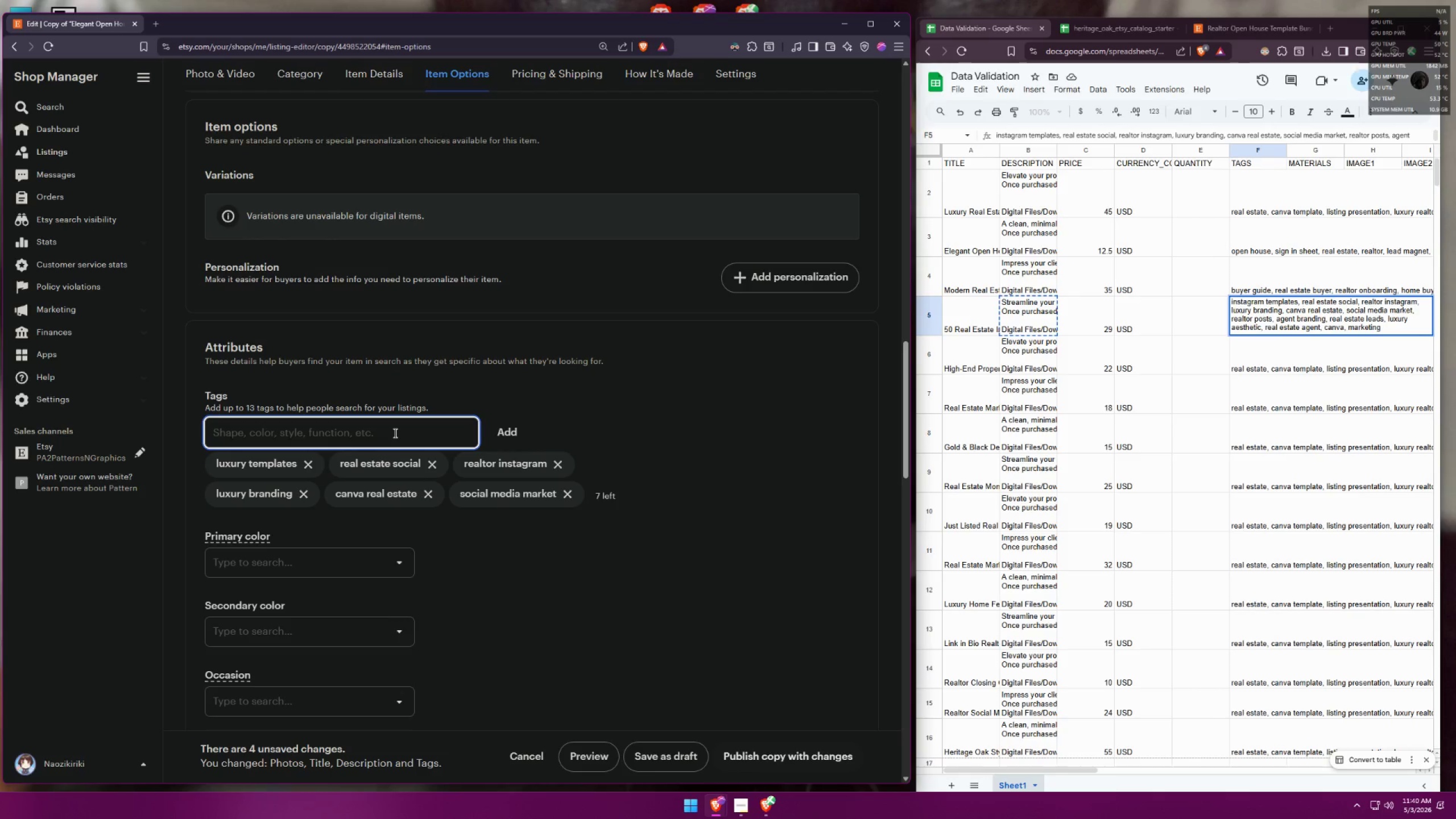 
type(realtor posts)
 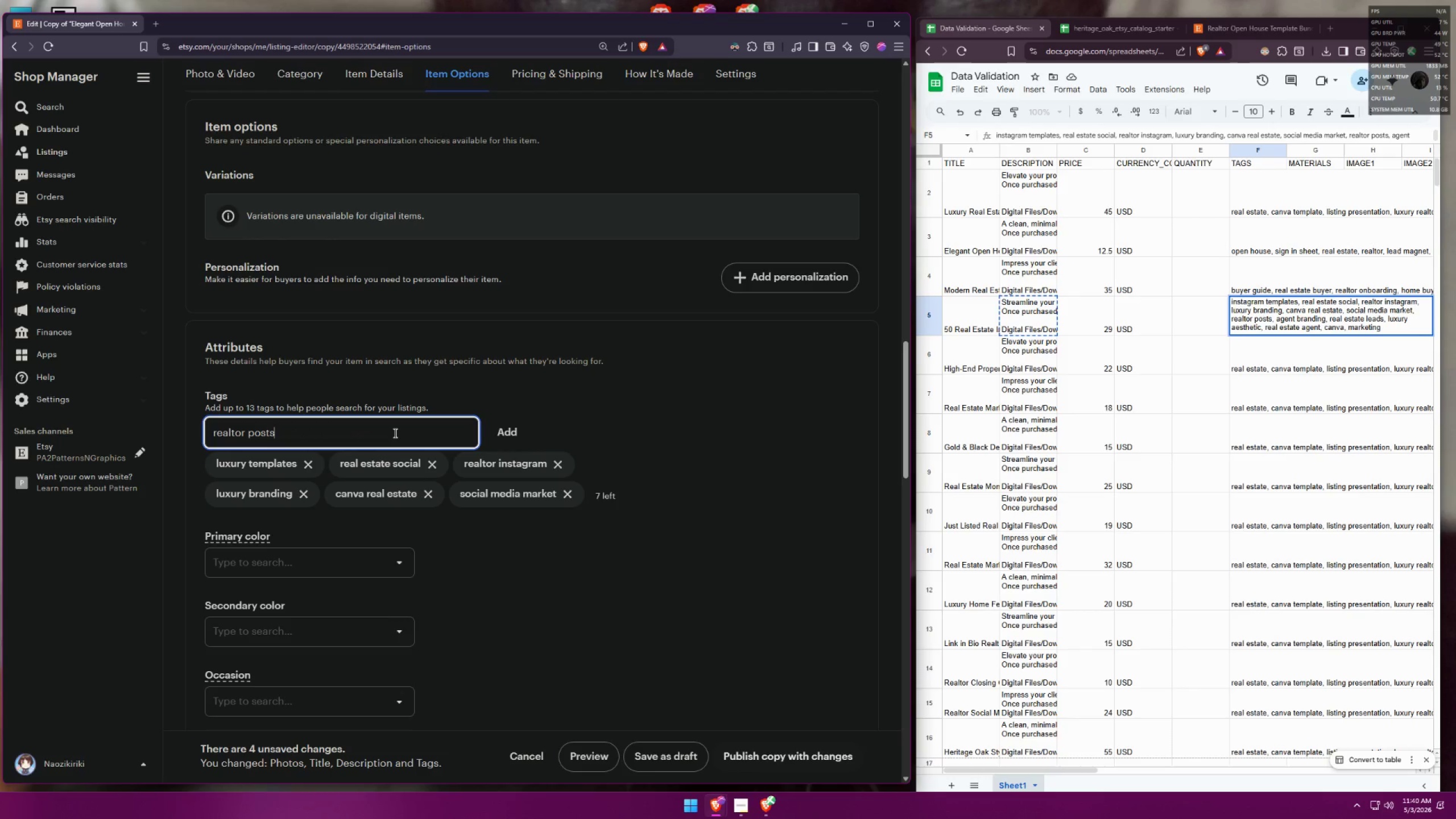 
key(Enter)
 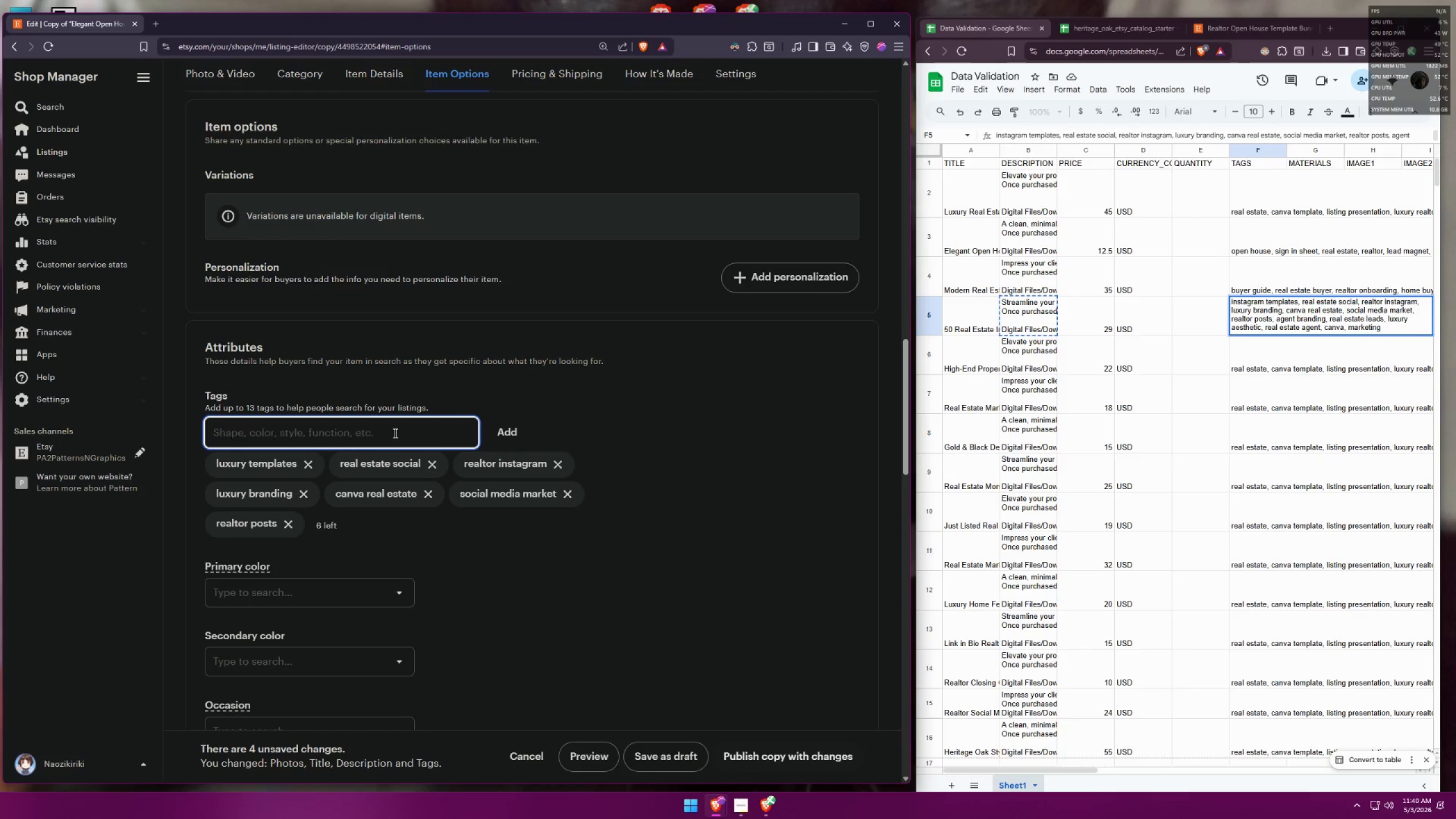 
type(agent branding)
 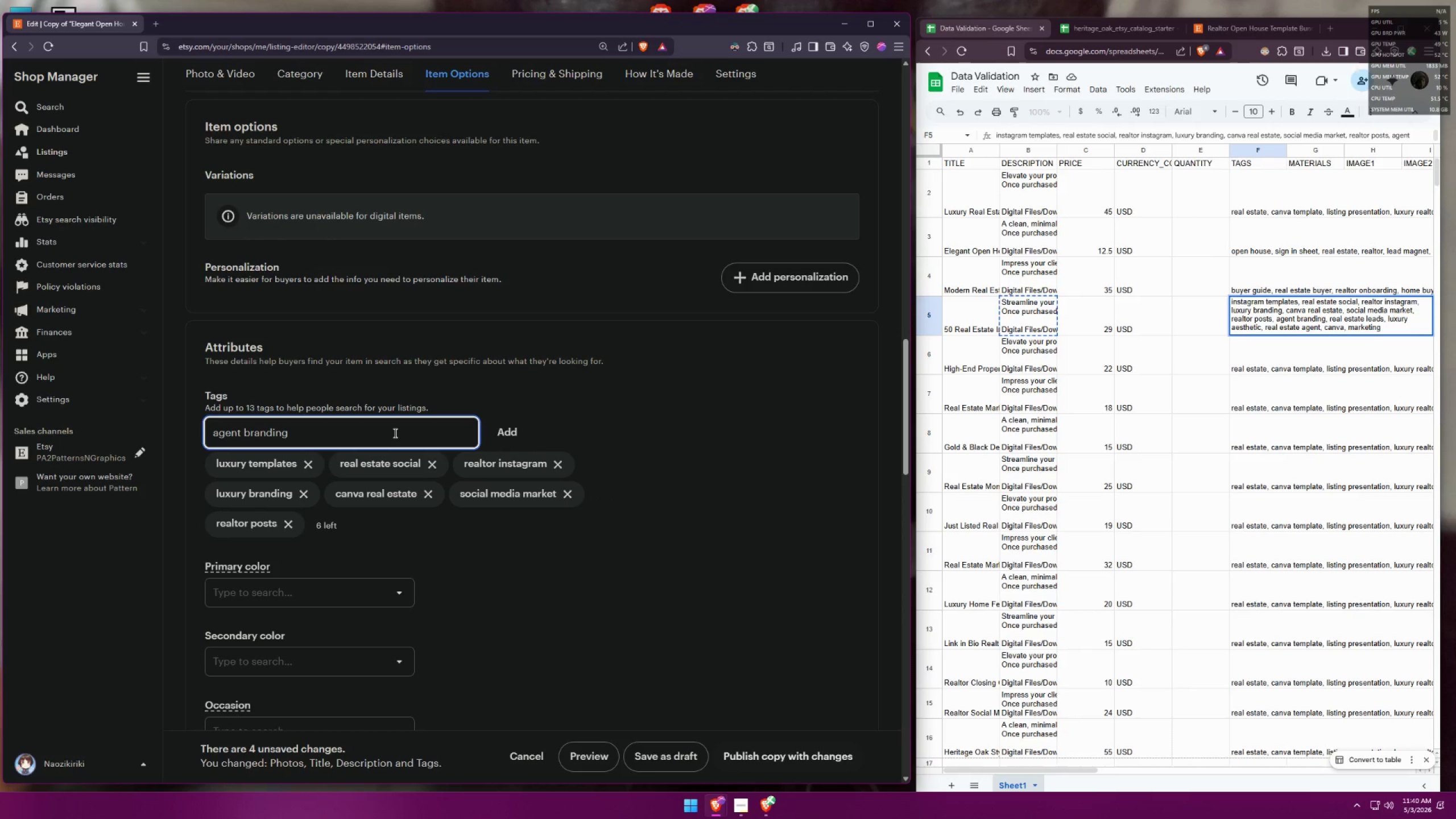 
key(Enter)
 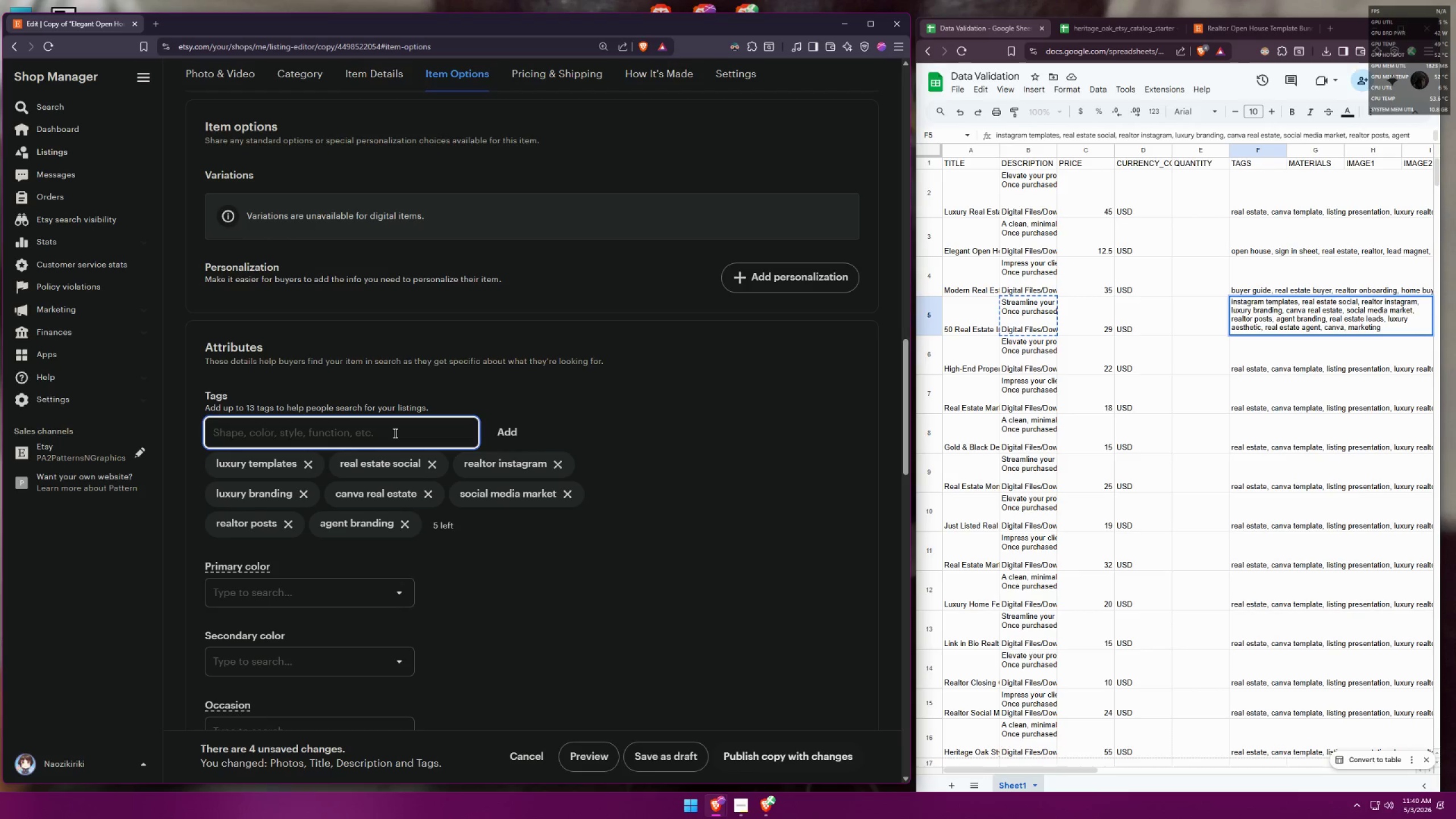 
type(real estate leads)
 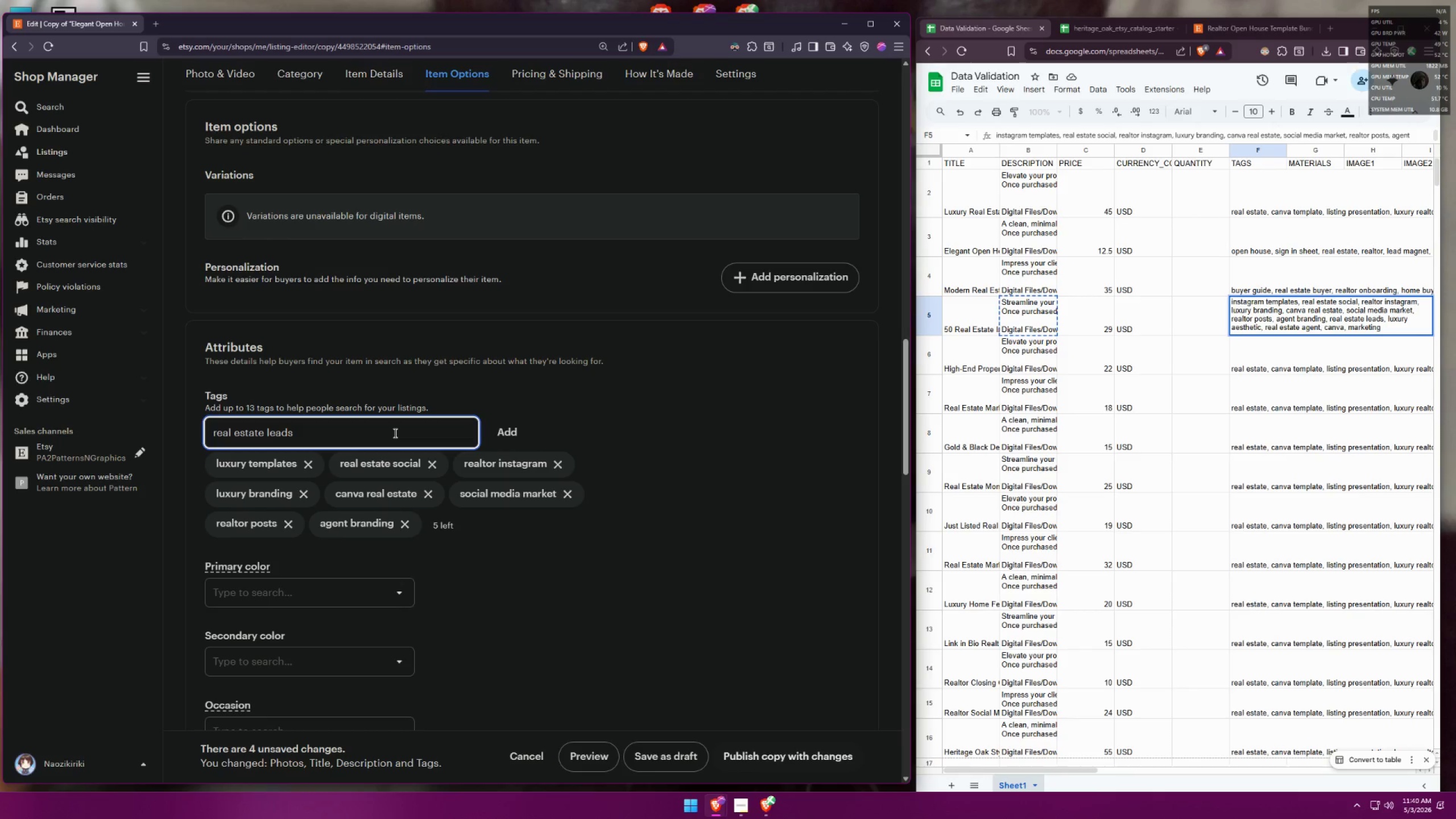 
key(Enter)
 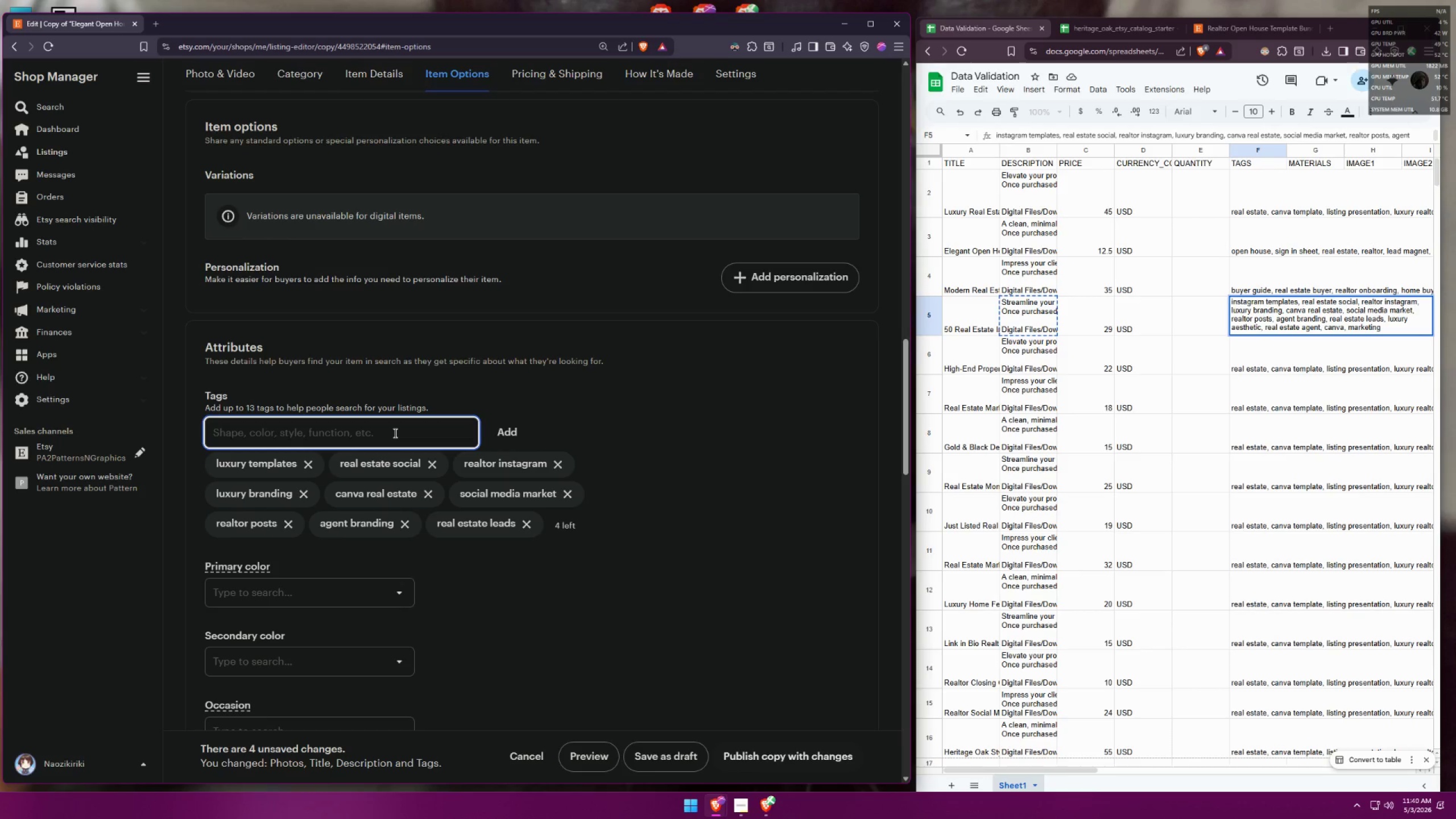 
type(luxry aesthetic)
 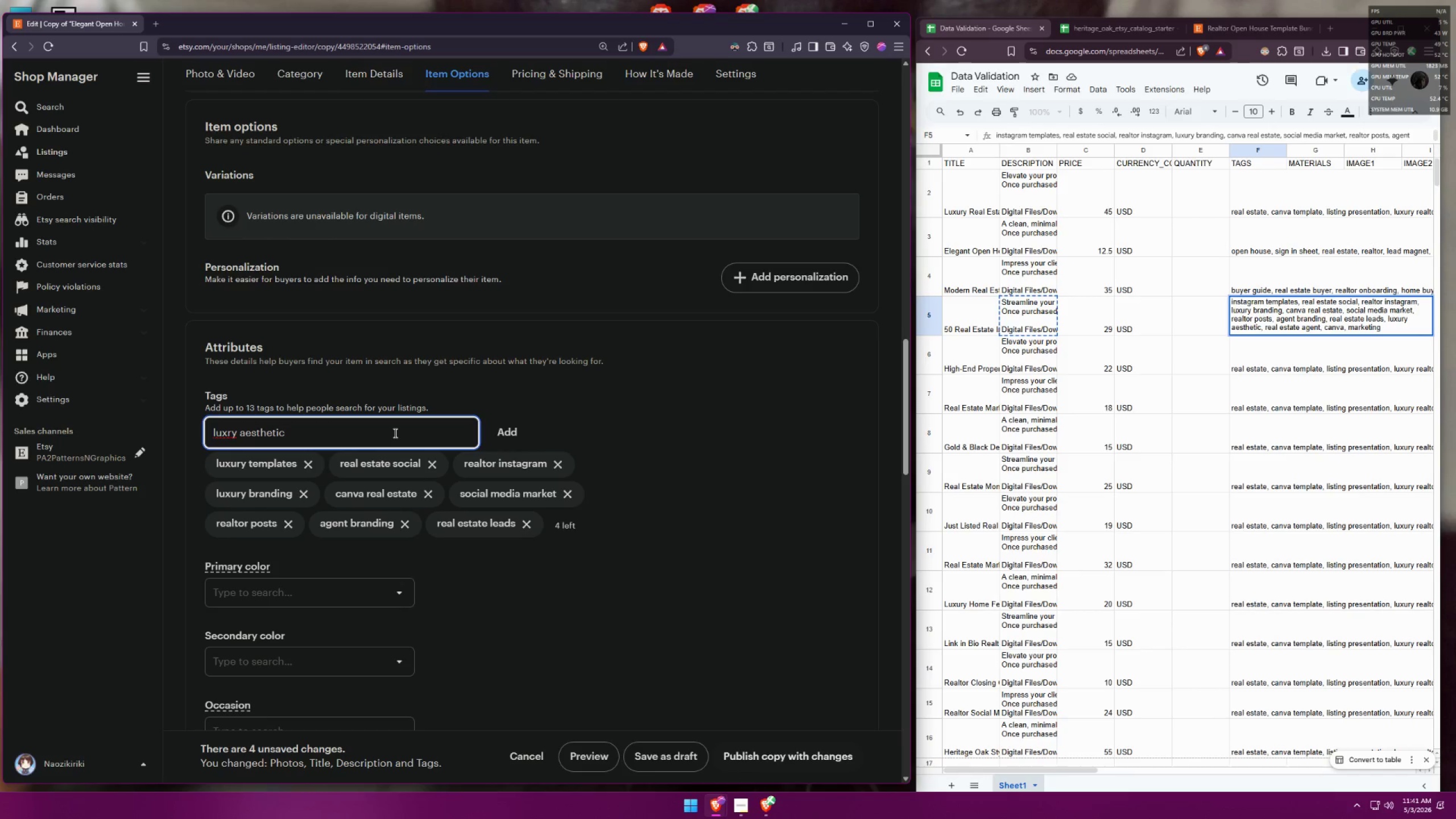 
key(Control+ControlLeft)
 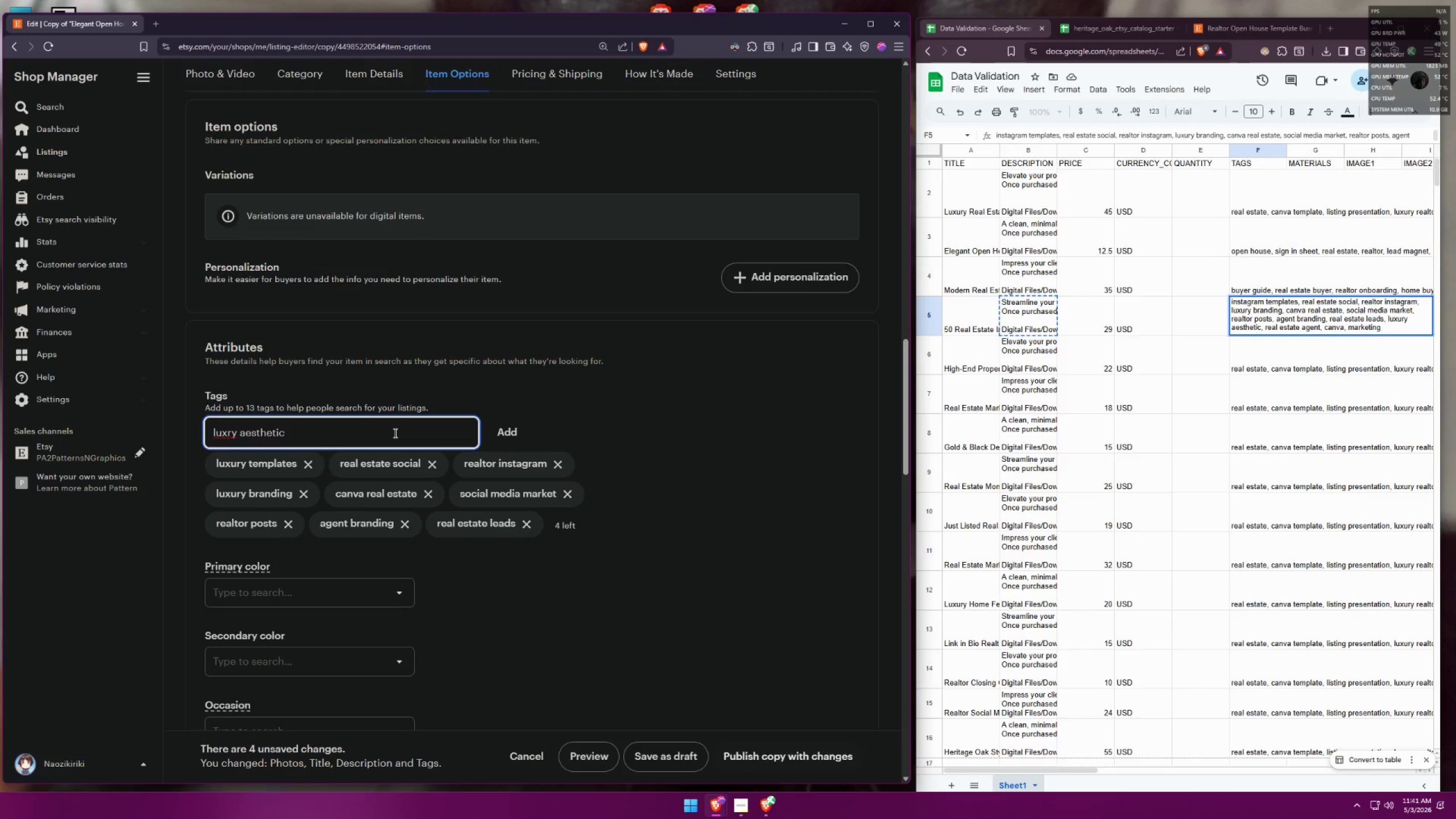 
key(Control+A)
 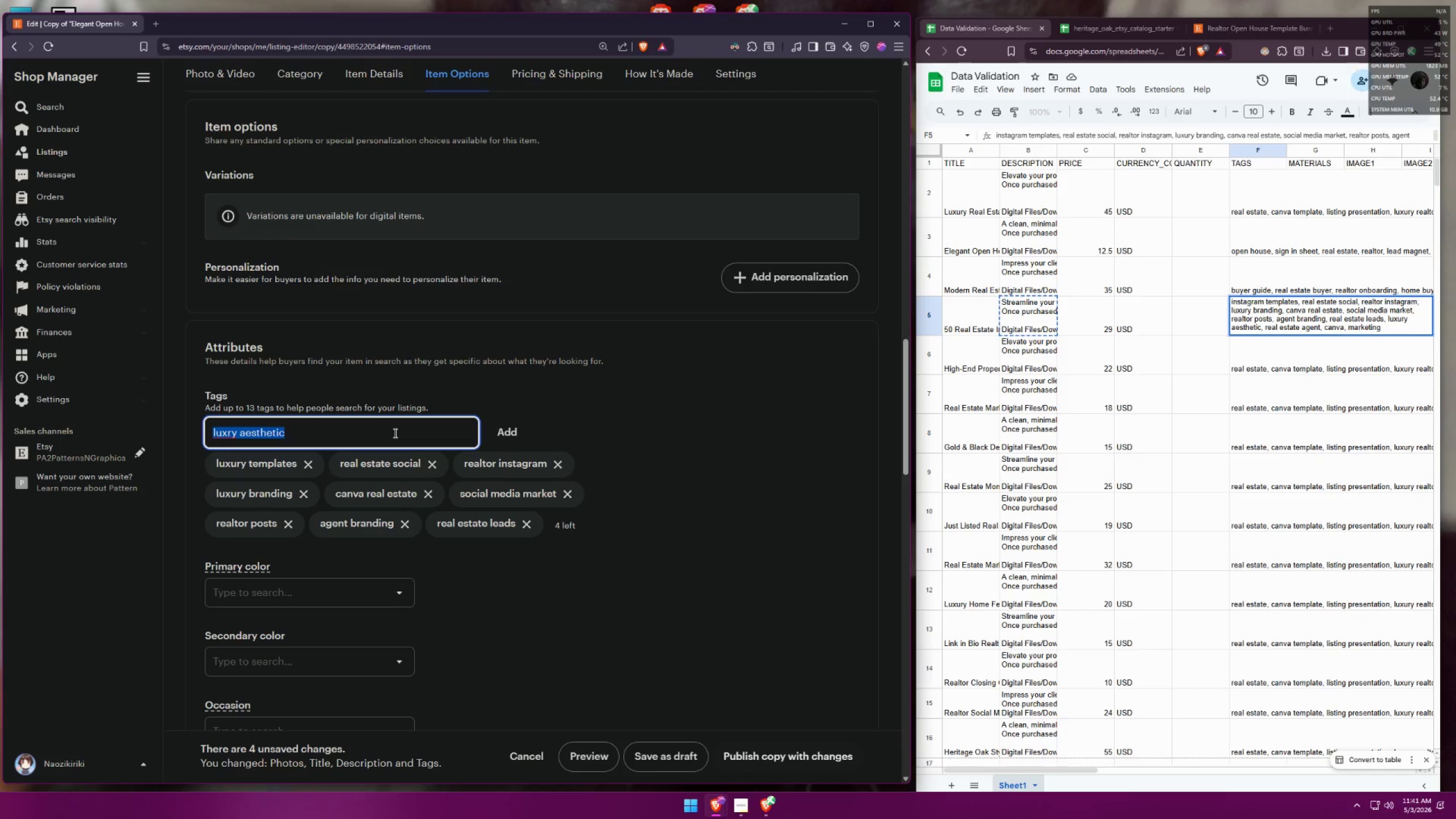 
type(luxury aesthetic)
 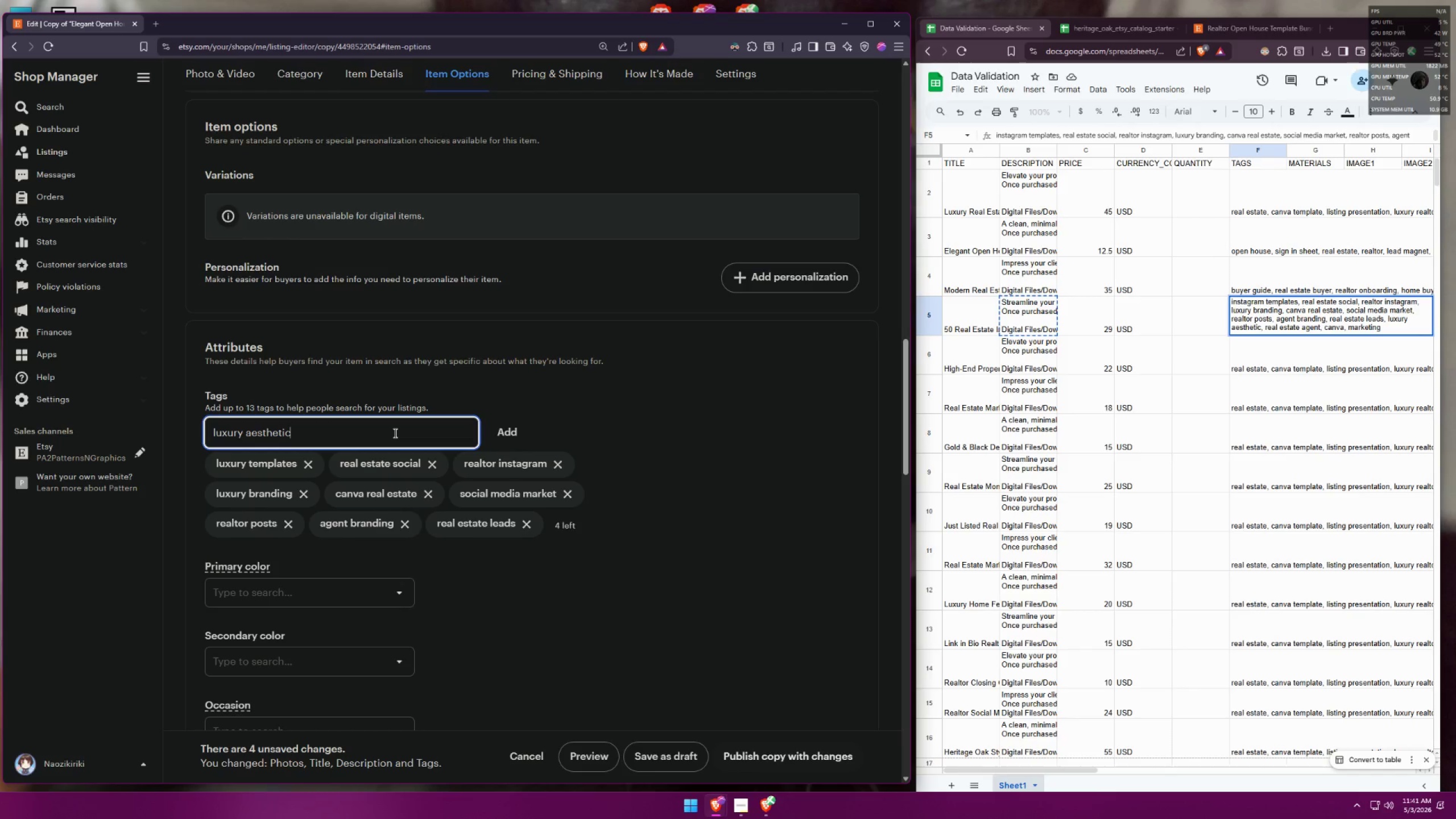 
key(Enter)
 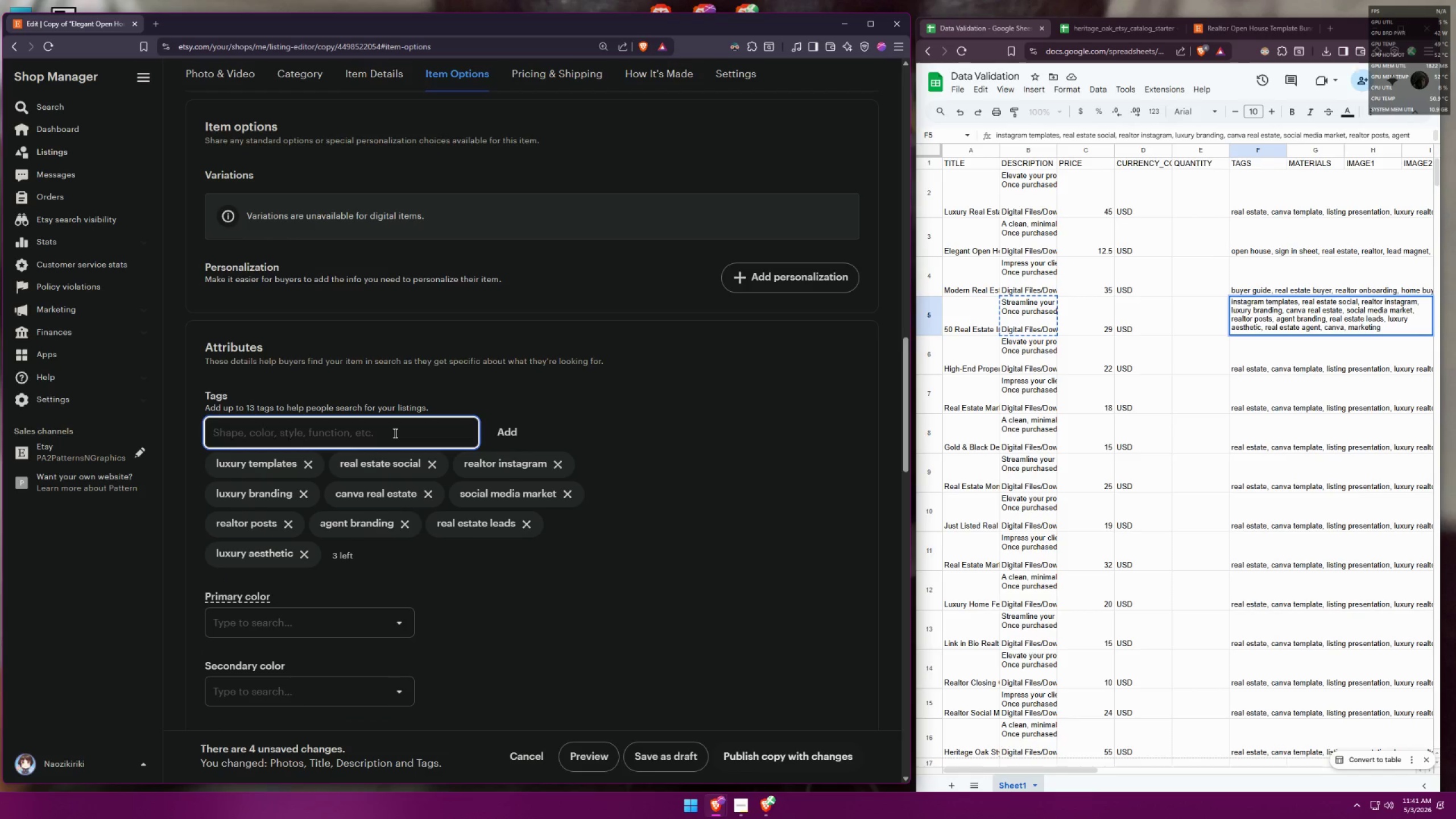 
type(real estate agent)
 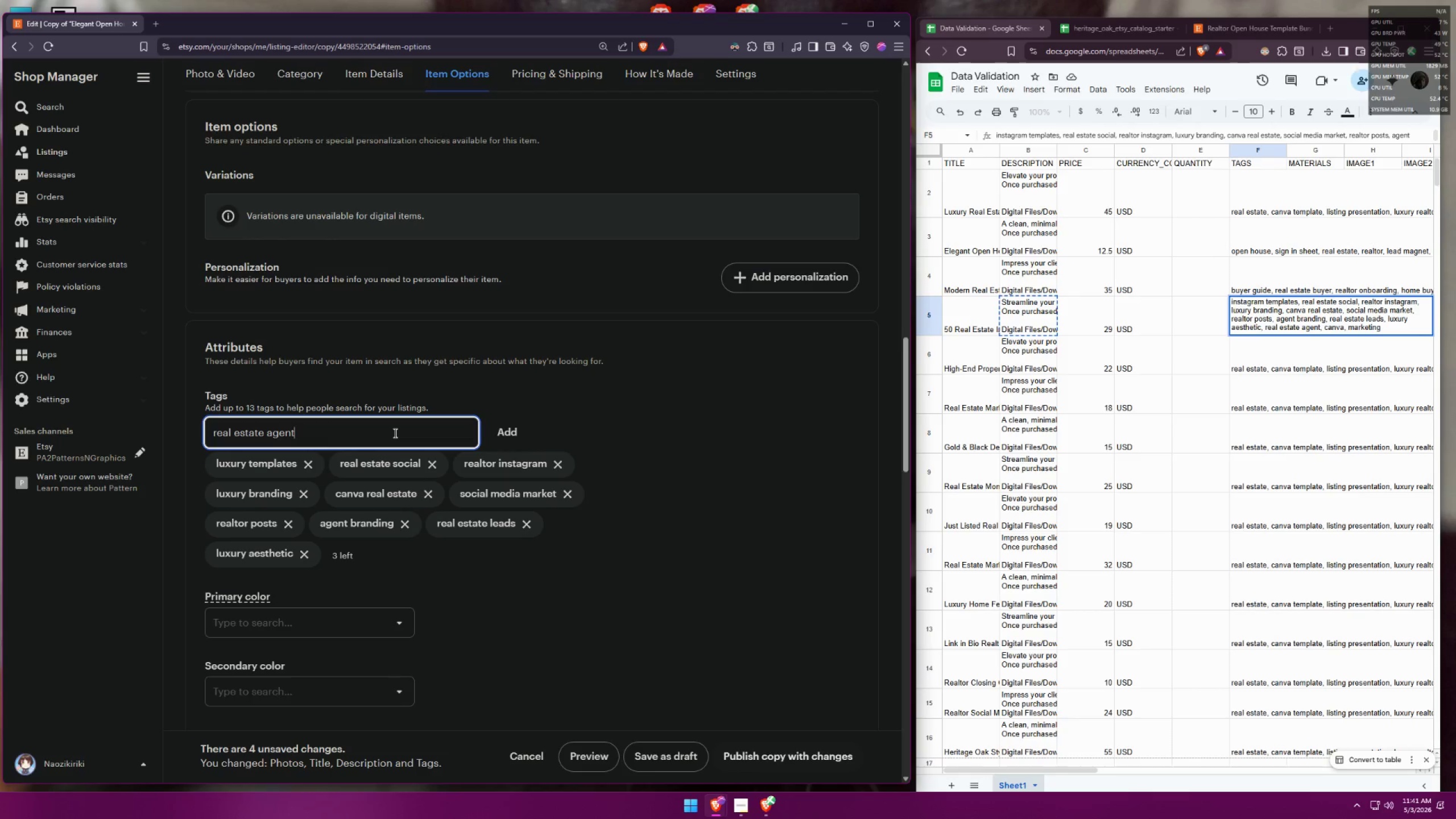 
key(Enter)
 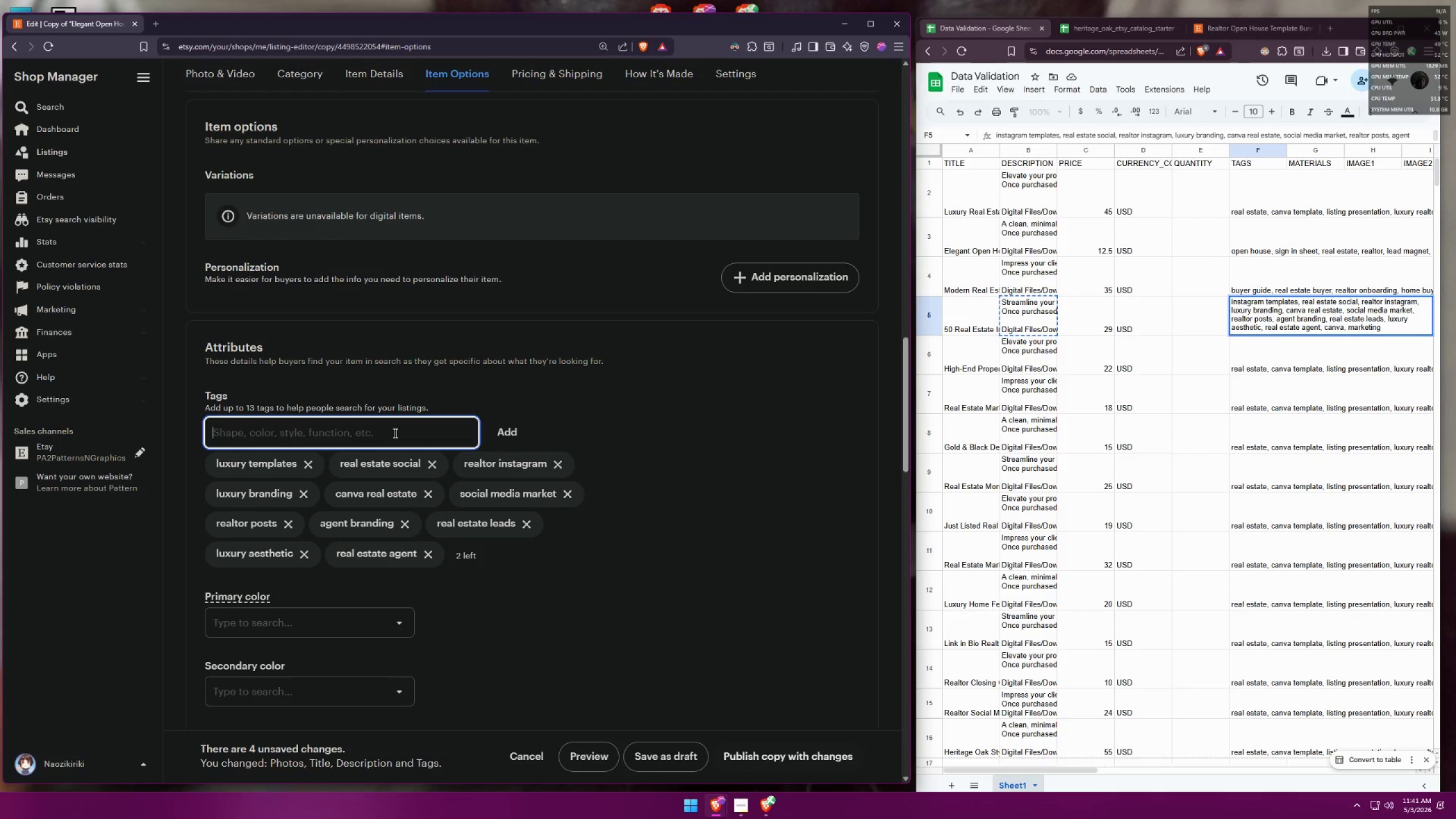 
type(canva)
 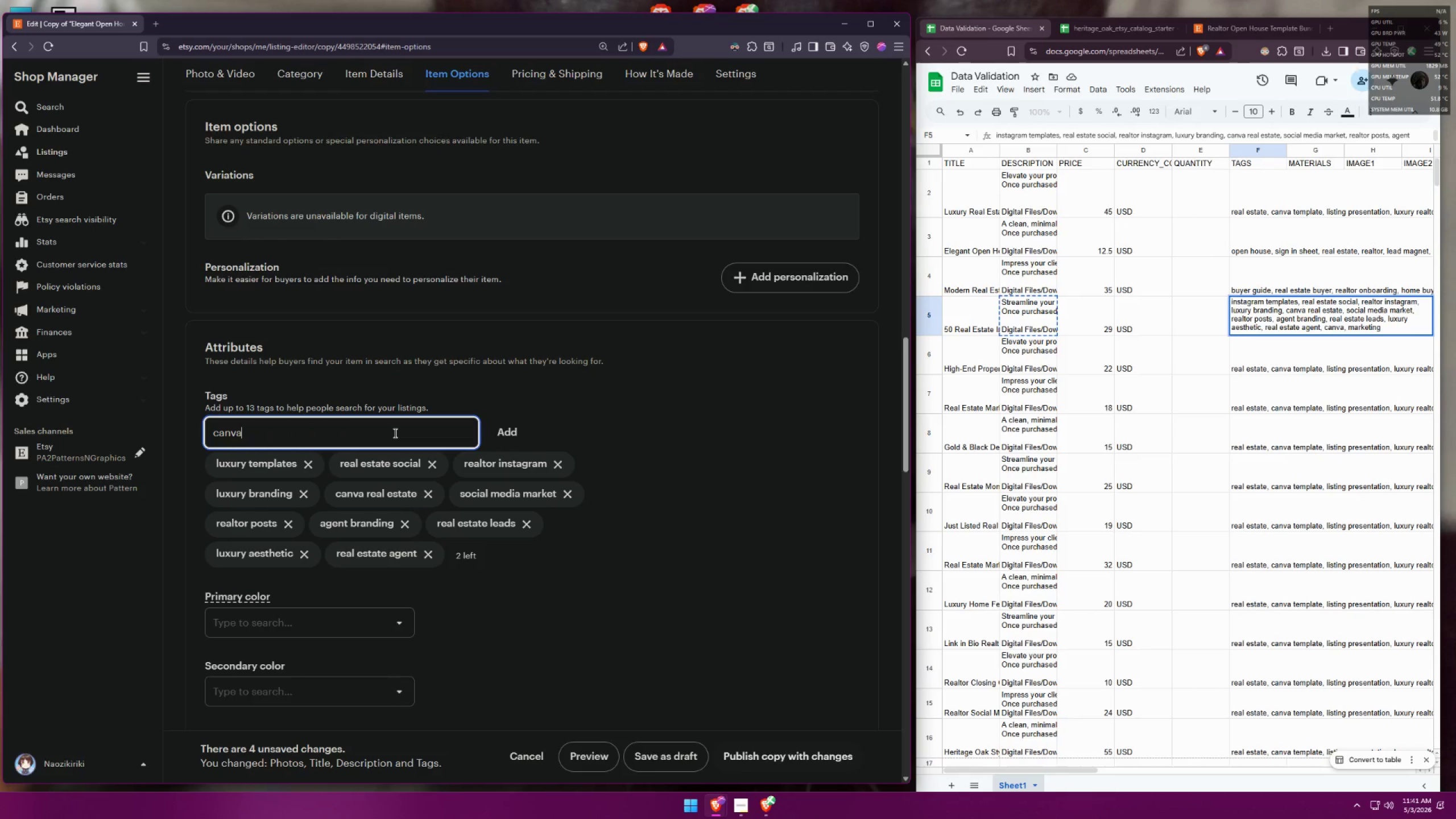 
key(Enter)
 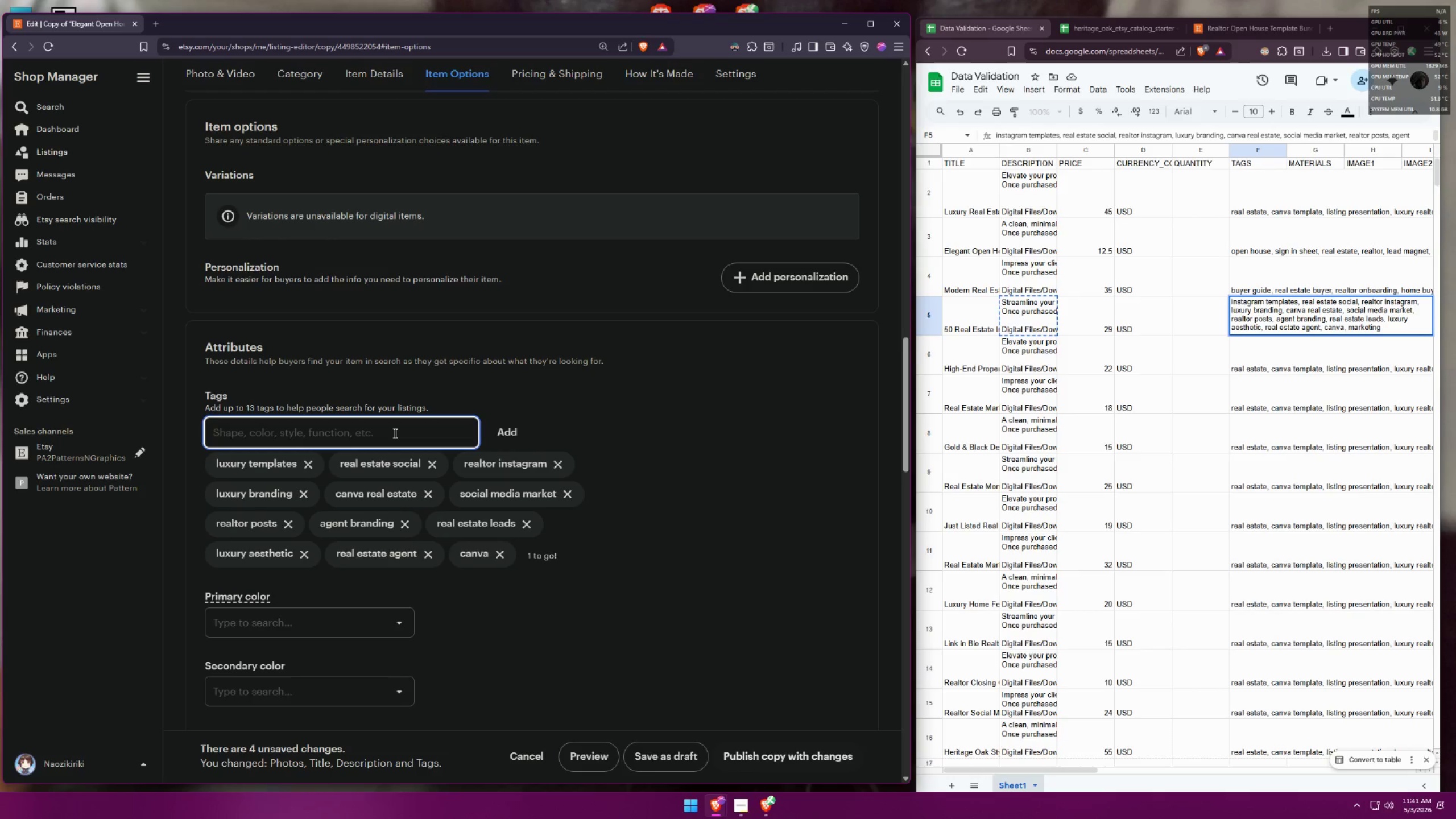 
type(marketing)
 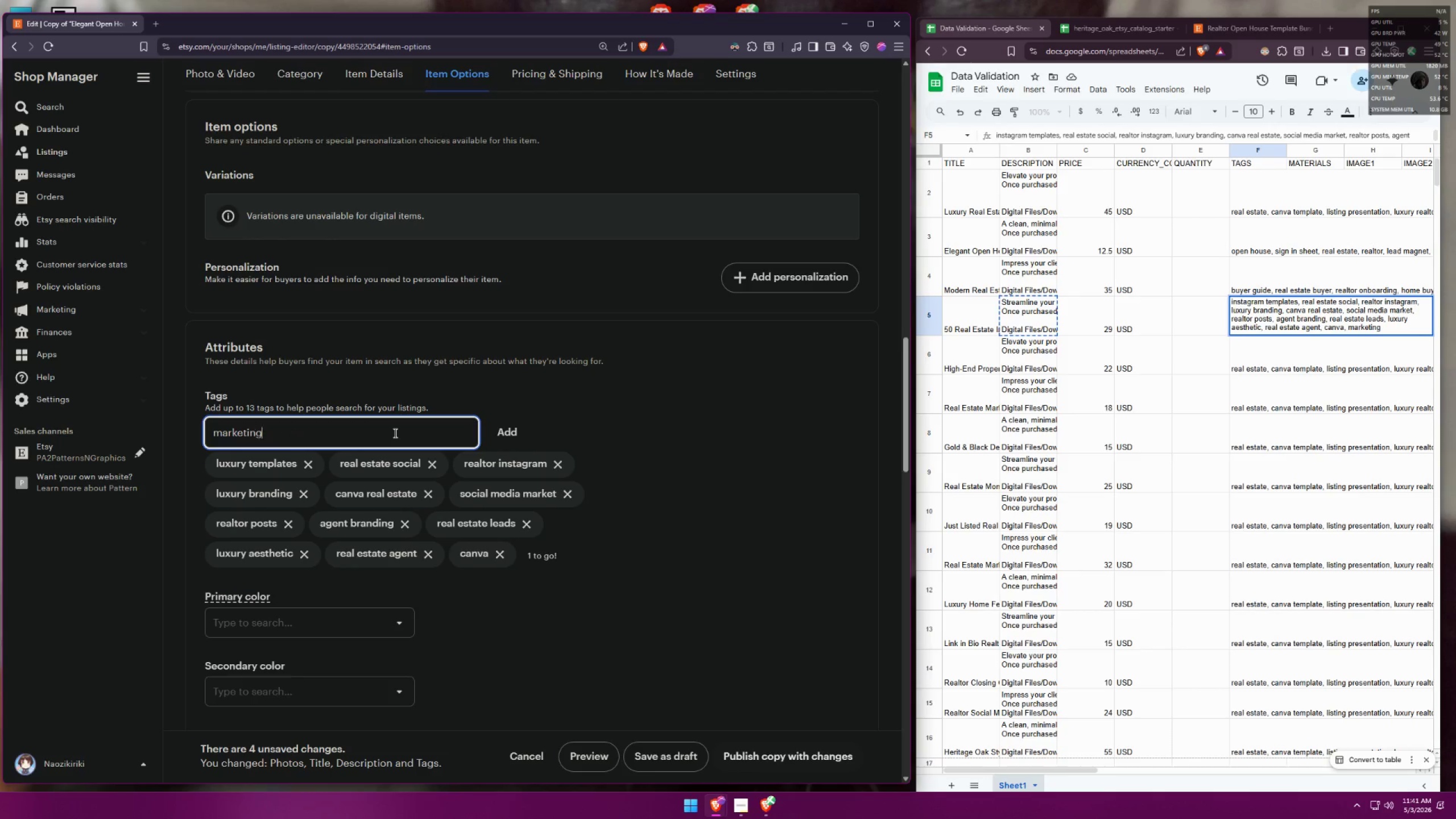 
key(Enter)
 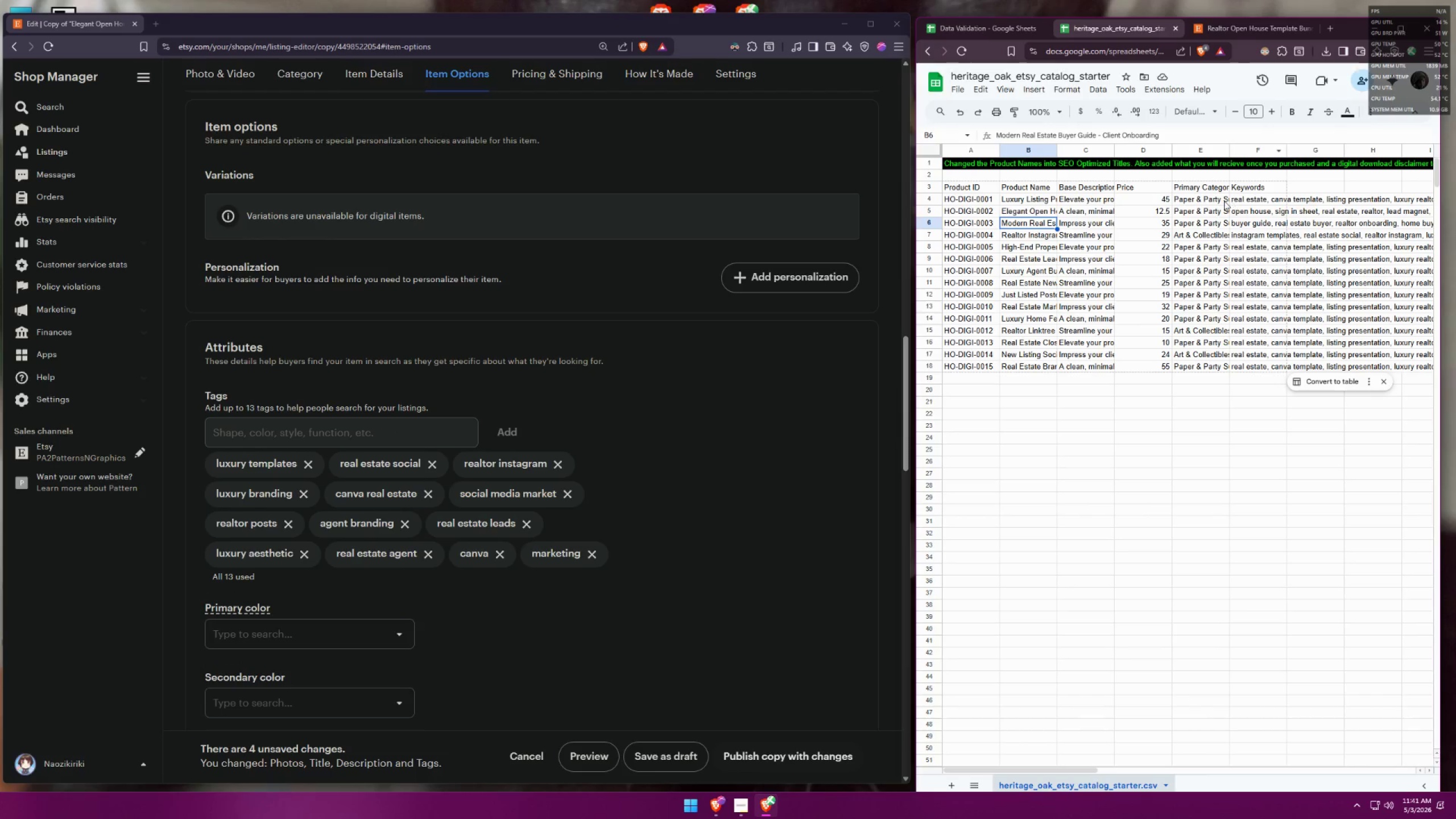 
double_click([1273, 201])
 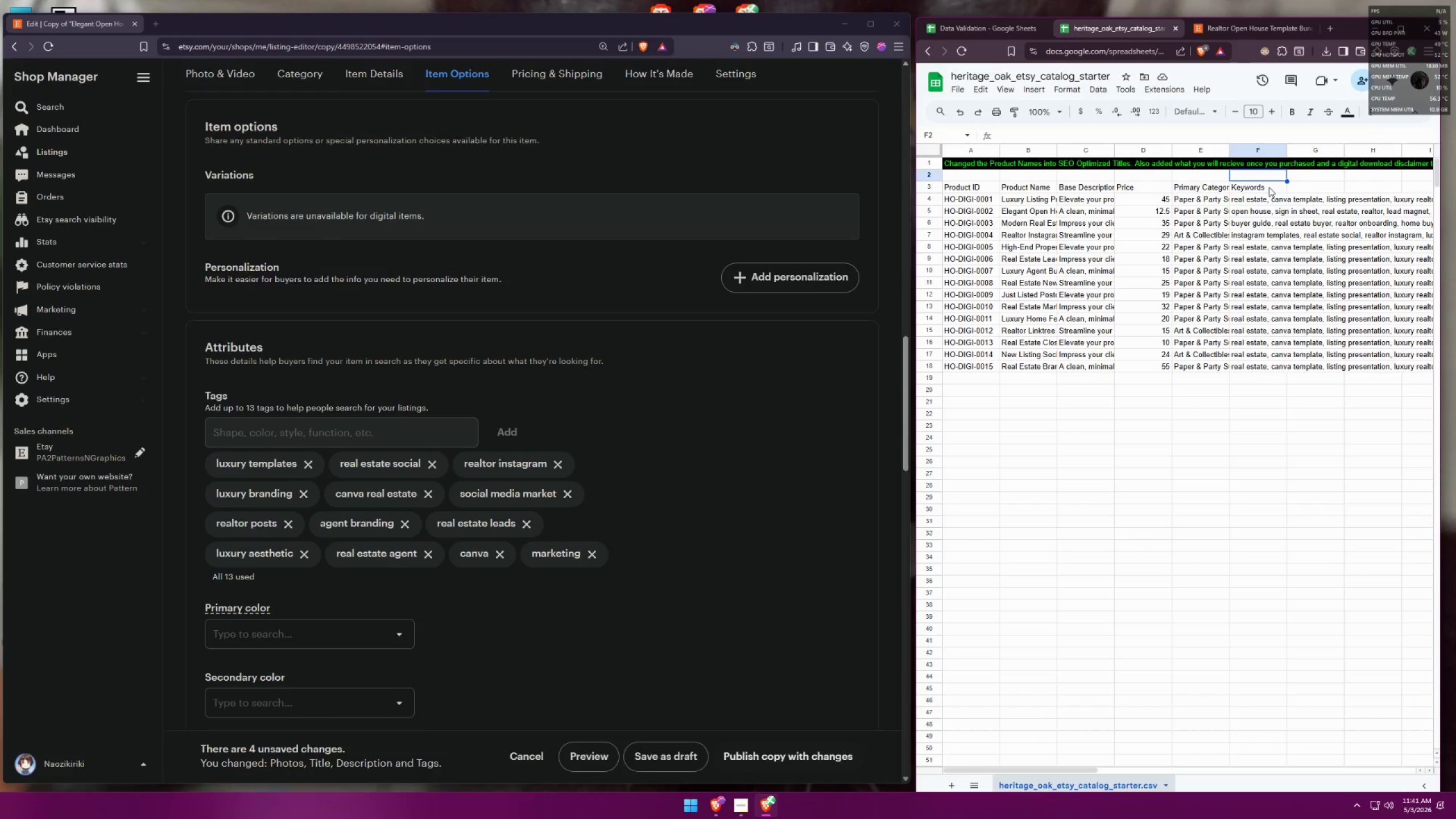 
double_click([1259, 201])
 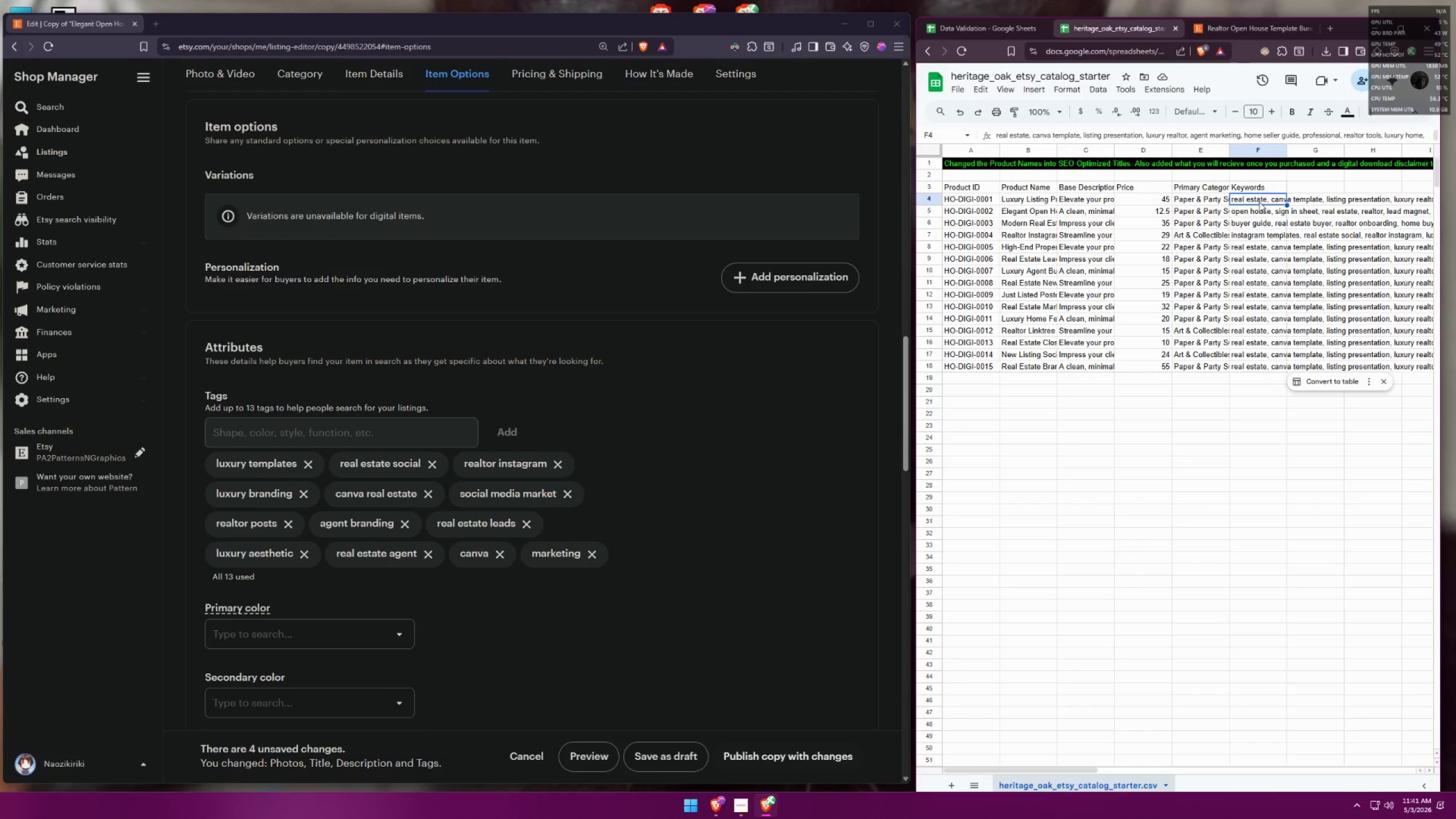 
key(Control+ControlLeft)
 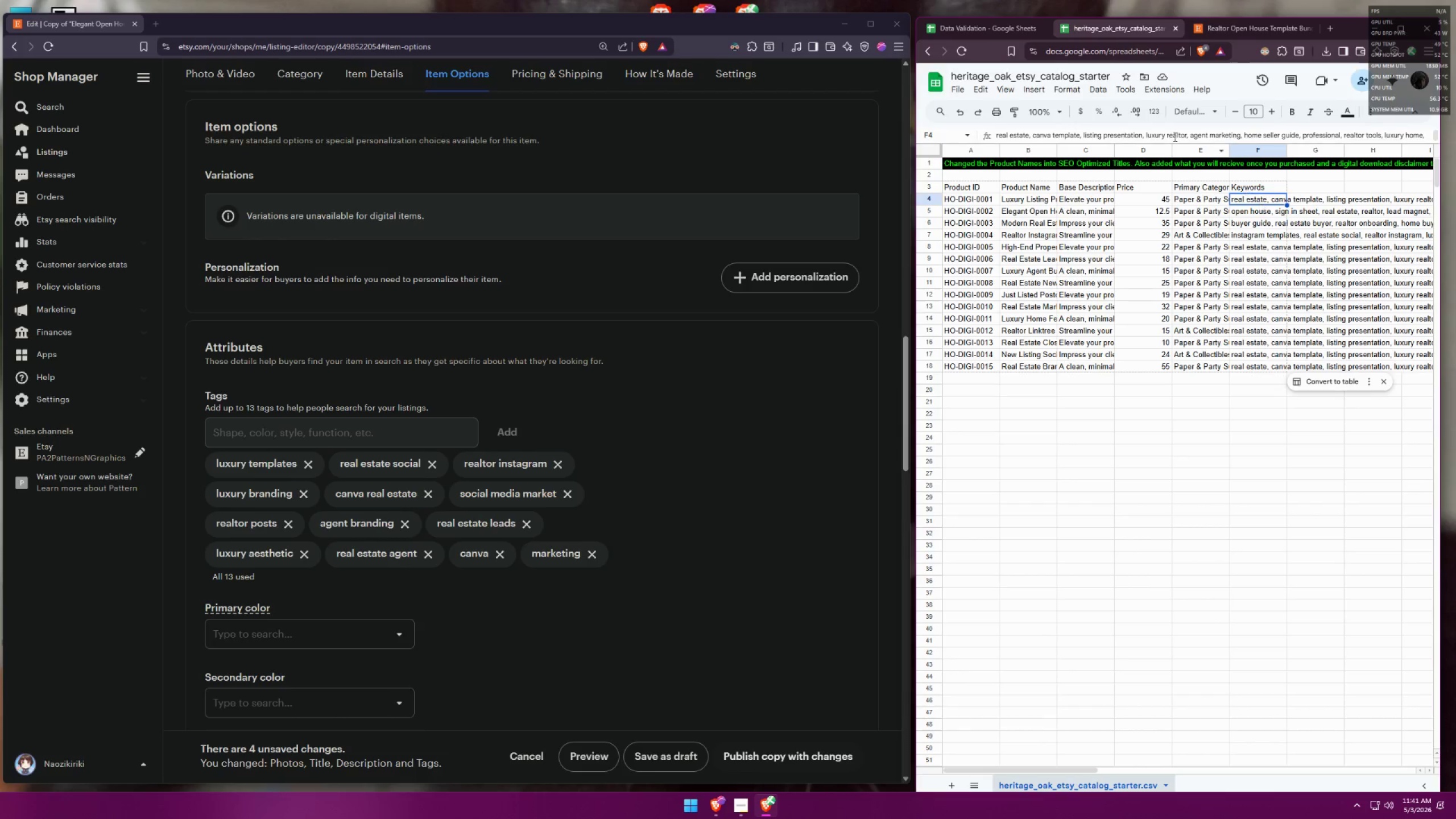 
key(Control+C)
 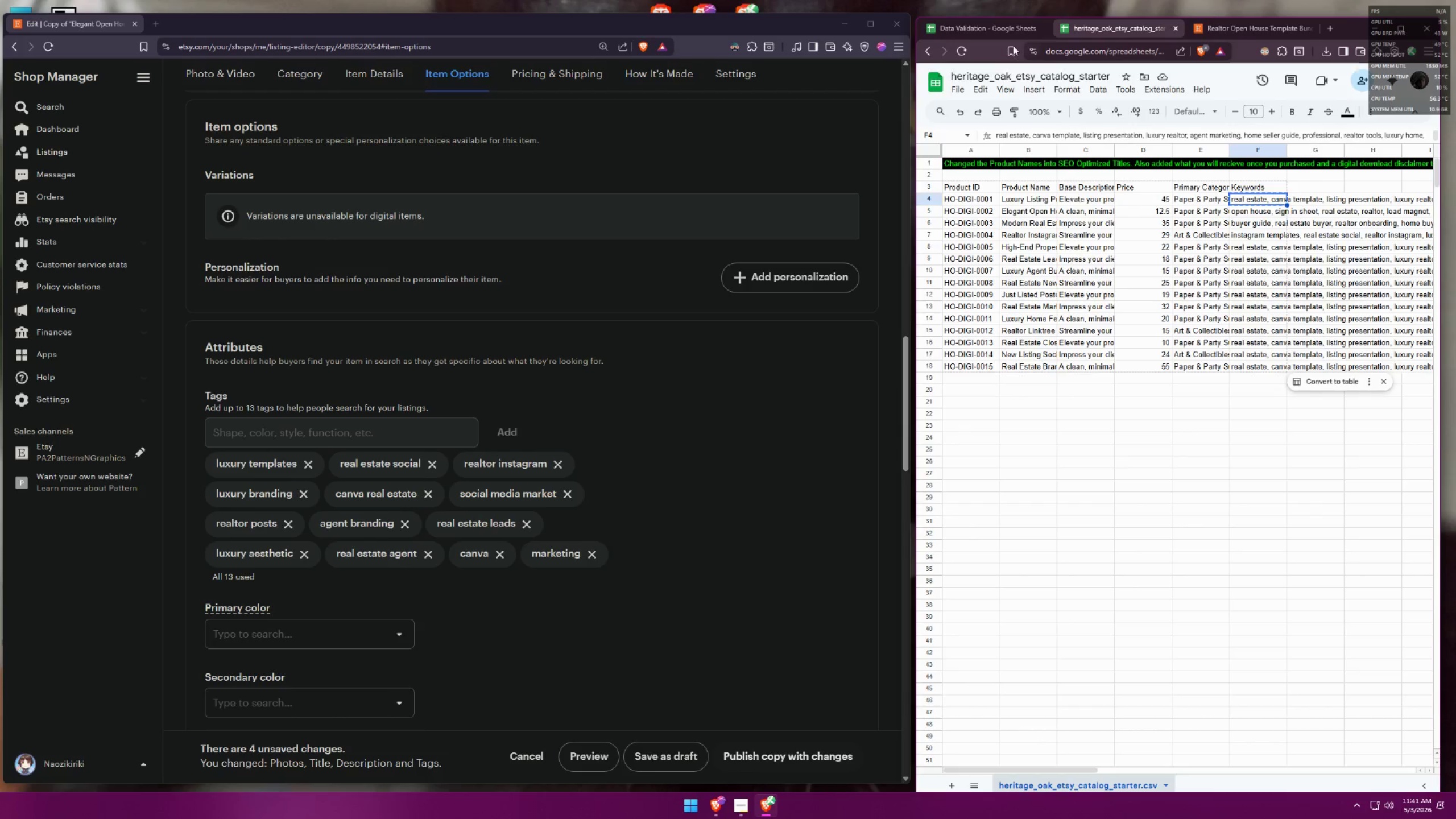 
left_click([995, 38])
 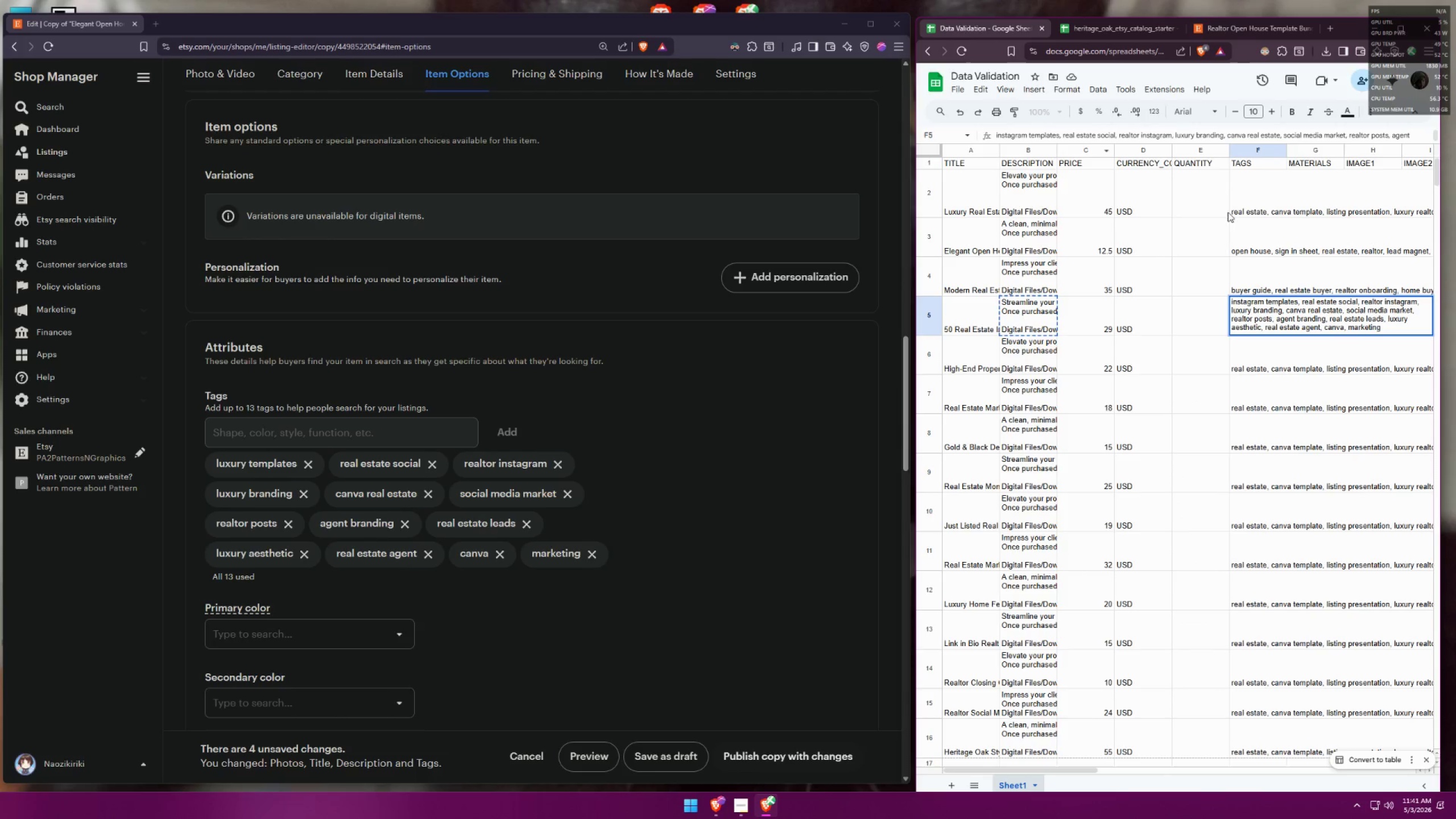 
left_click([1260, 202])
 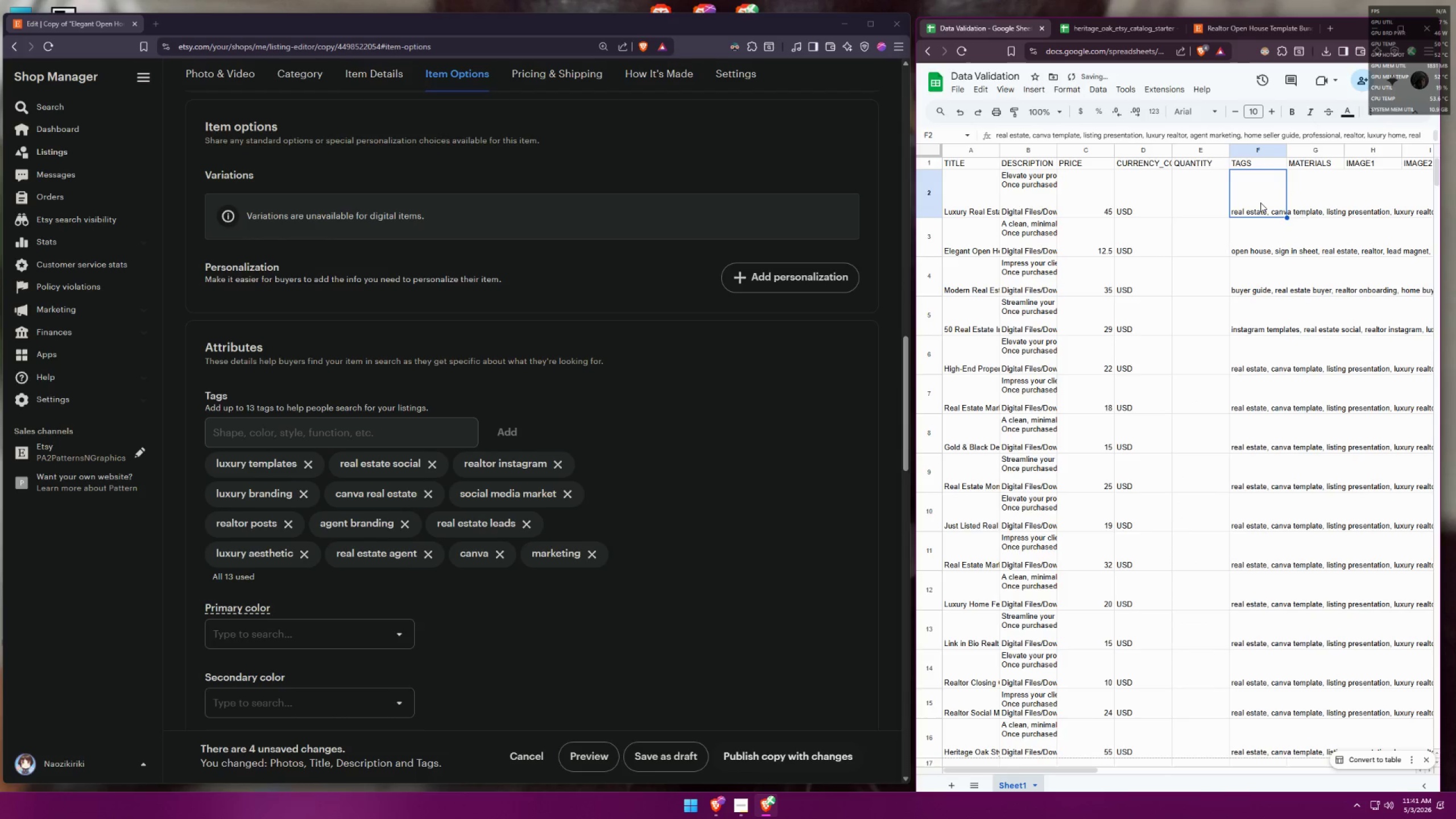 
key(Control+ControlLeft)
 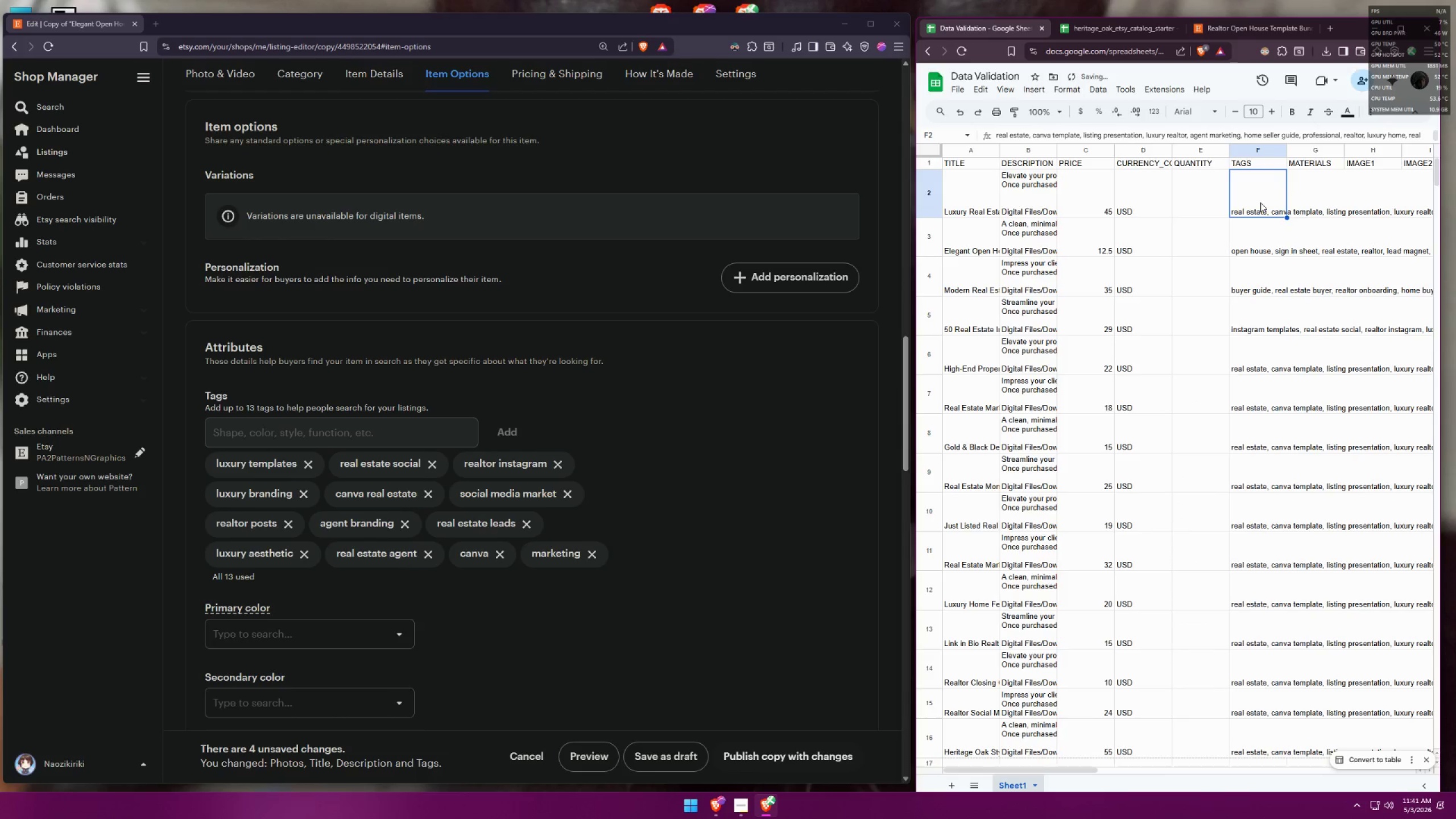 
key(Control+V)
 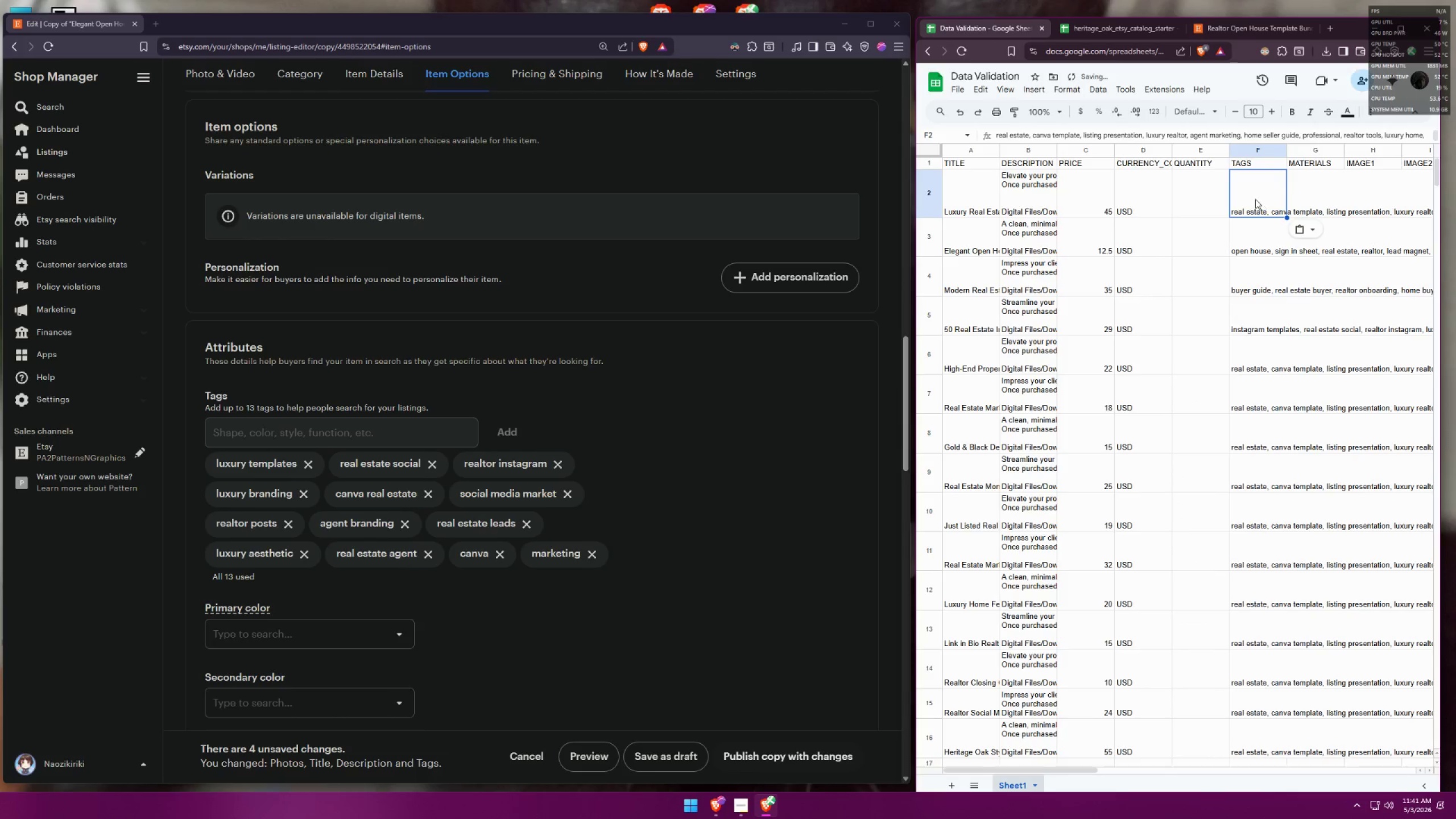 
double_click([1255, 198])
 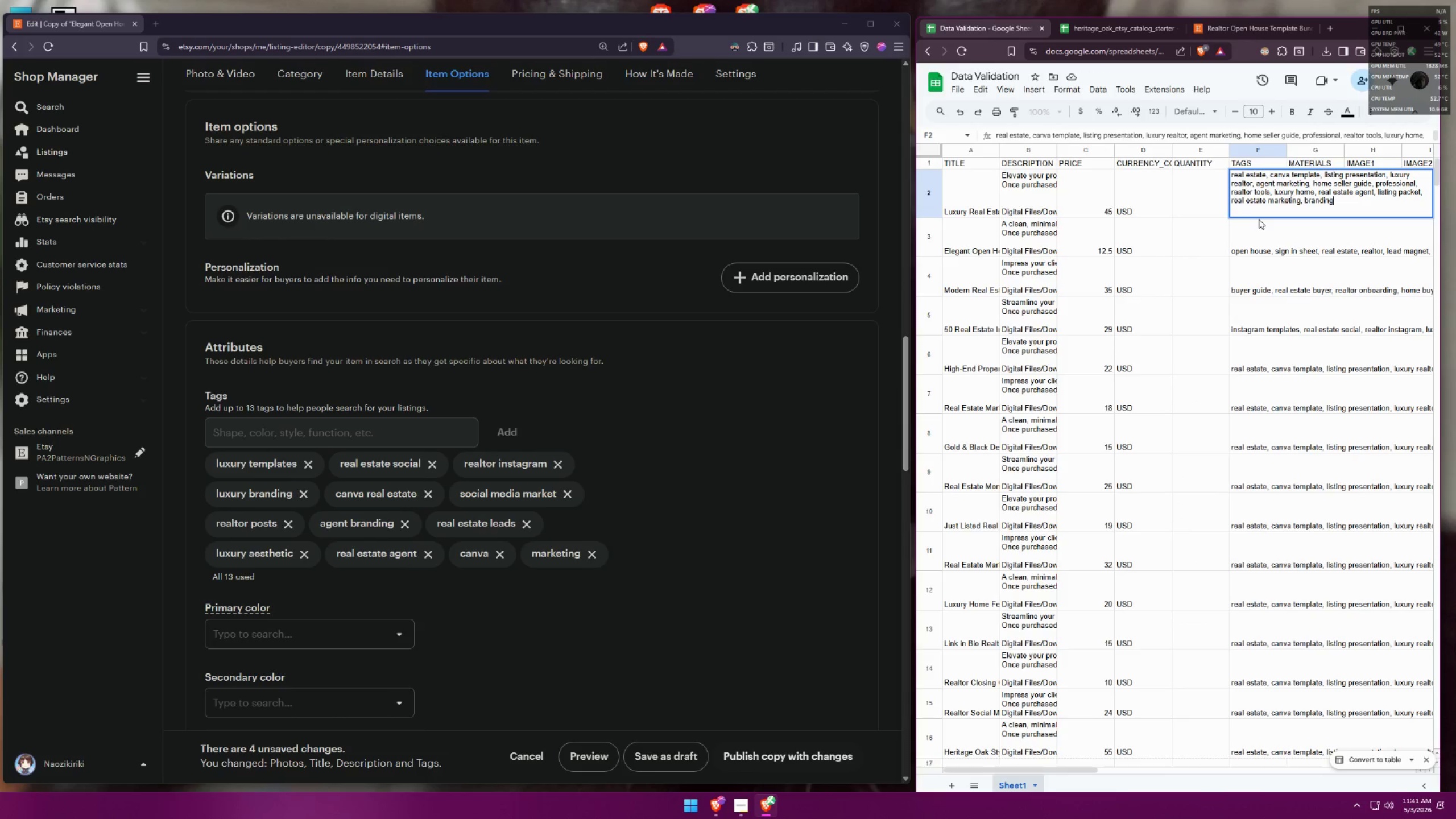 
wait(6.29)
 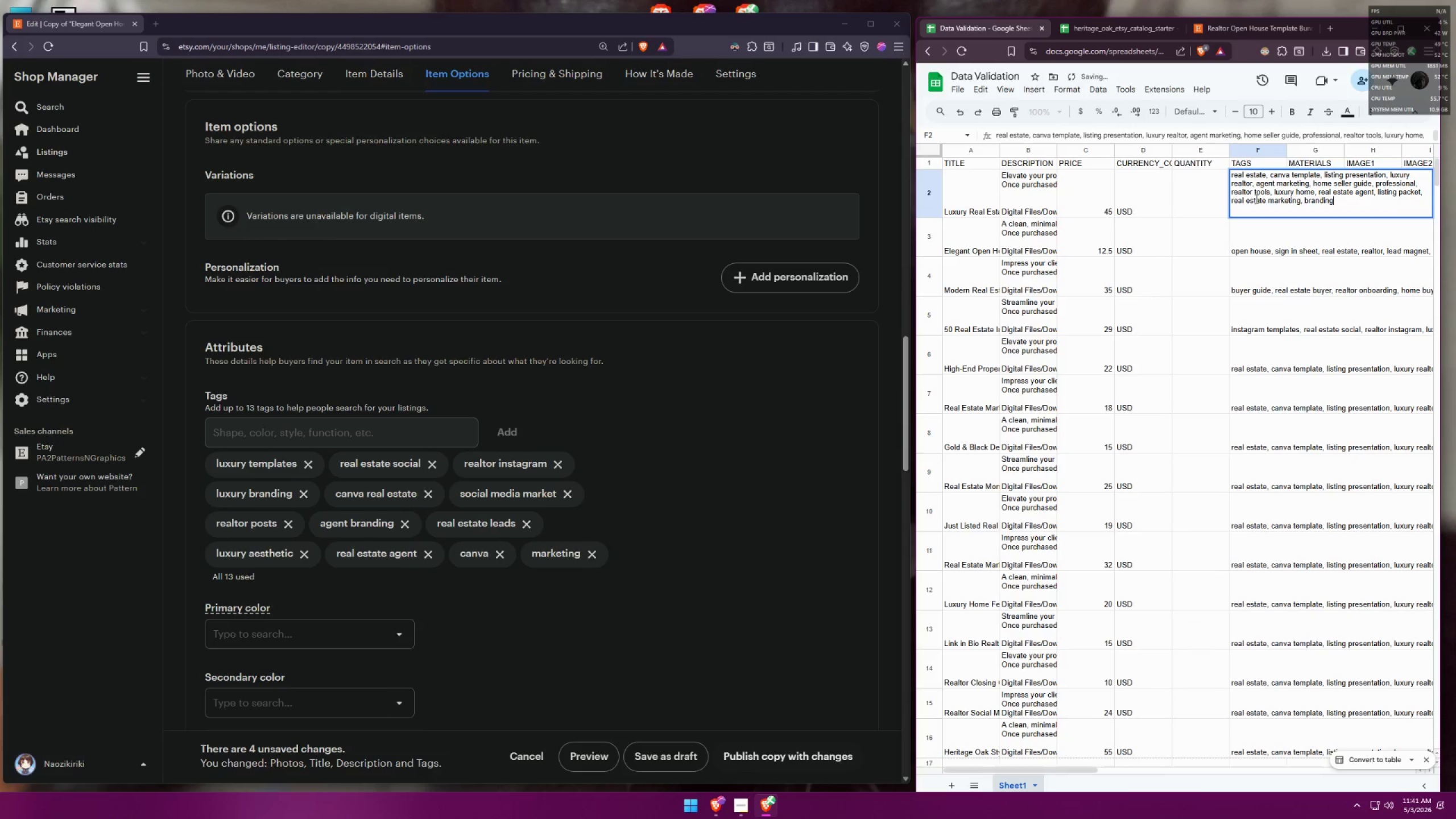 
left_click([1264, 229])
 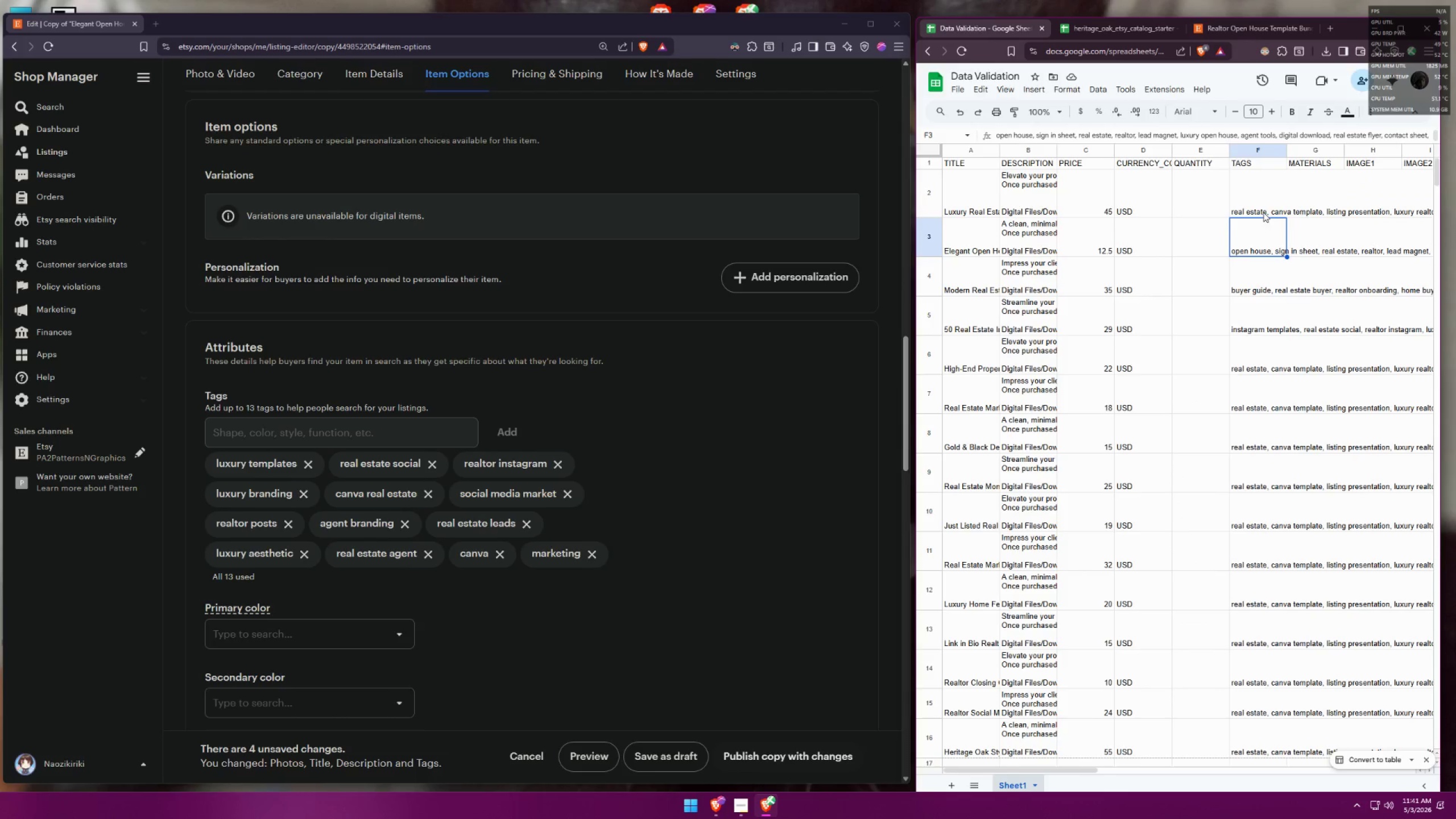 
double_click([1262, 209])
 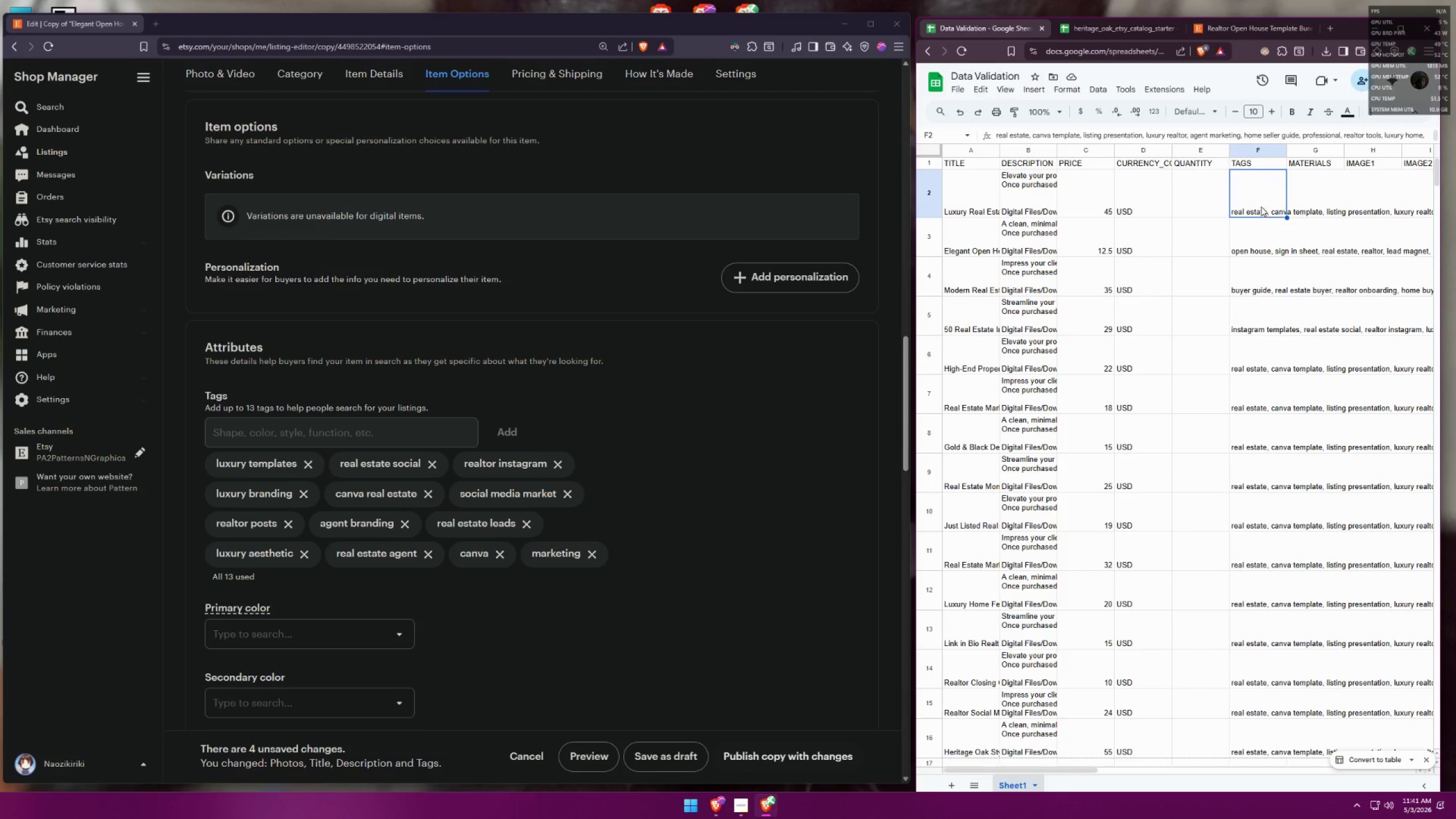 
double_click([1260, 205])
 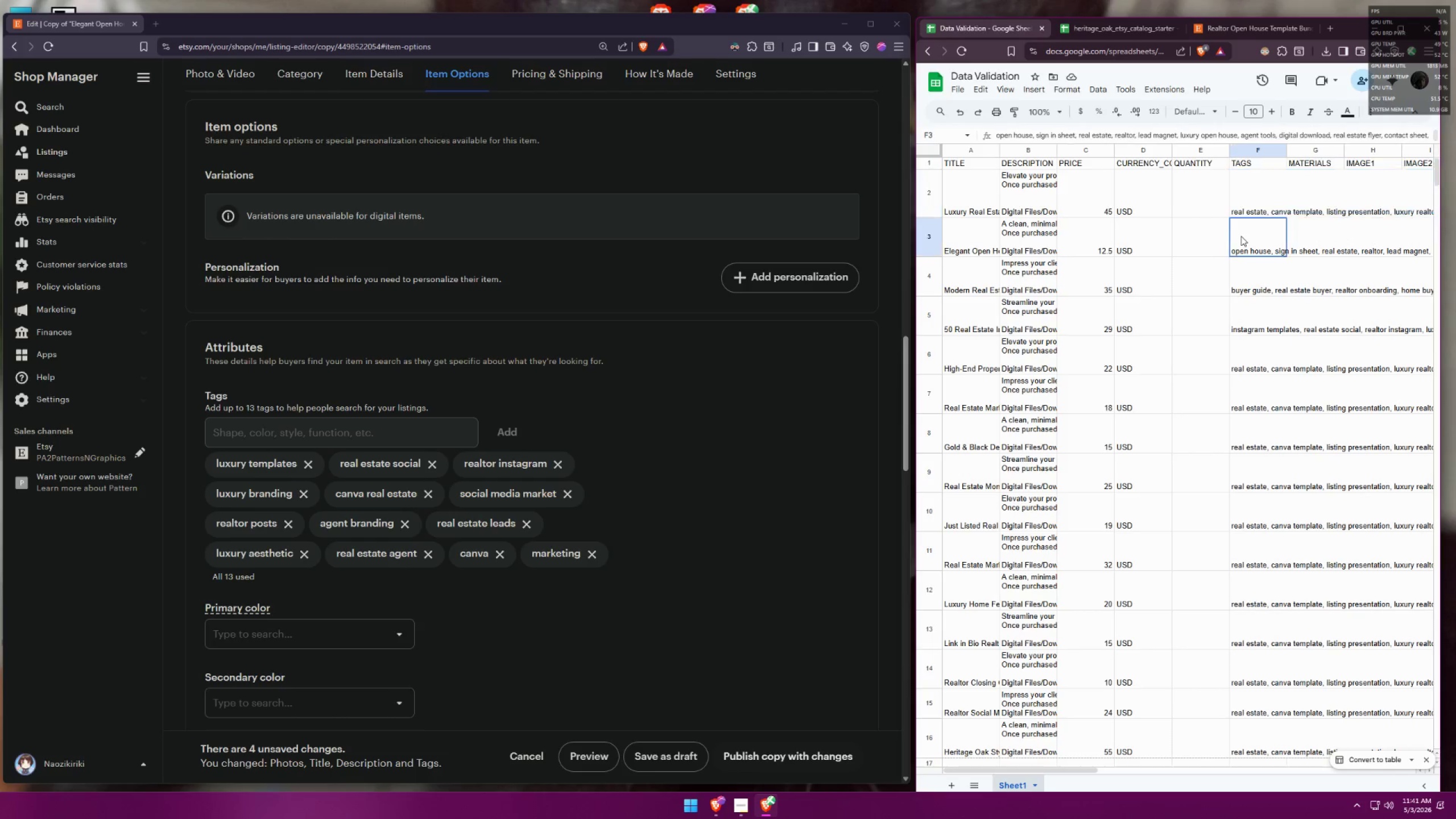 
double_click([1252, 203])
 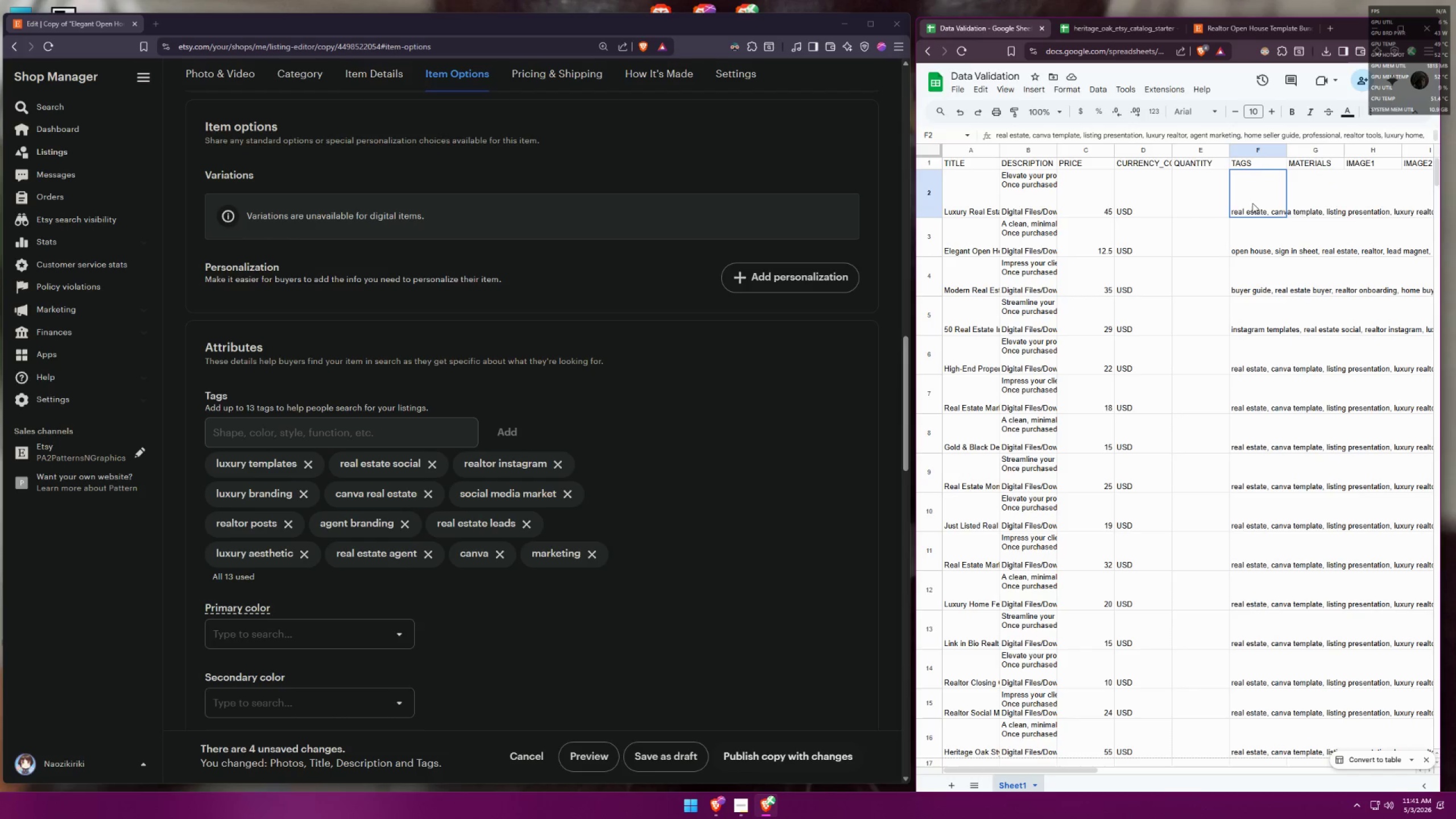 
triple_click([1252, 203])
 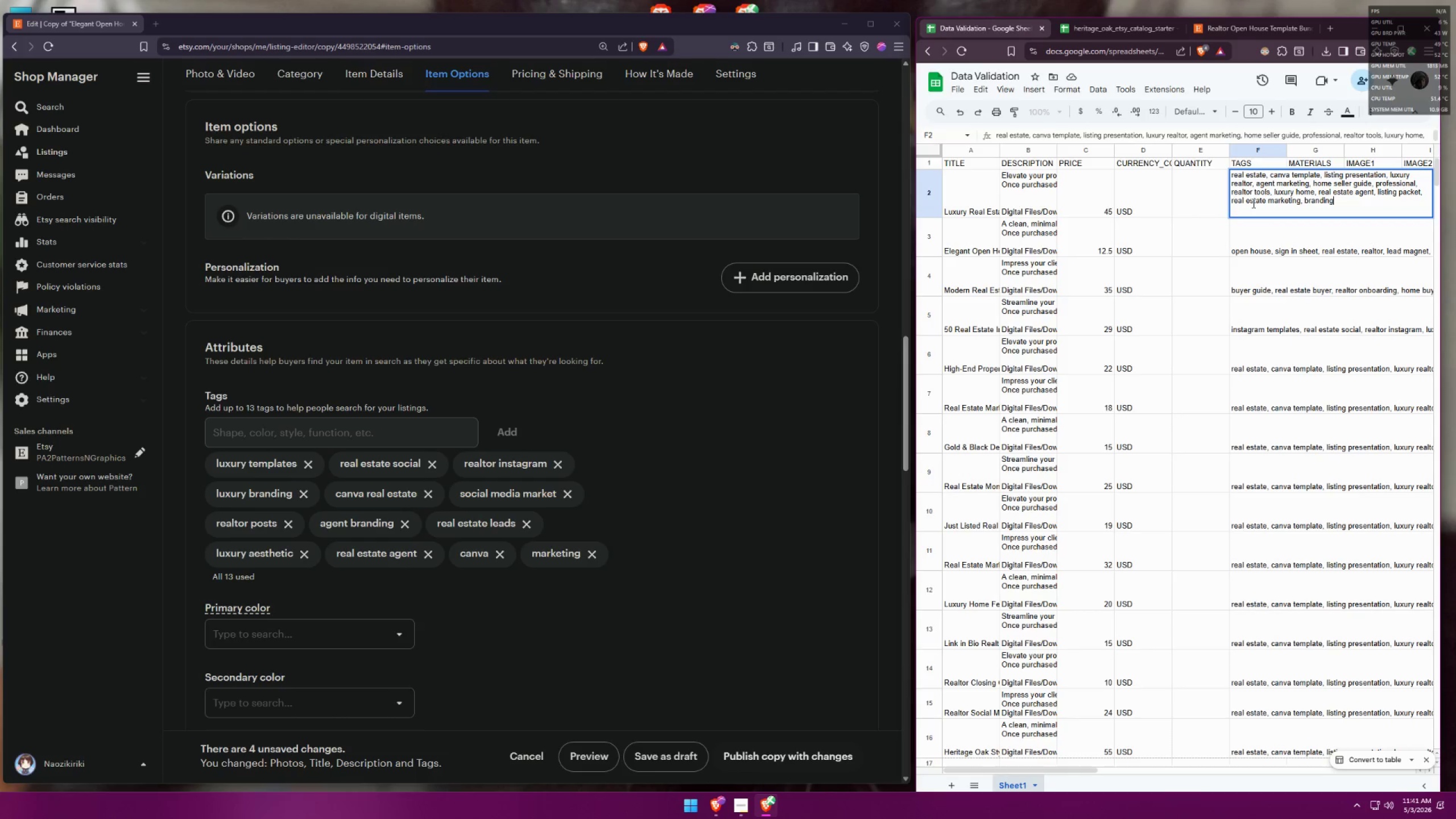 
left_click([1245, 233])
 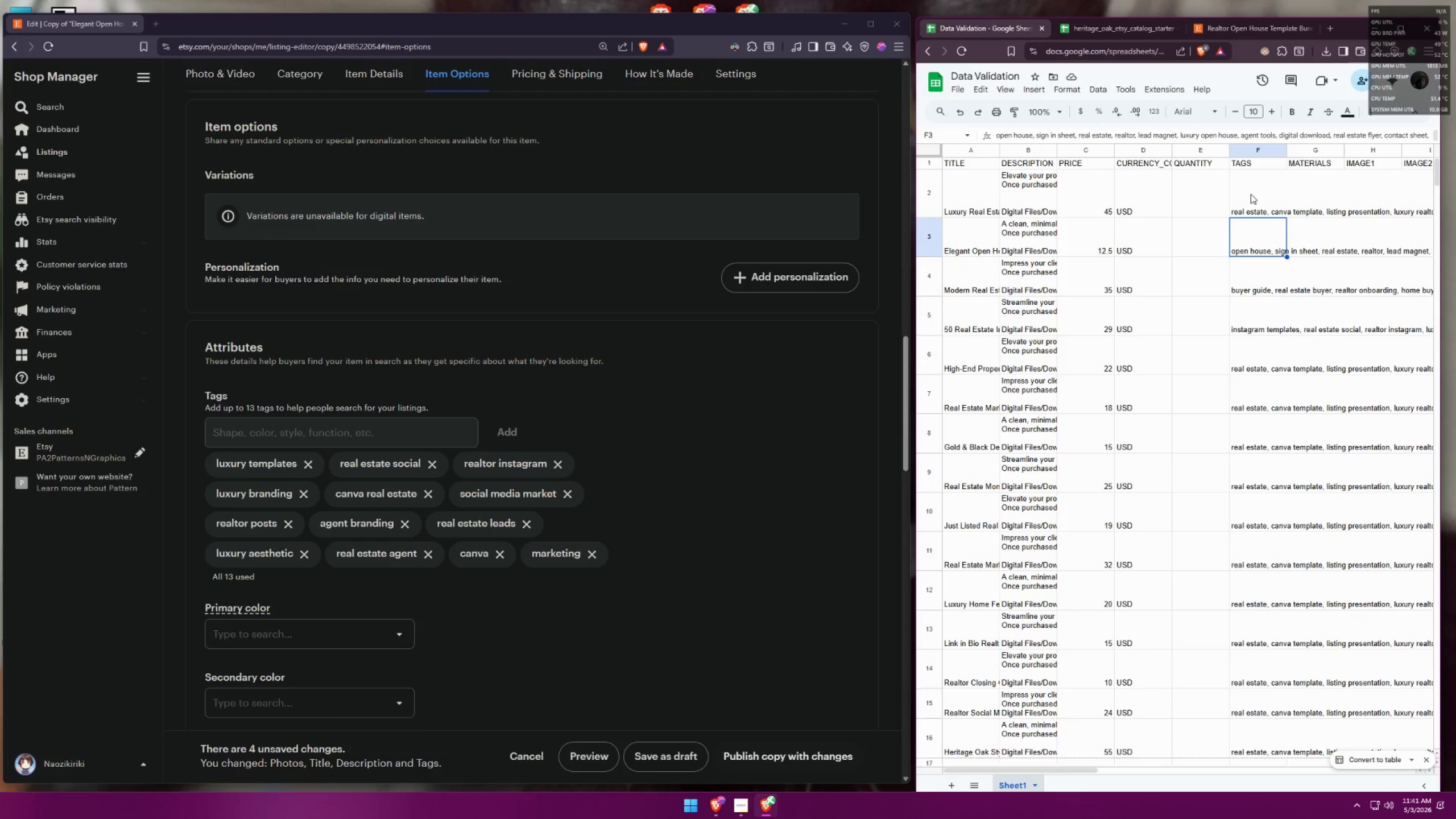 
double_click([1250, 195])
 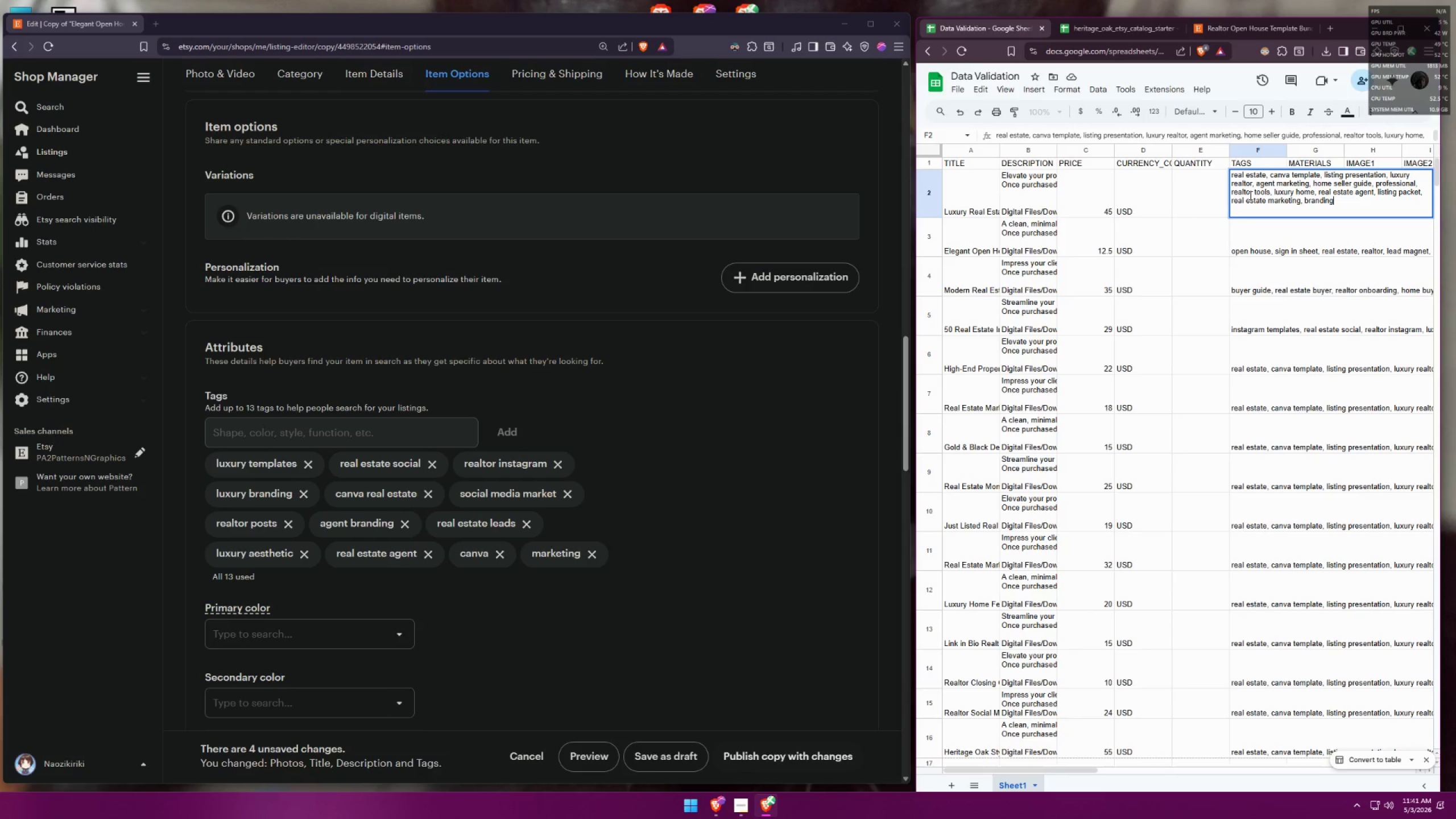 
scroll: coordinate [1248, 190], scroll_direction: up, amount: 1.0
 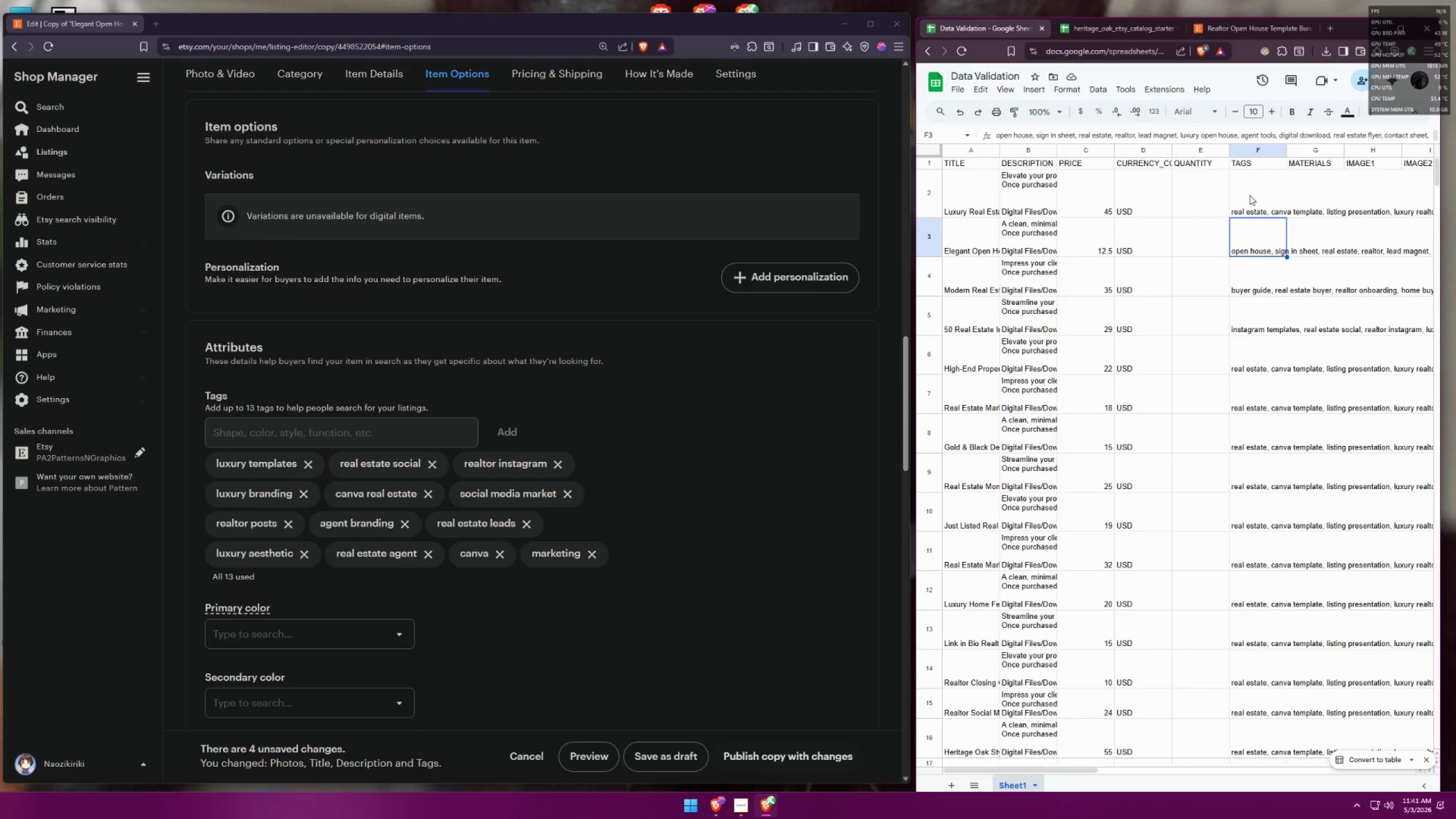 
key(Control+A)
 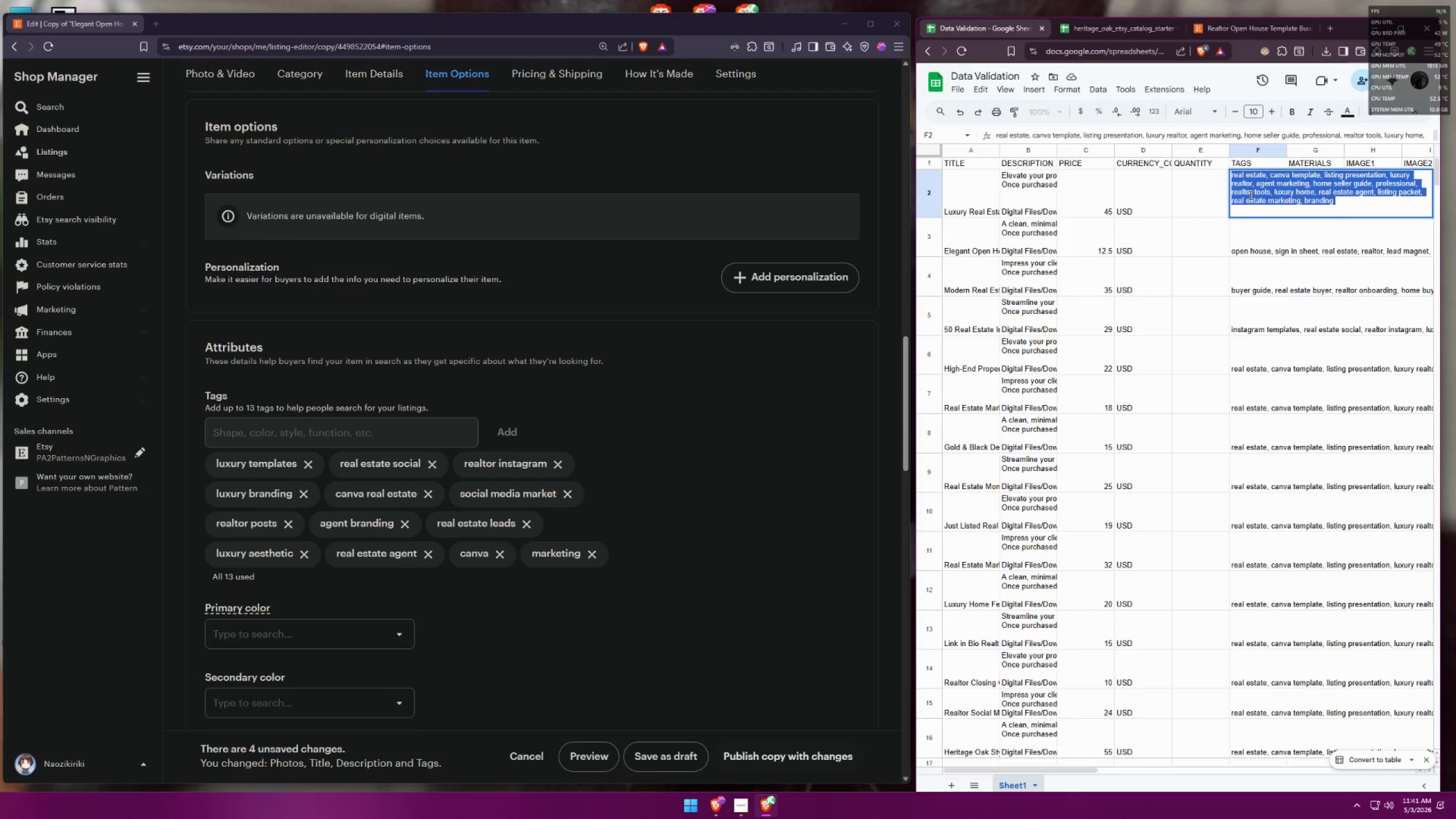 
key(Control+V)
 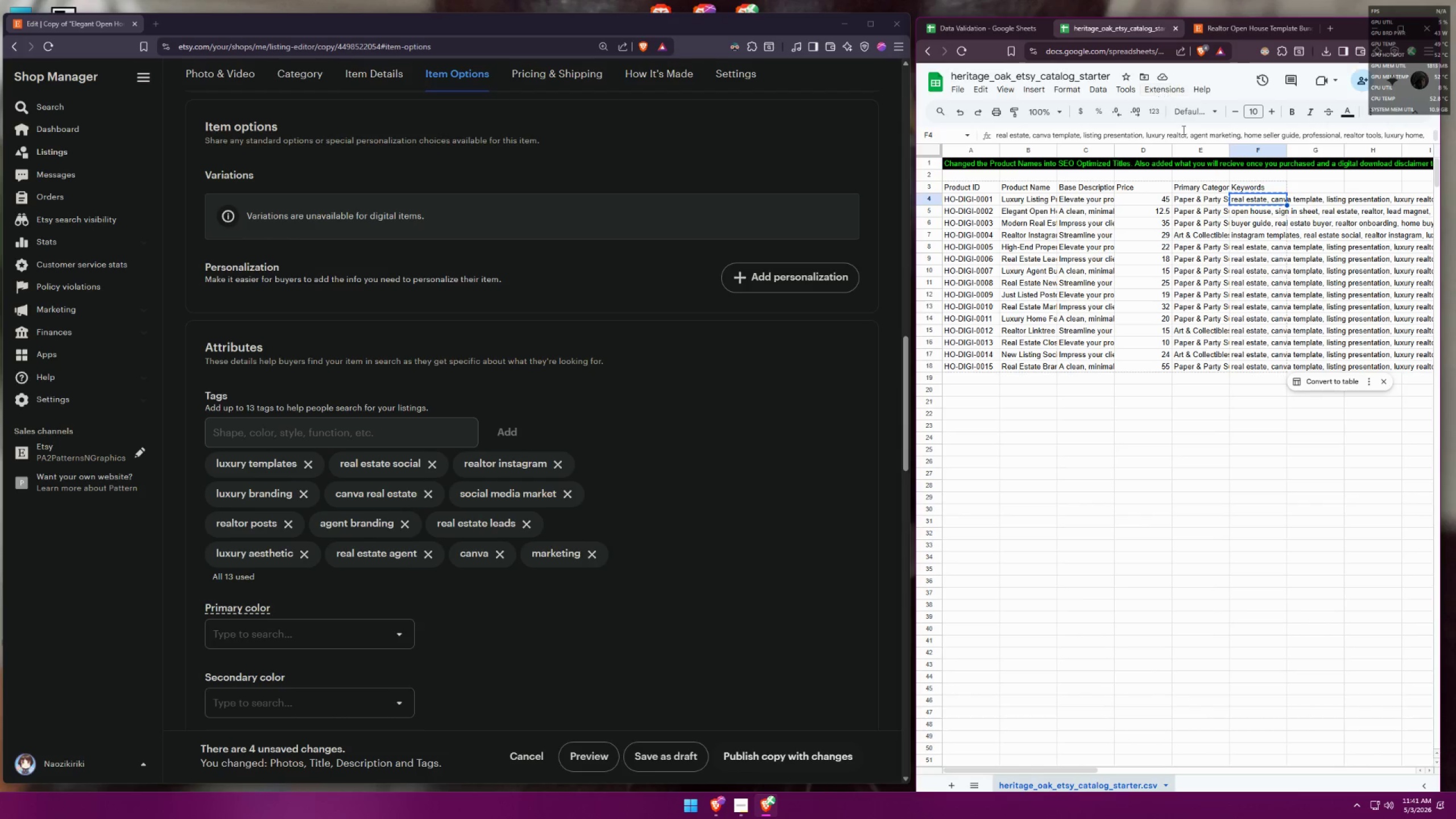 
left_click([1241, 212])
 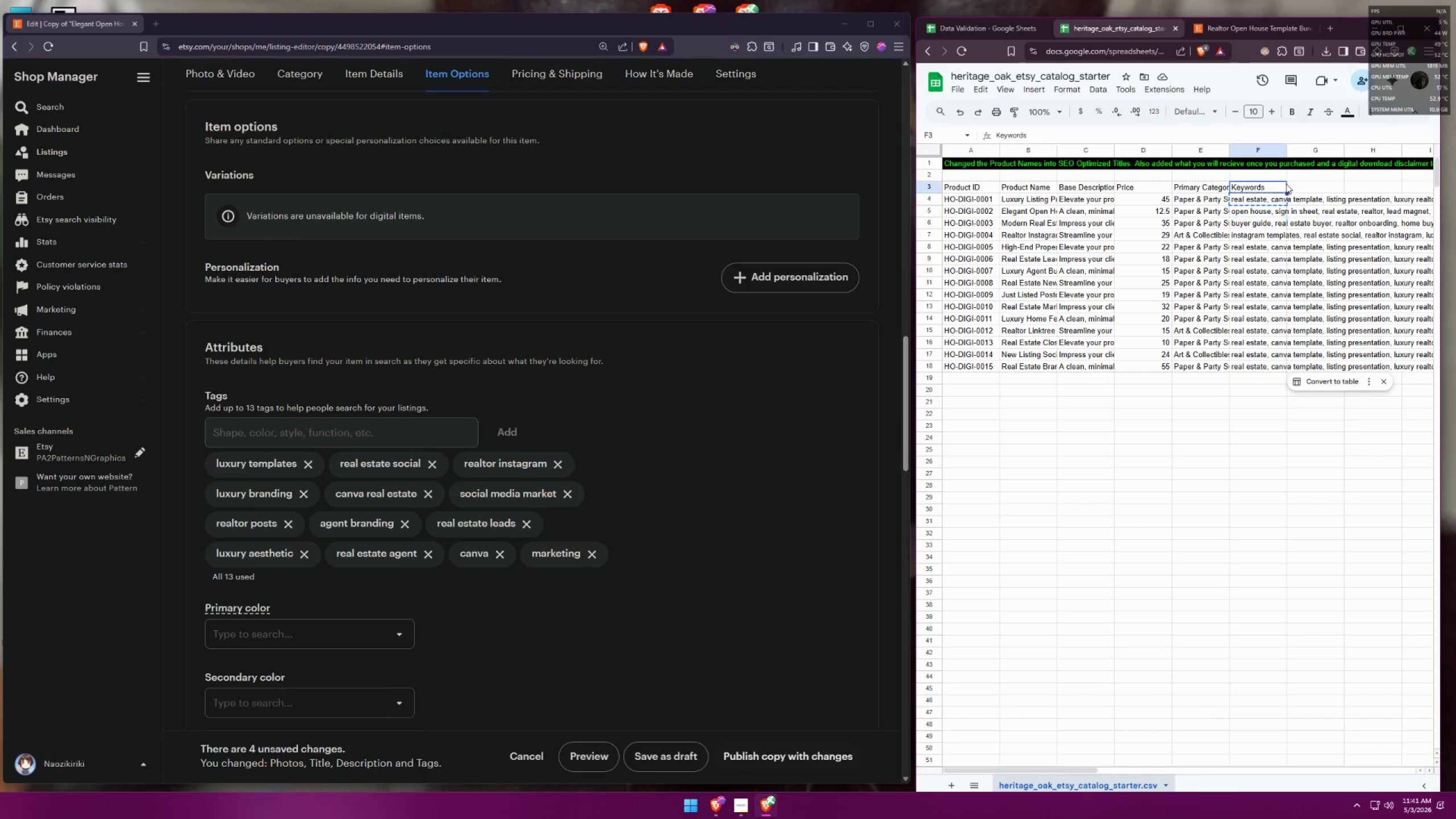 
double_click([1259, 197])
 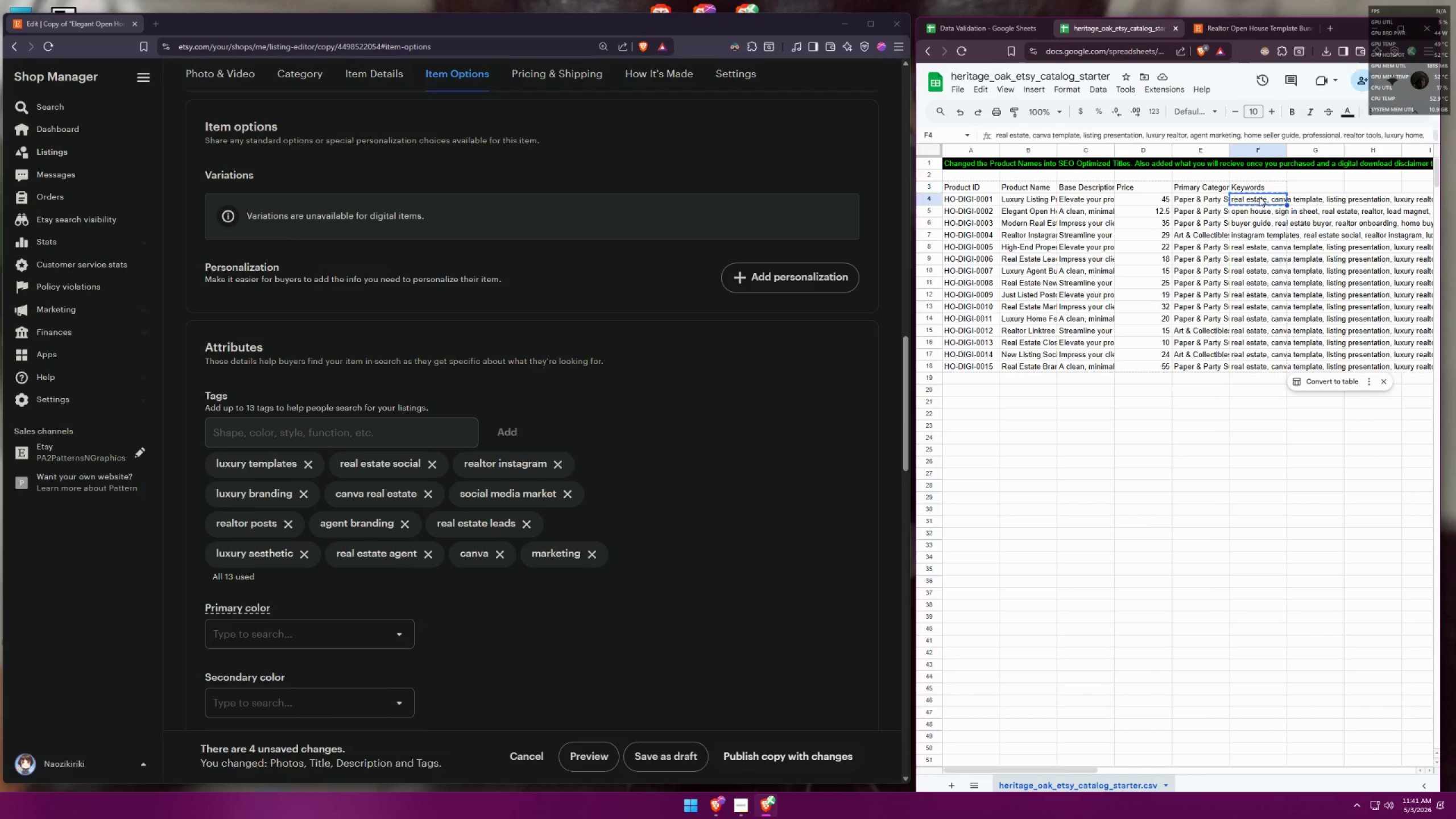 
triple_click([1259, 197])
 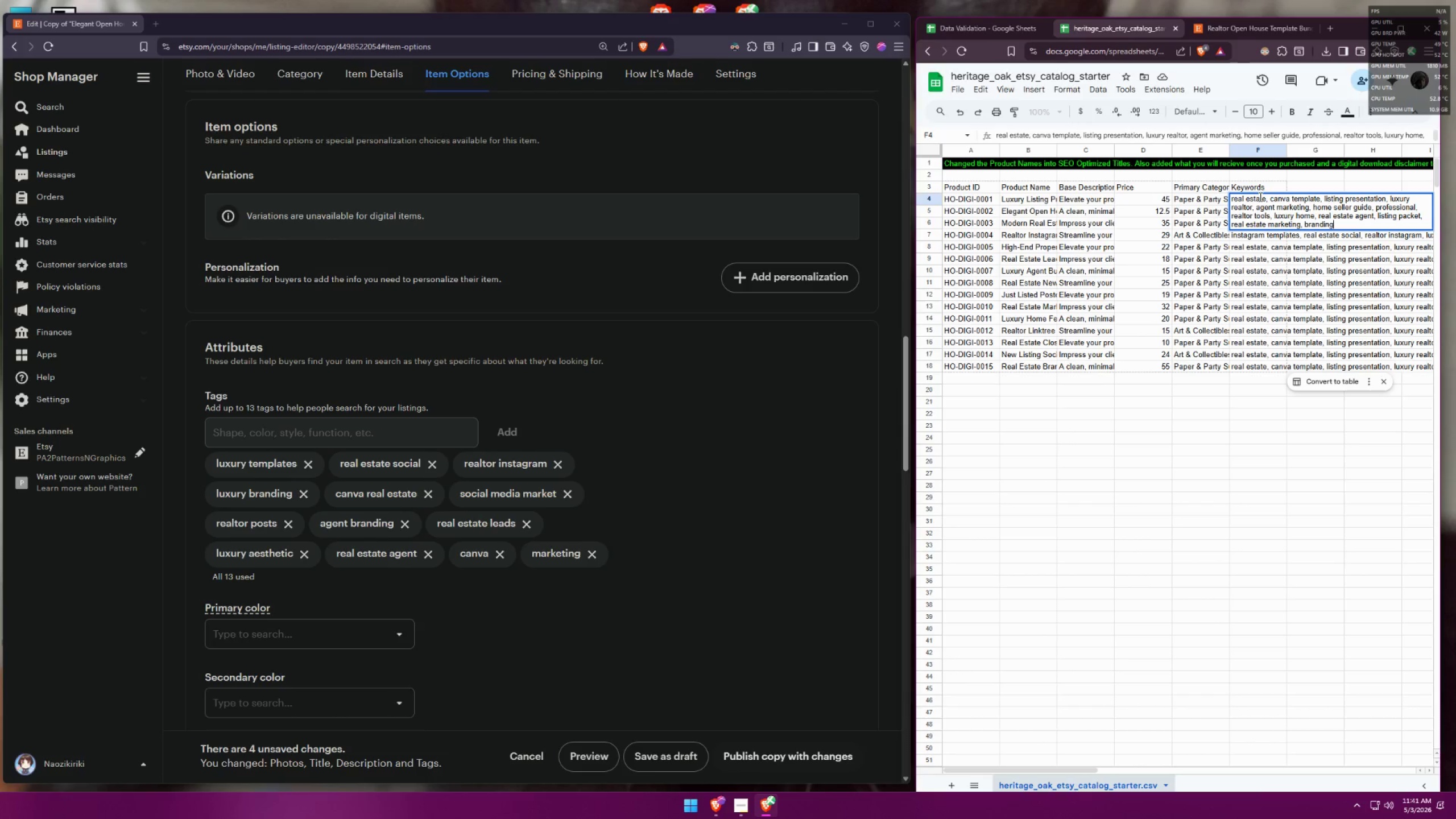 
wait(5.86)
 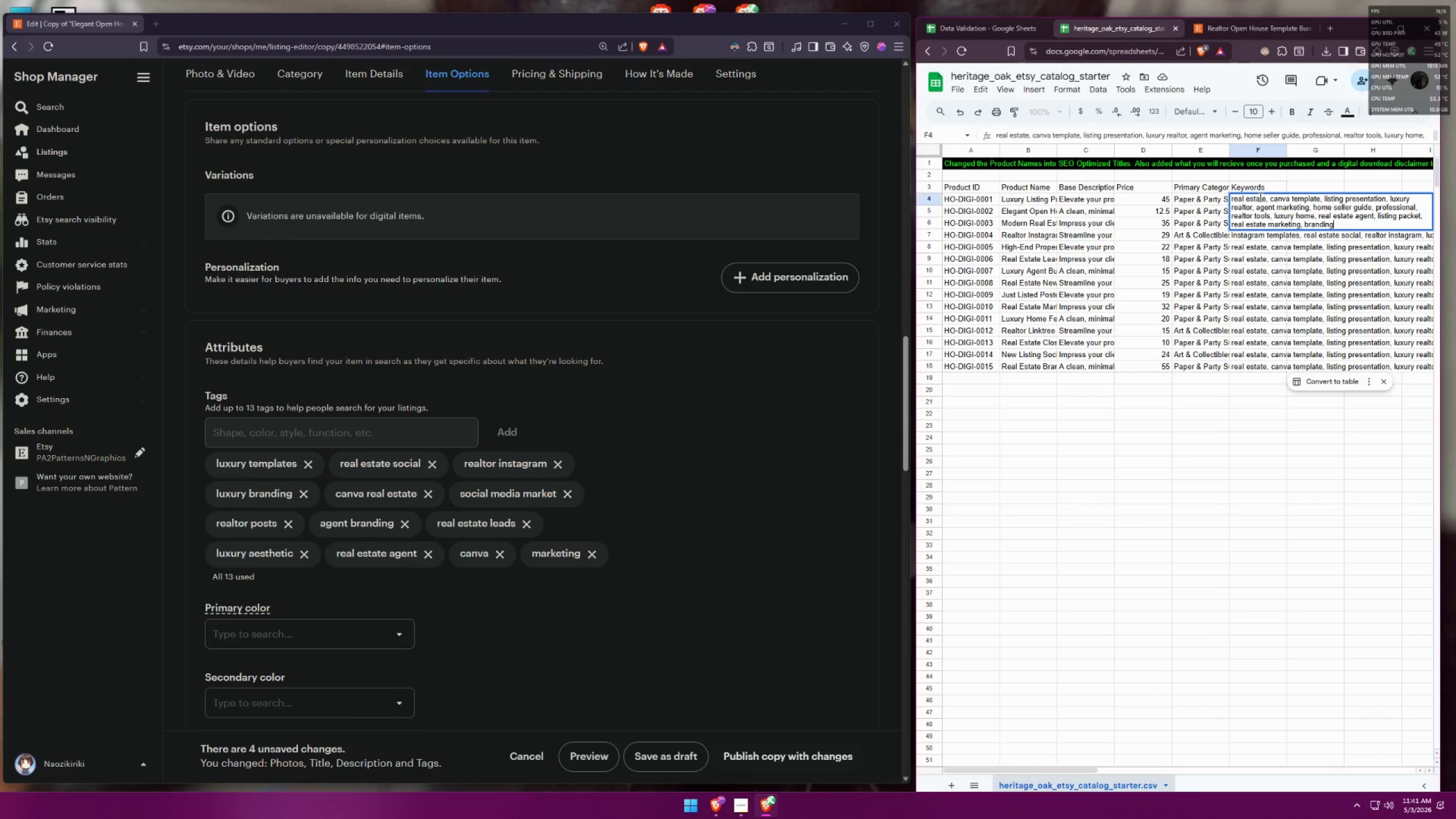 
left_click([997, 31])
 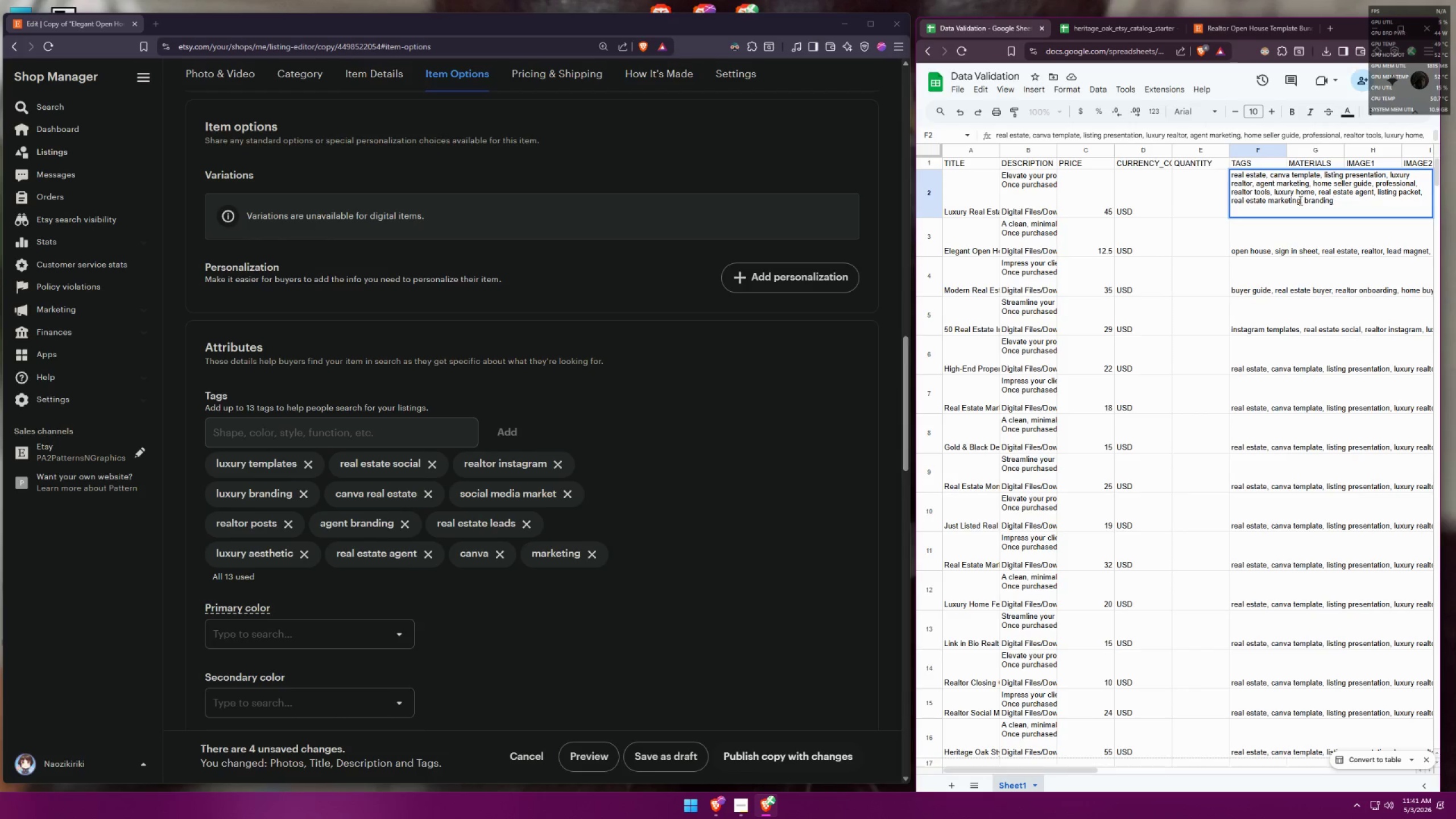 
left_click([1300, 201])
 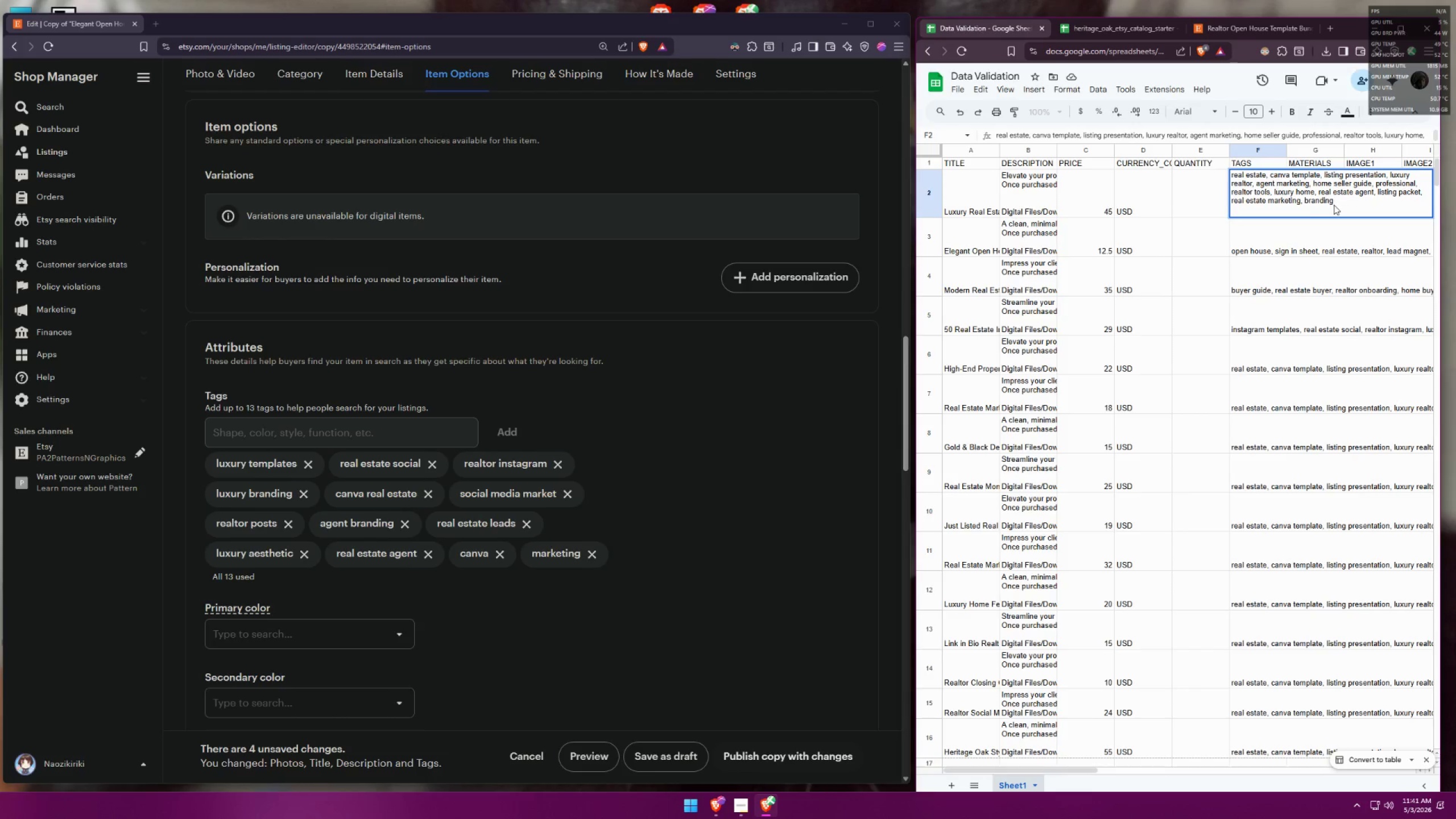 
key(Backspace)
 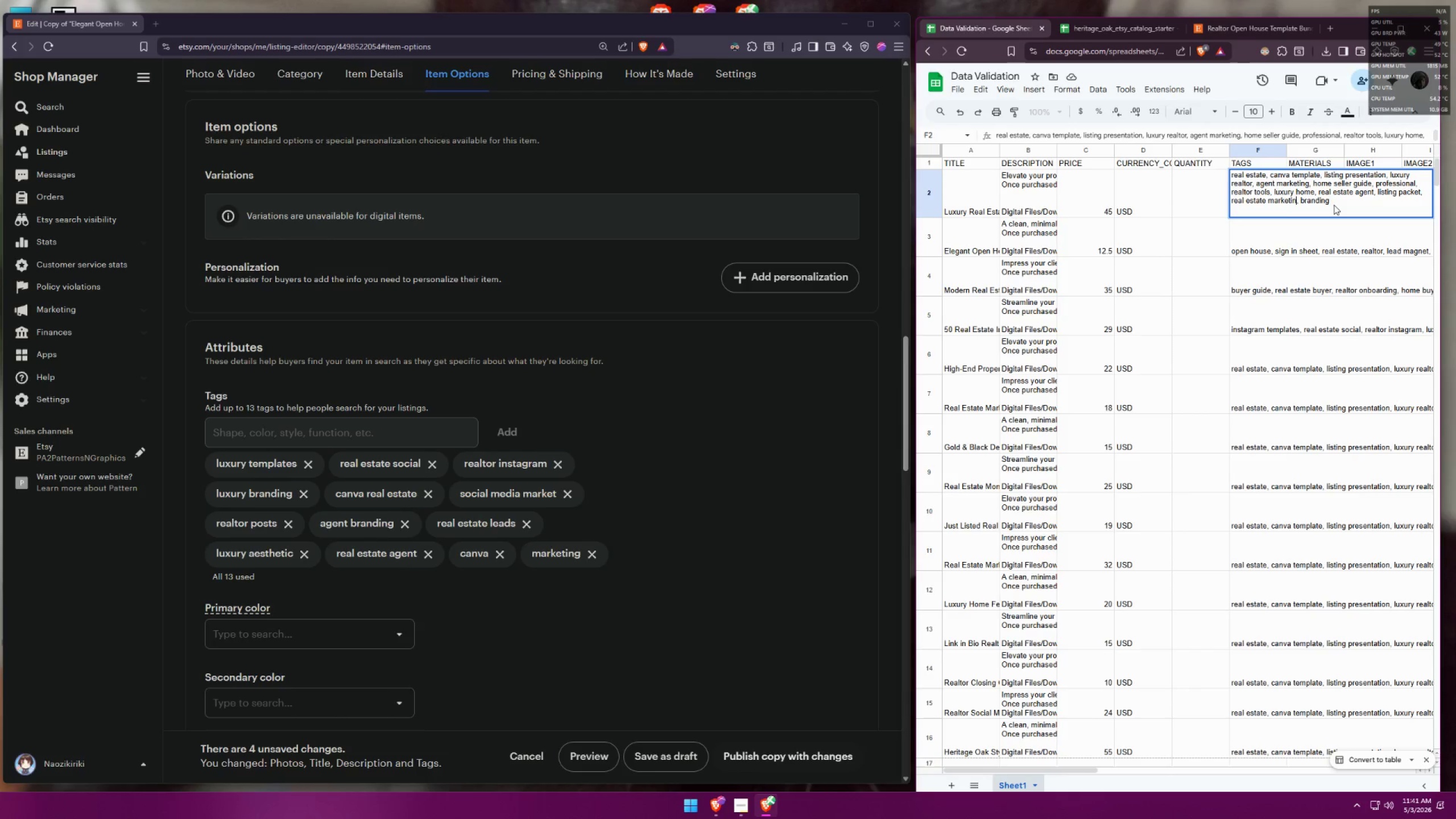 
key(Backspace)
 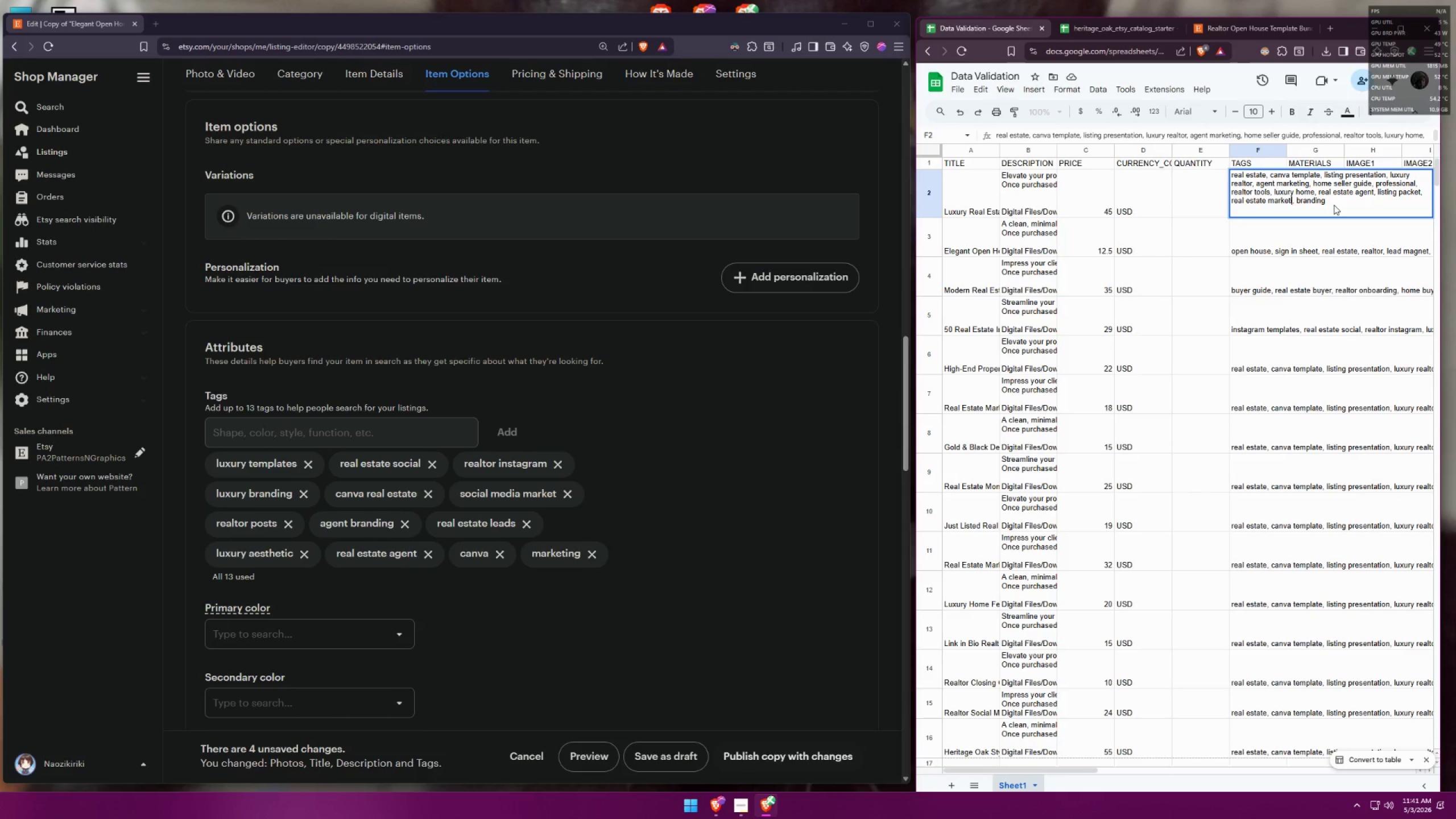 
key(Backspace)
 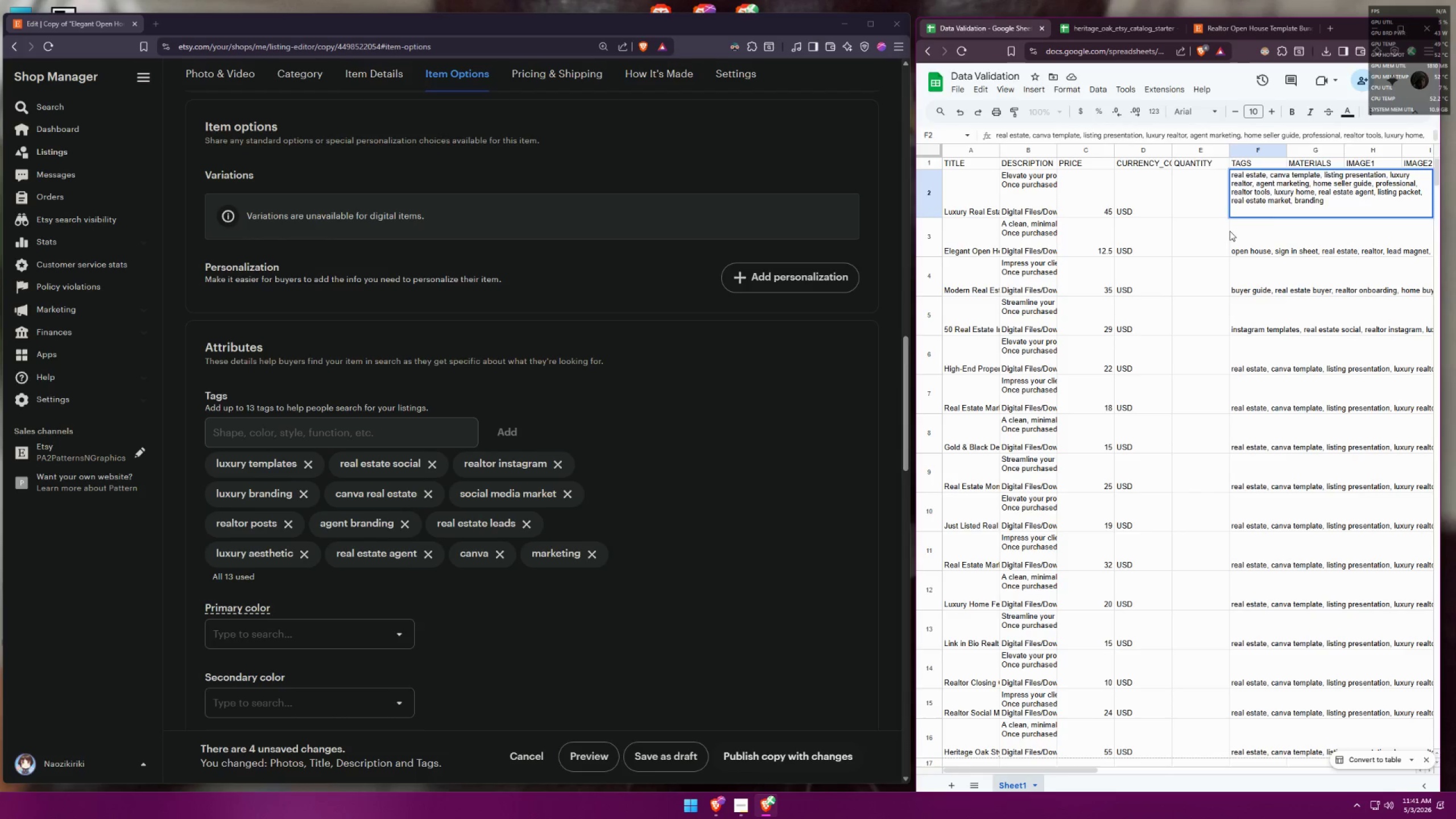 
double_click([1253, 229])
 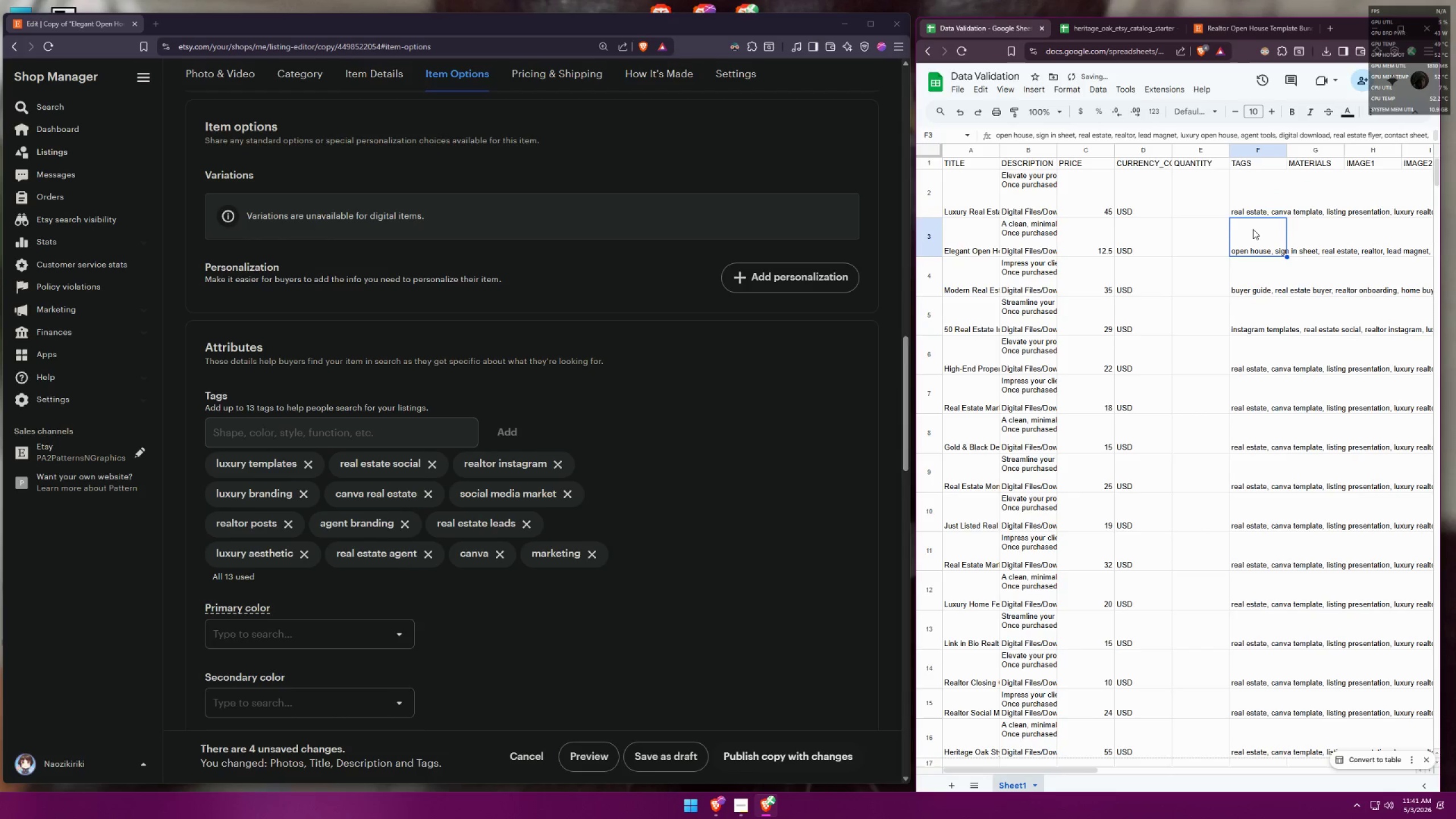 
triple_click([1253, 229])
 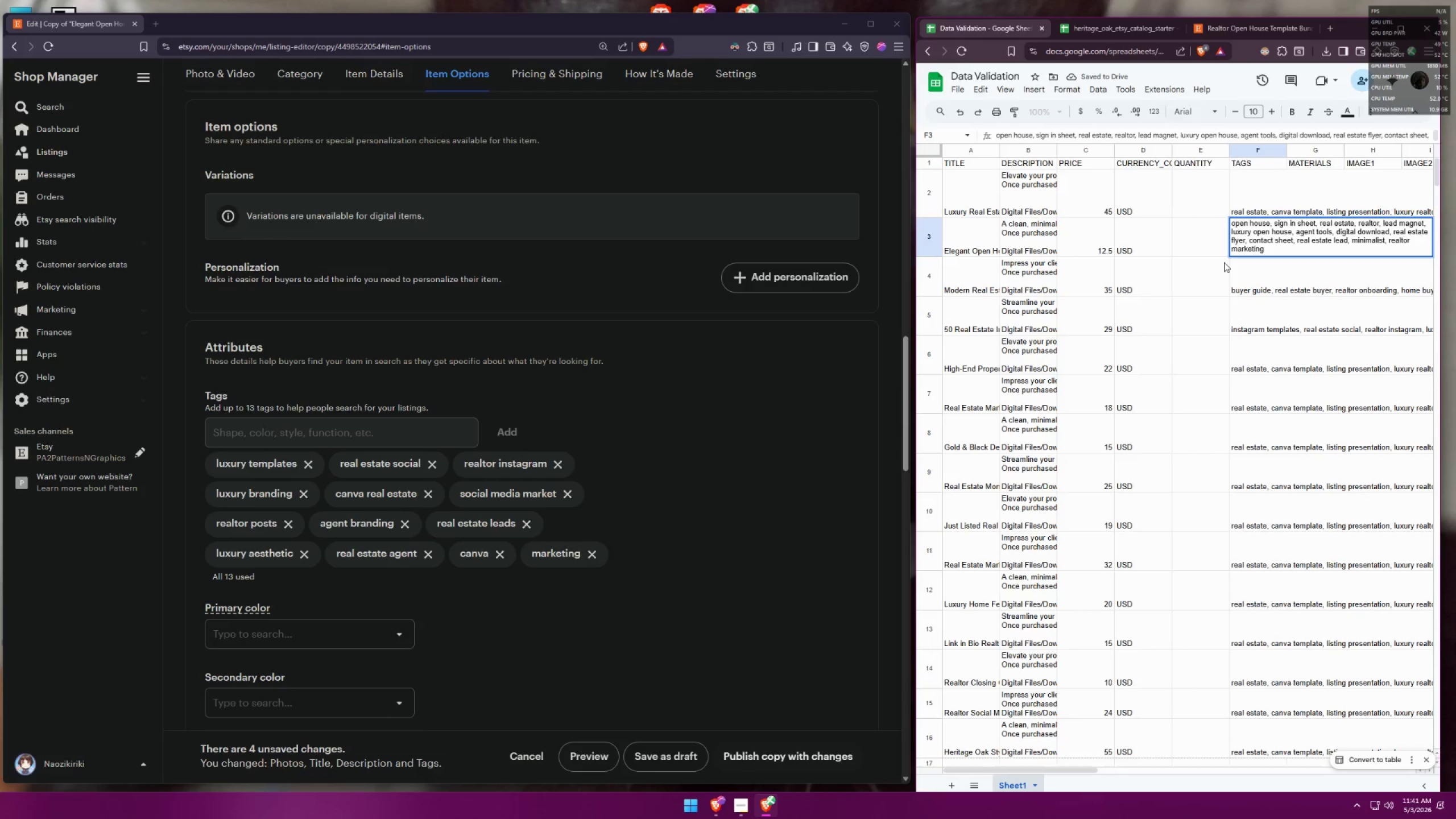 
left_click([1224, 262])
 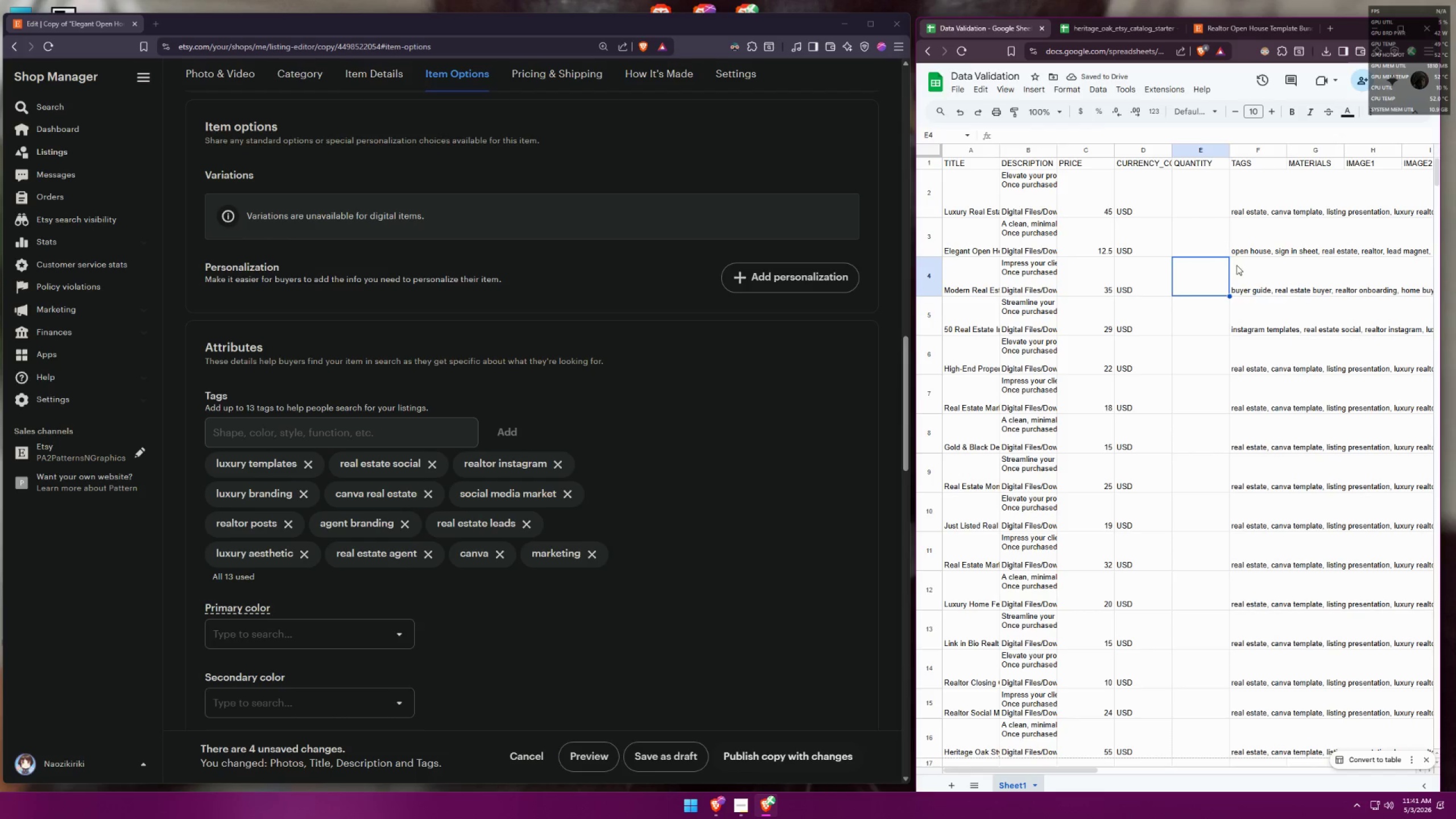 
double_click([1246, 266])
 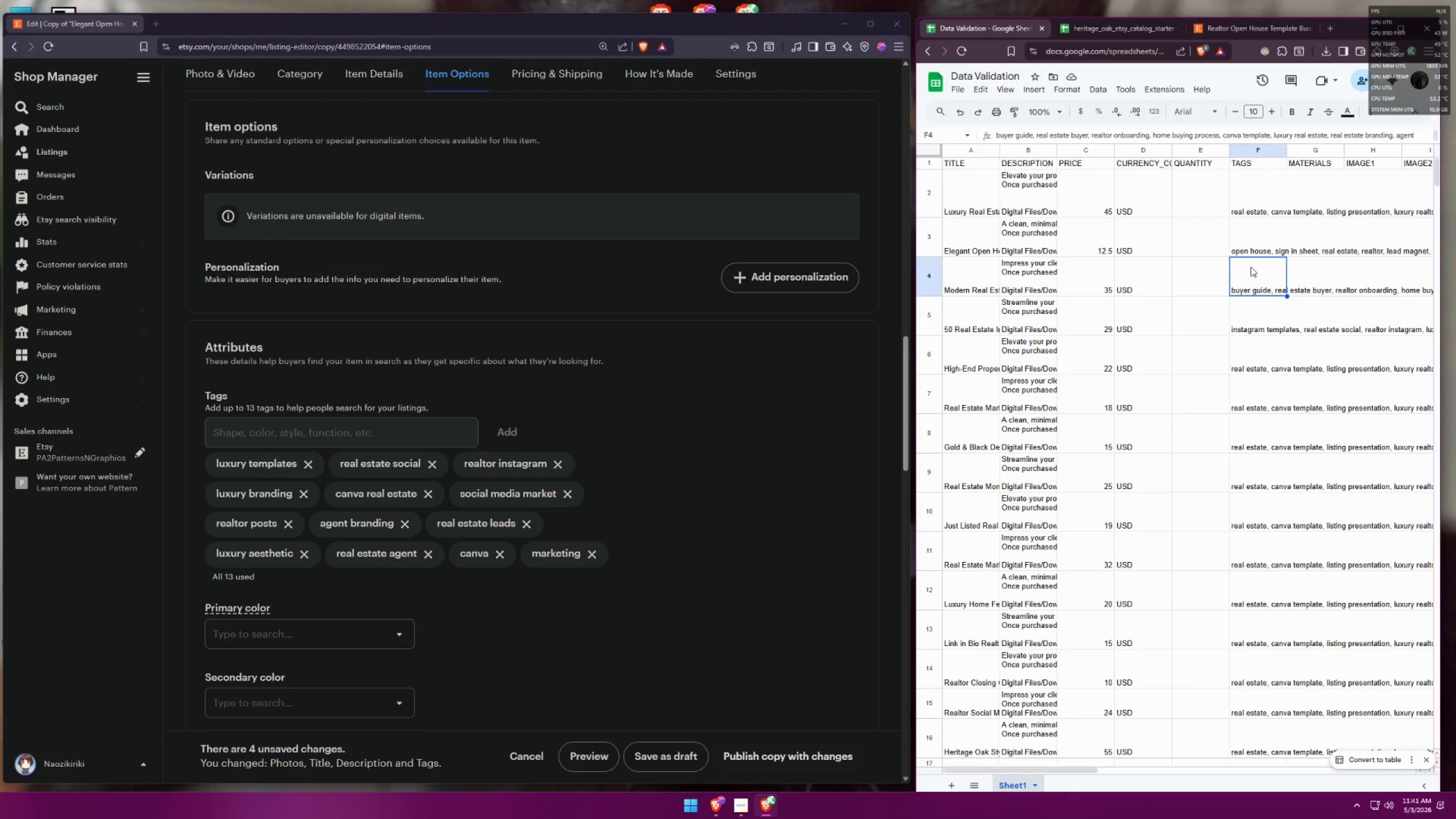 
scroll: coordinate [1250, 267], scroll_direction: up, amount: 2.0
 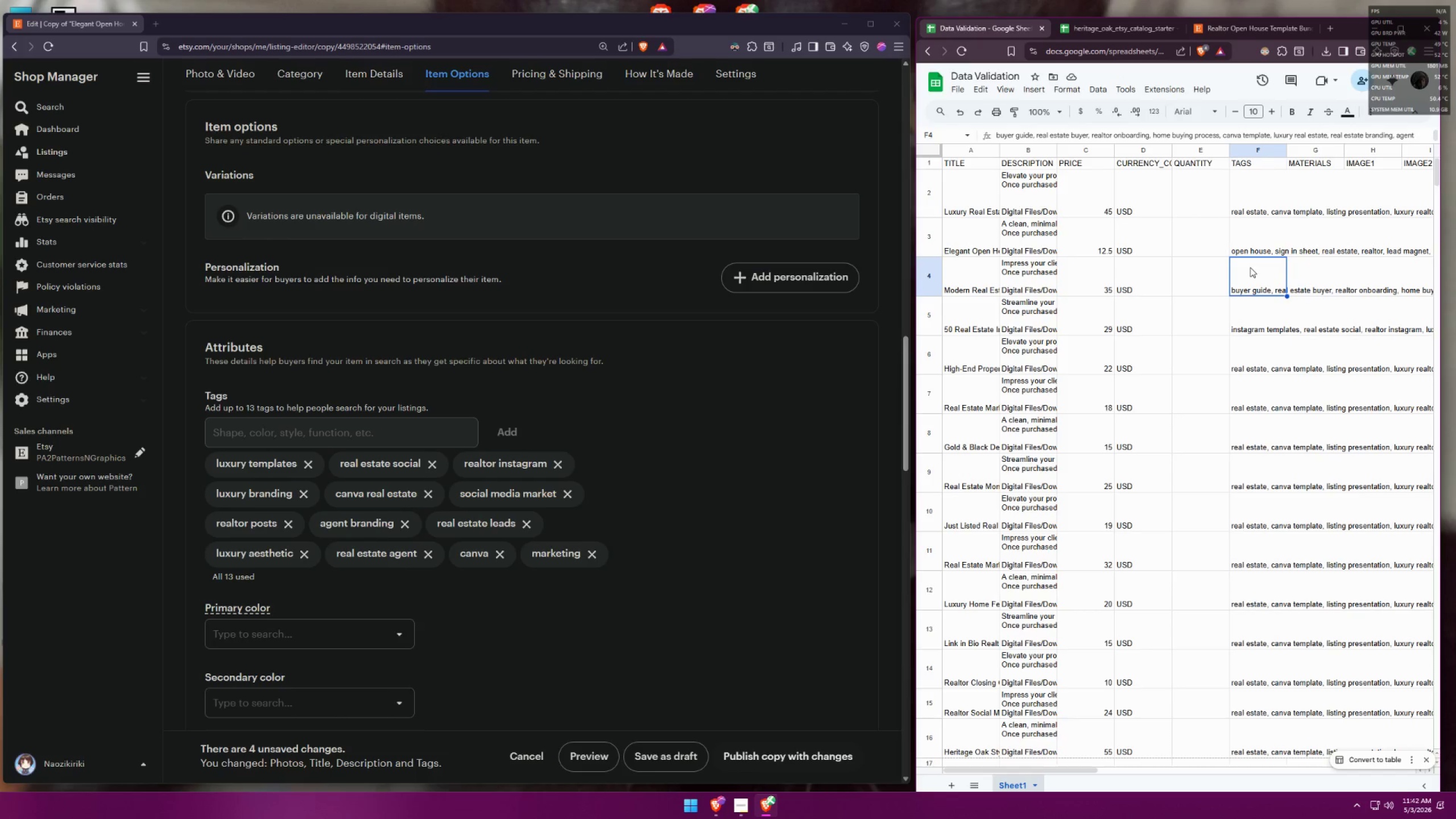 
left_click([1247, 318])
 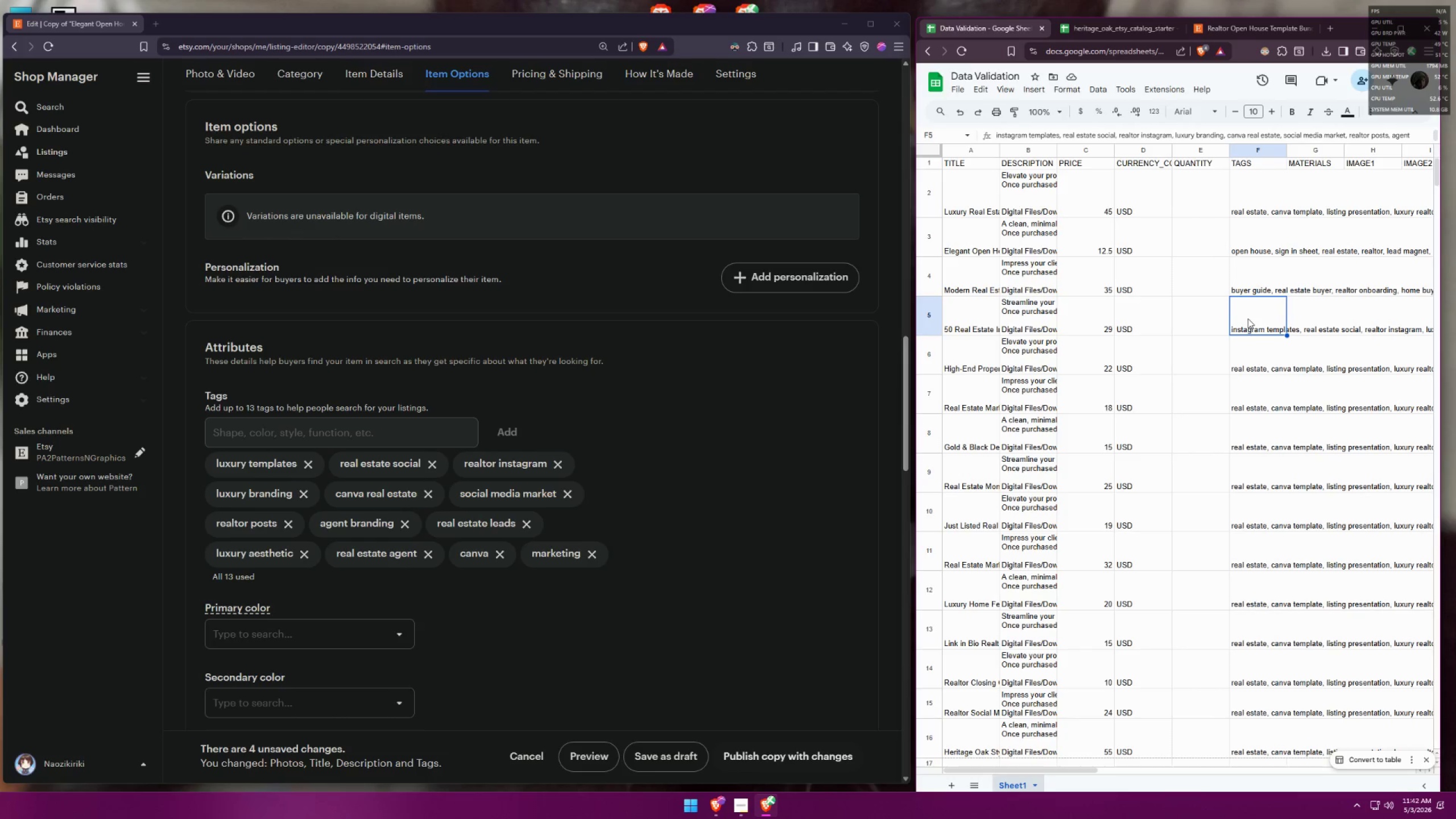 
wait(16.85)
 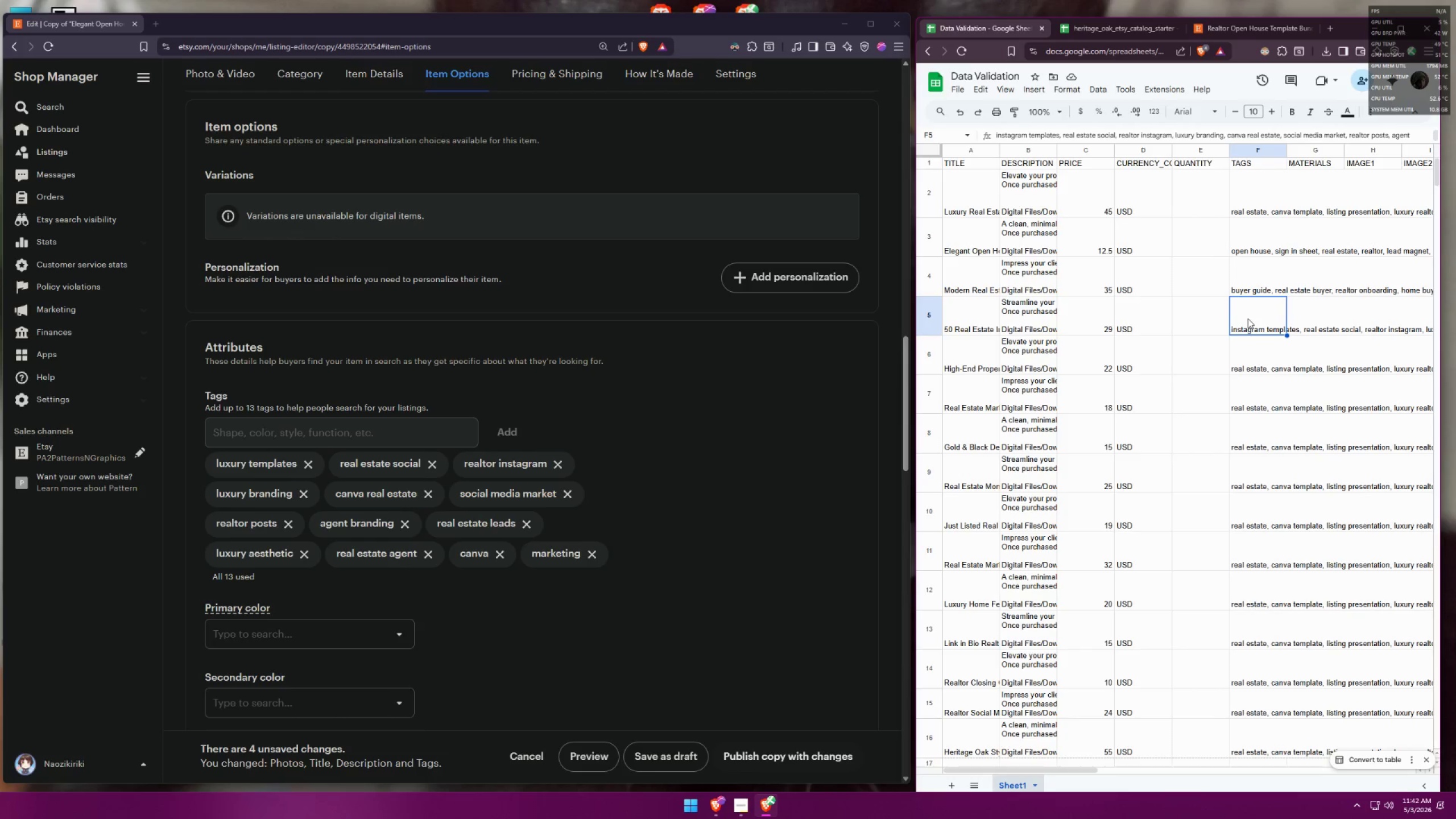 
double_click([1248, 303])
 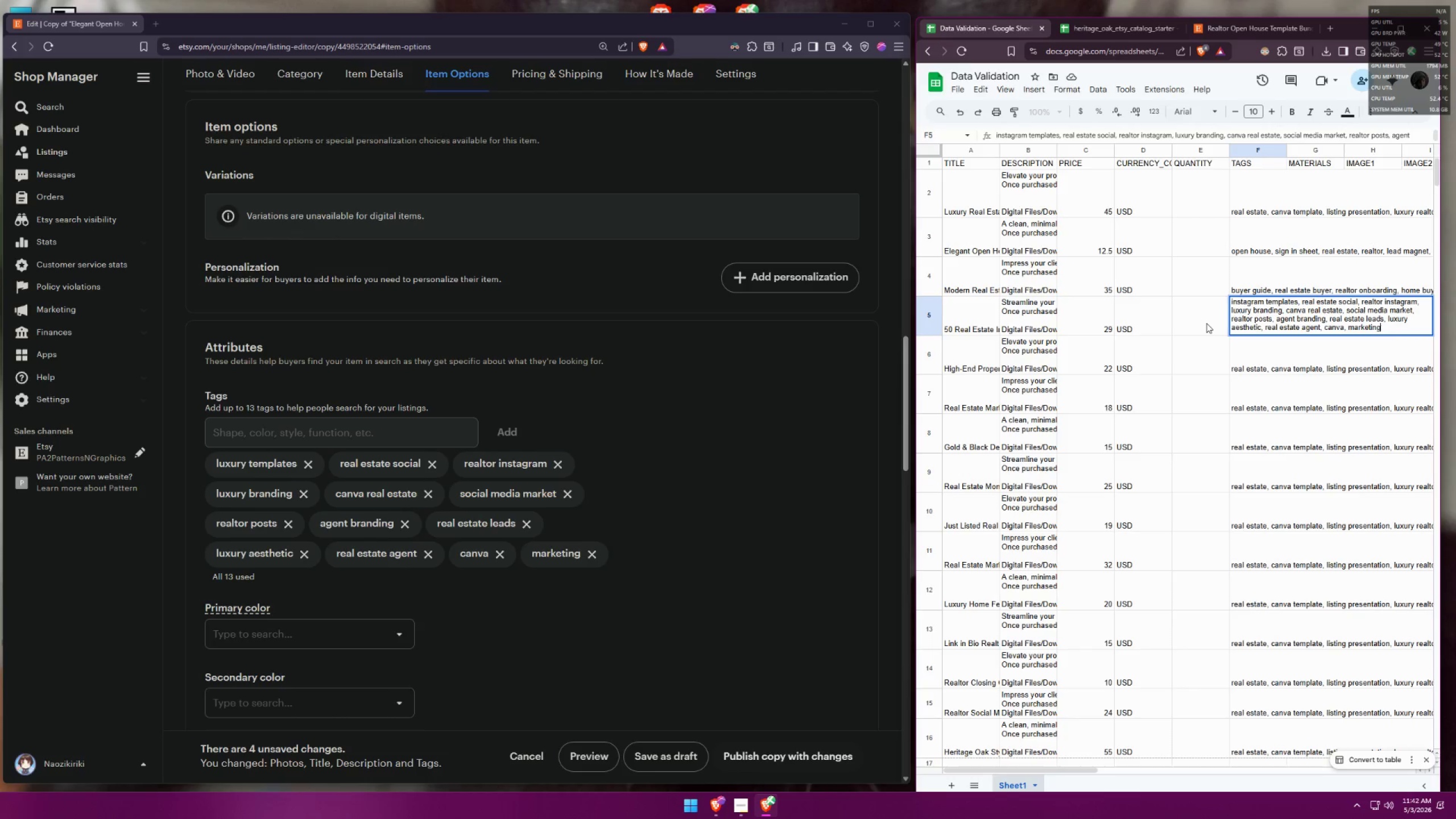 
left_click([1206, 323])
 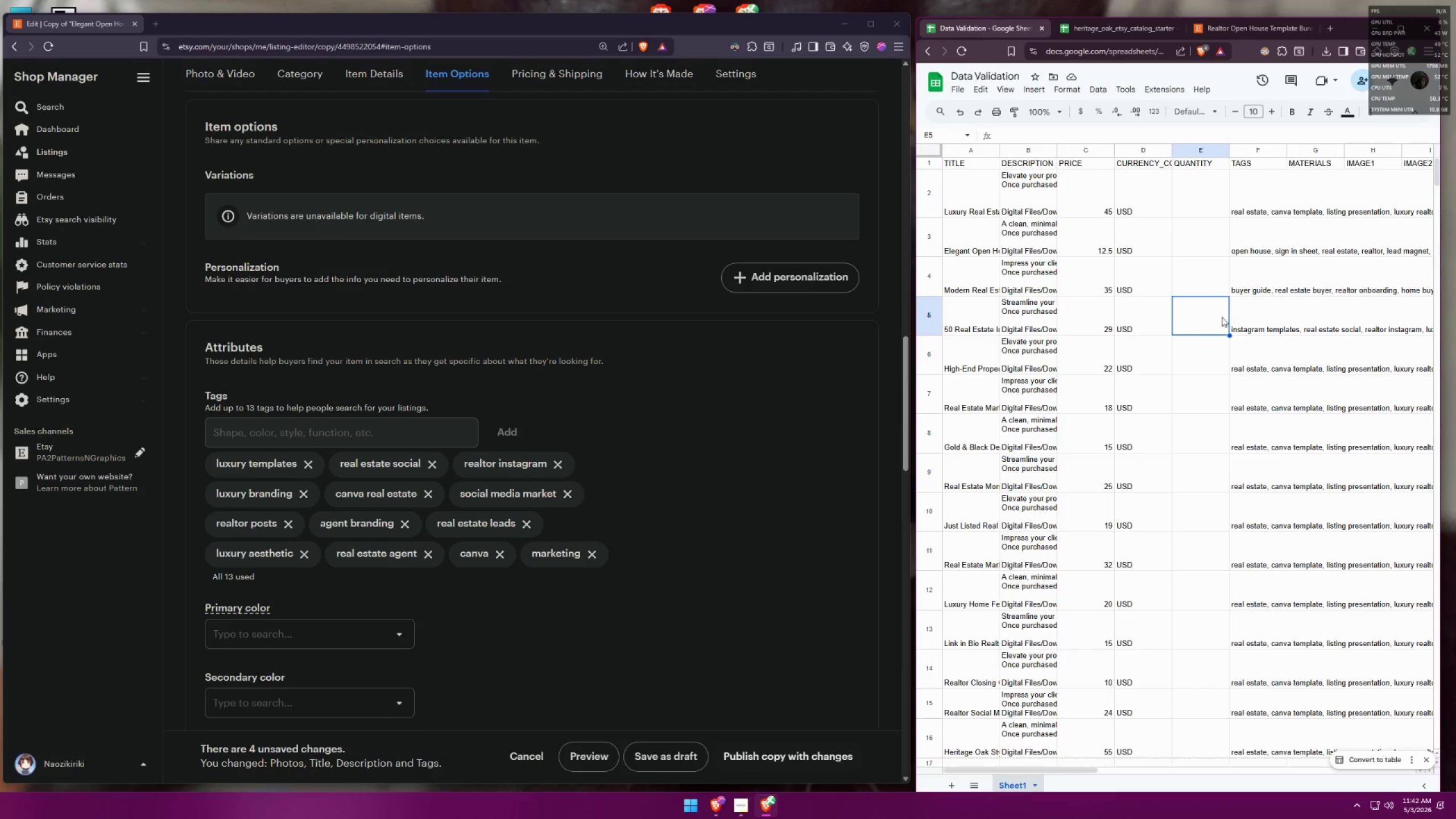 
left_click([1244, 311])
 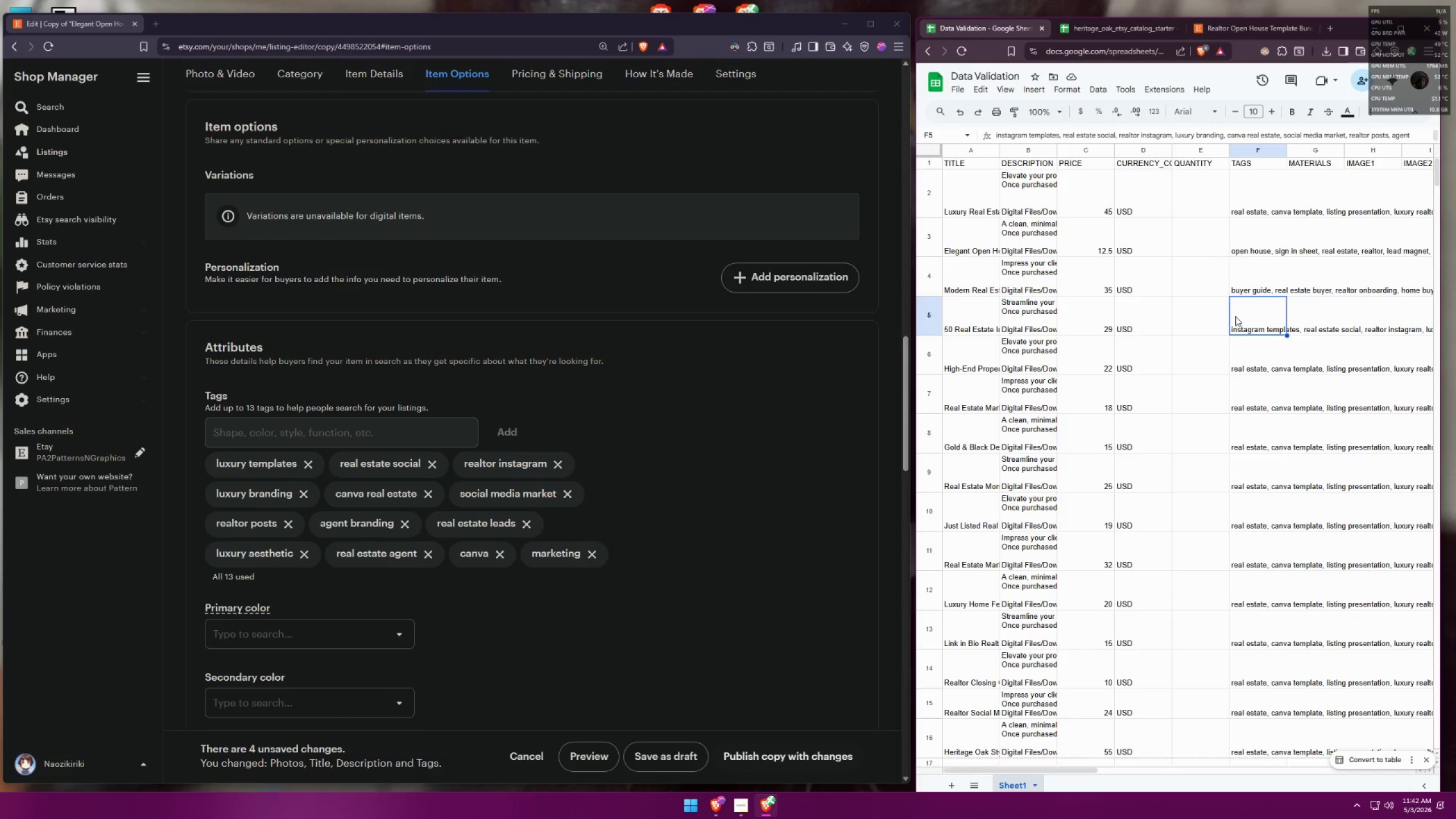 
wait(7.35)
 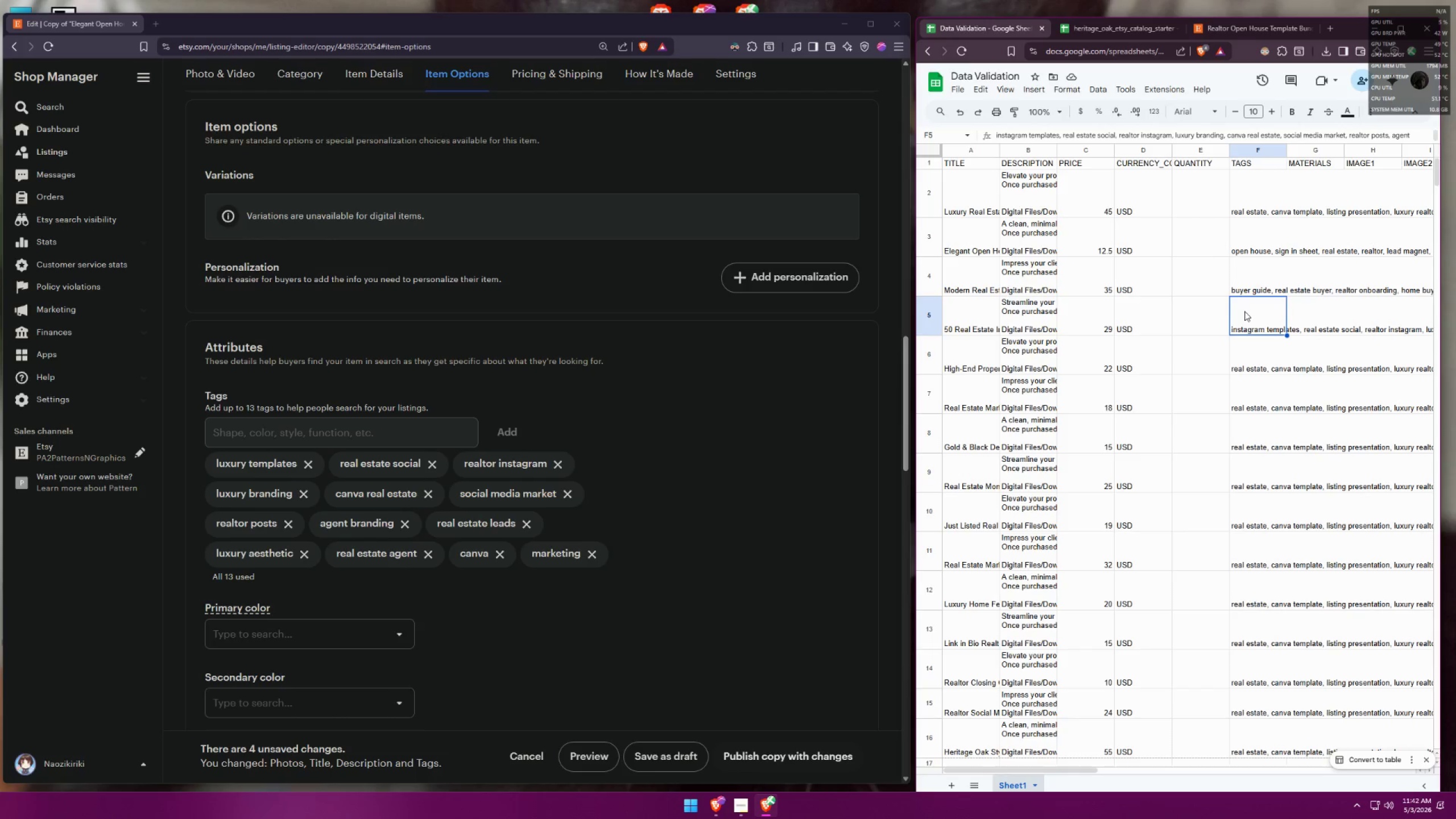 
double_click([1256, 315])
 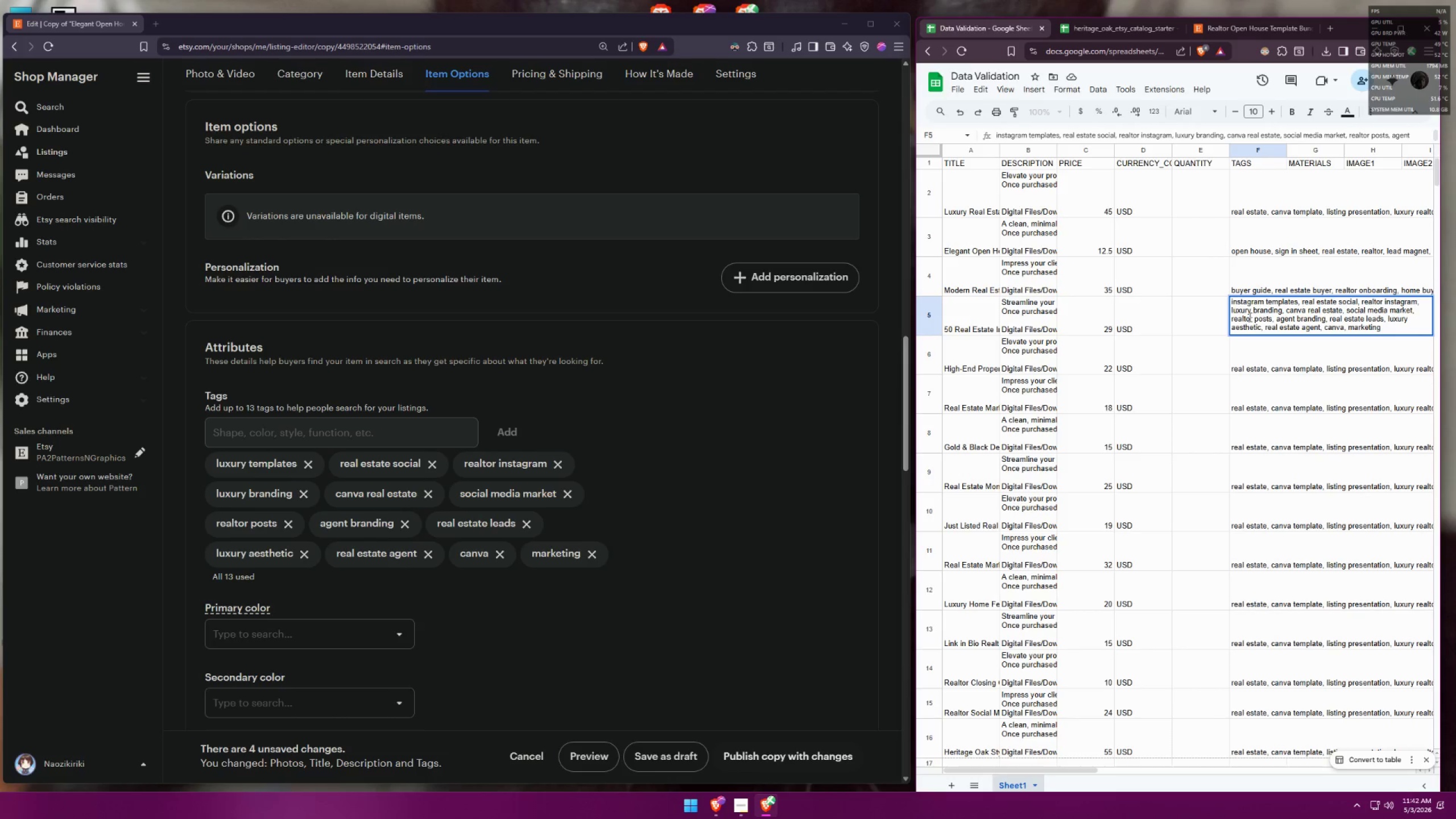 
wait(10.21)
 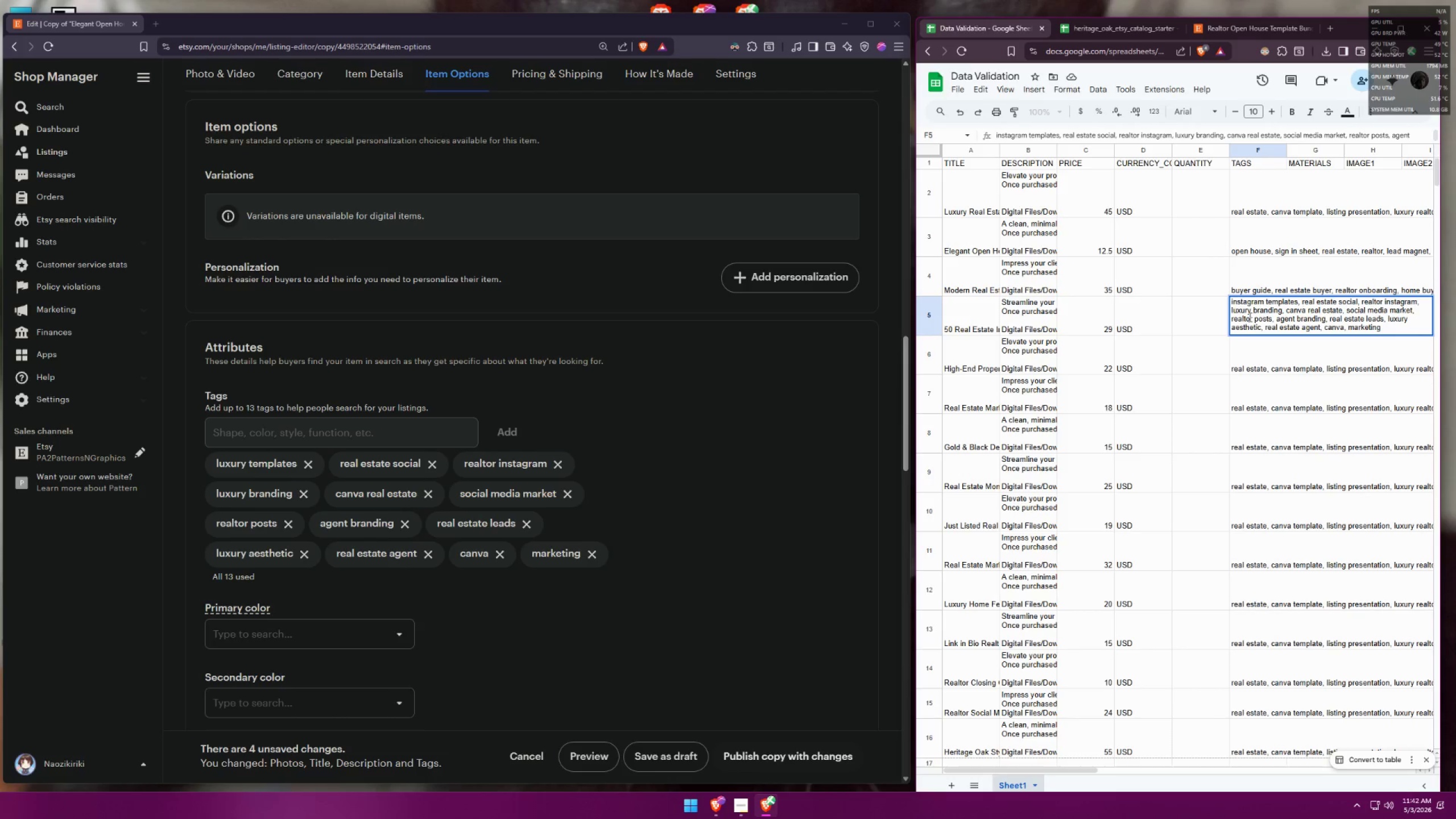 
left_click([1204, 326])
 